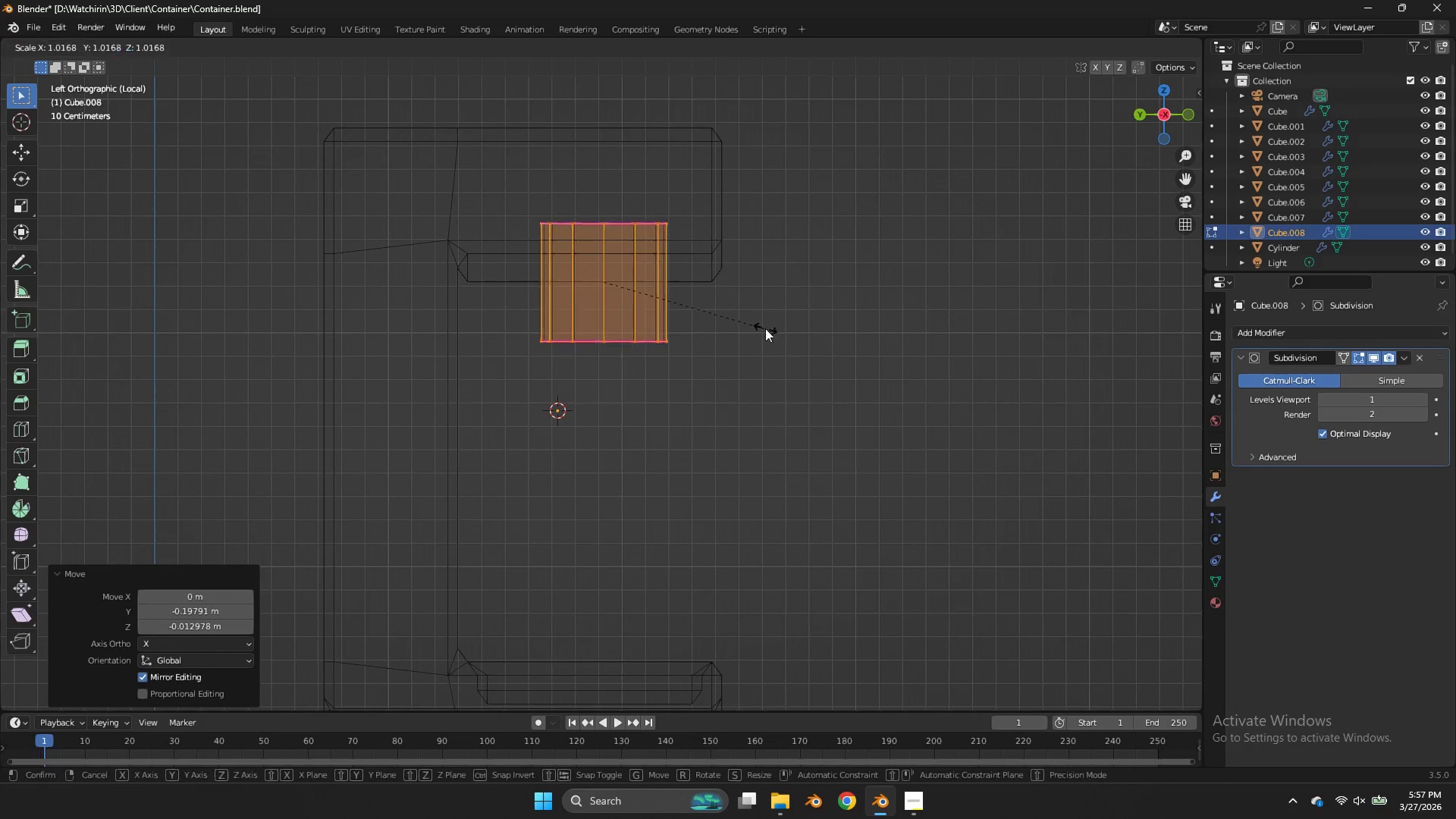 
key(S)
 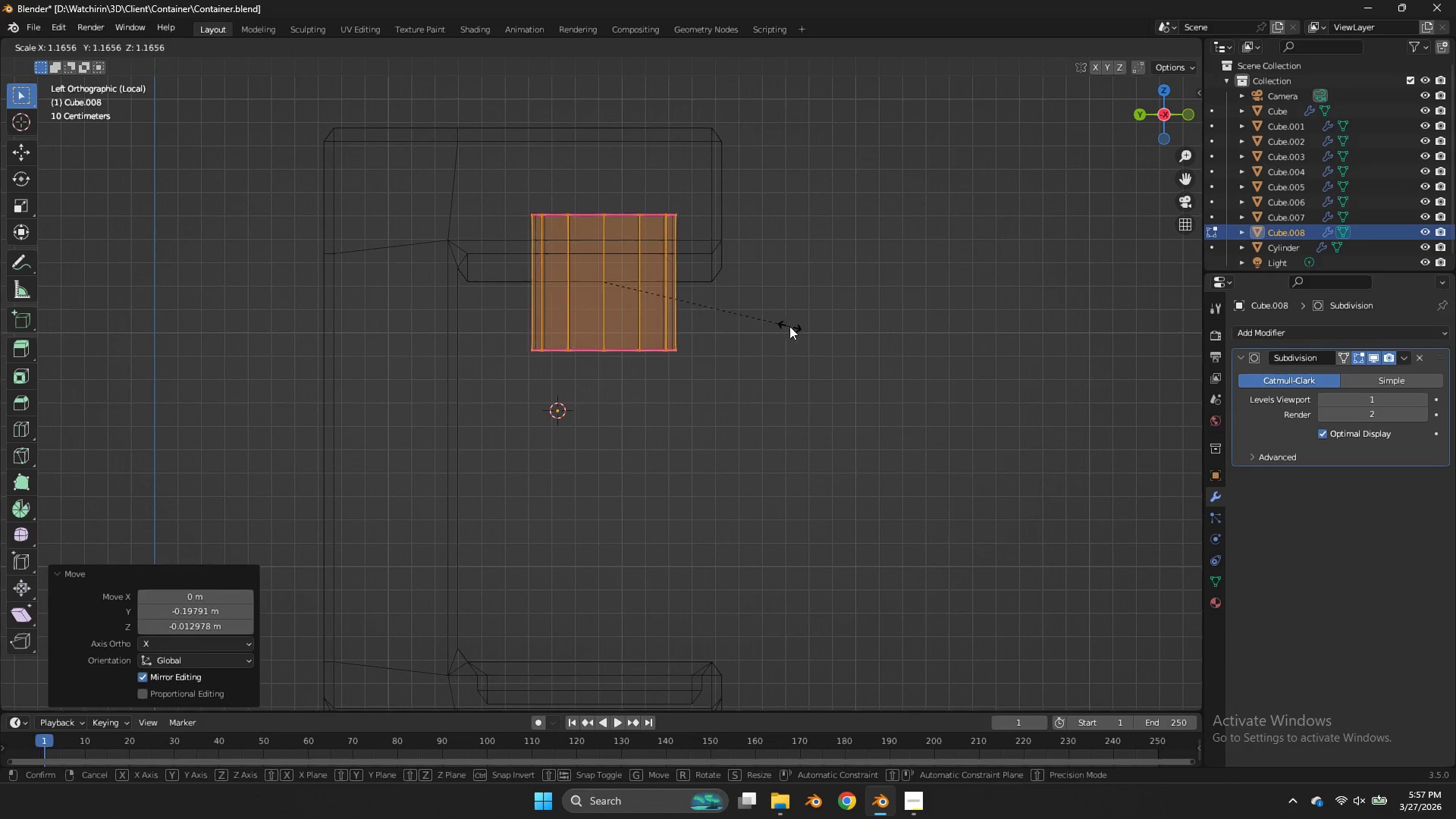 
left_click([789, 326])
 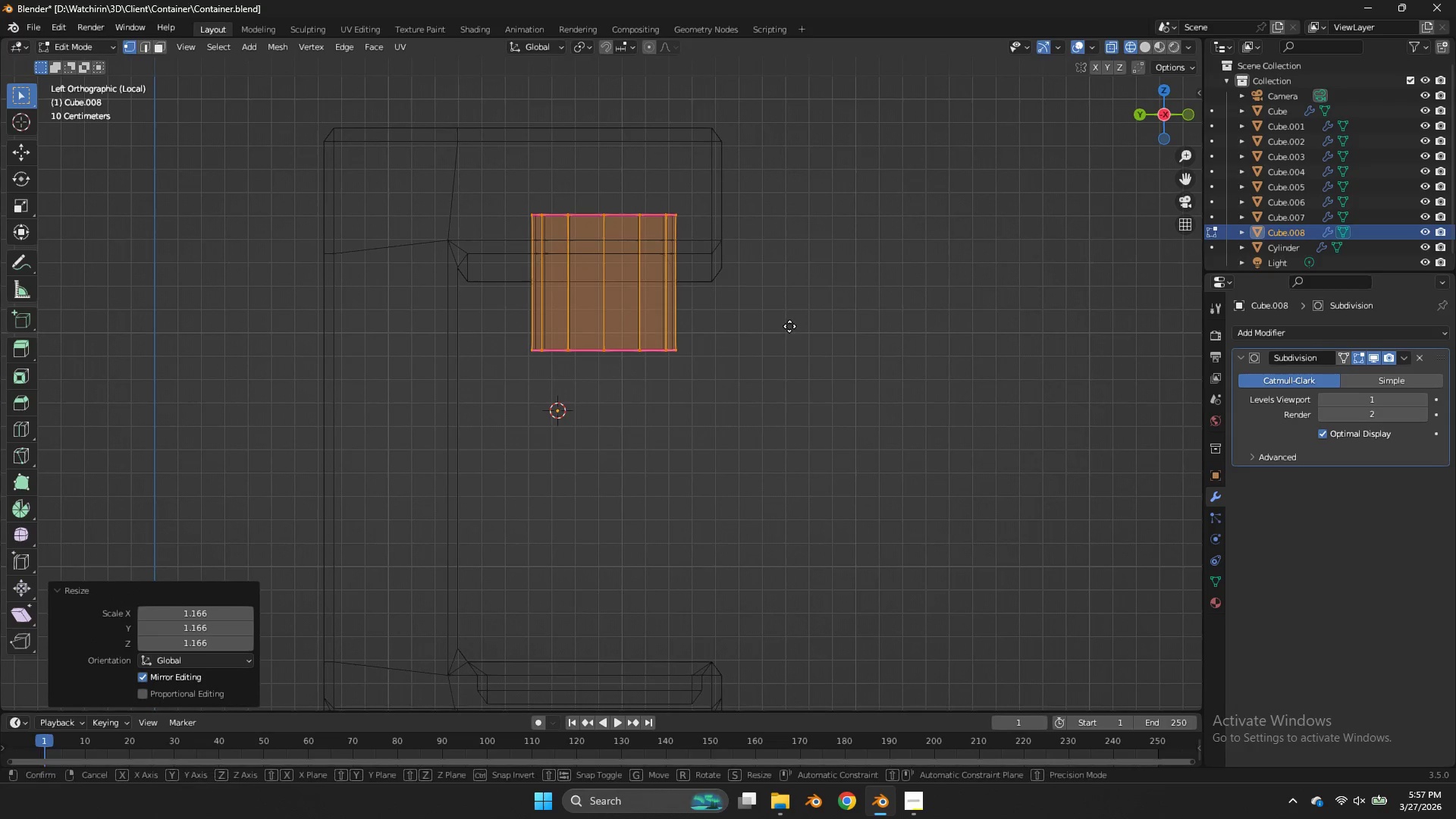 
type(gz)
 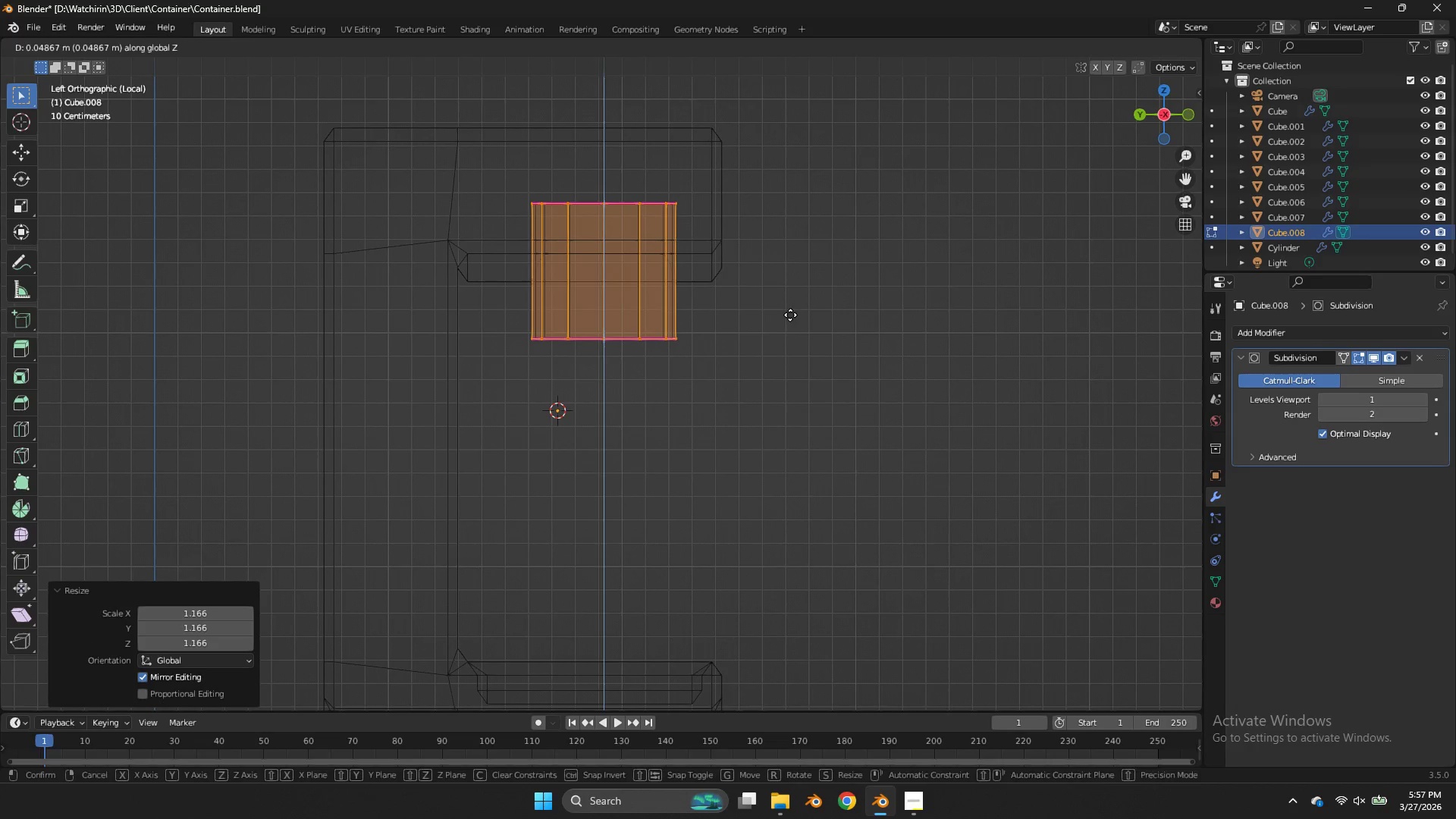 
left_click([790, 315])
 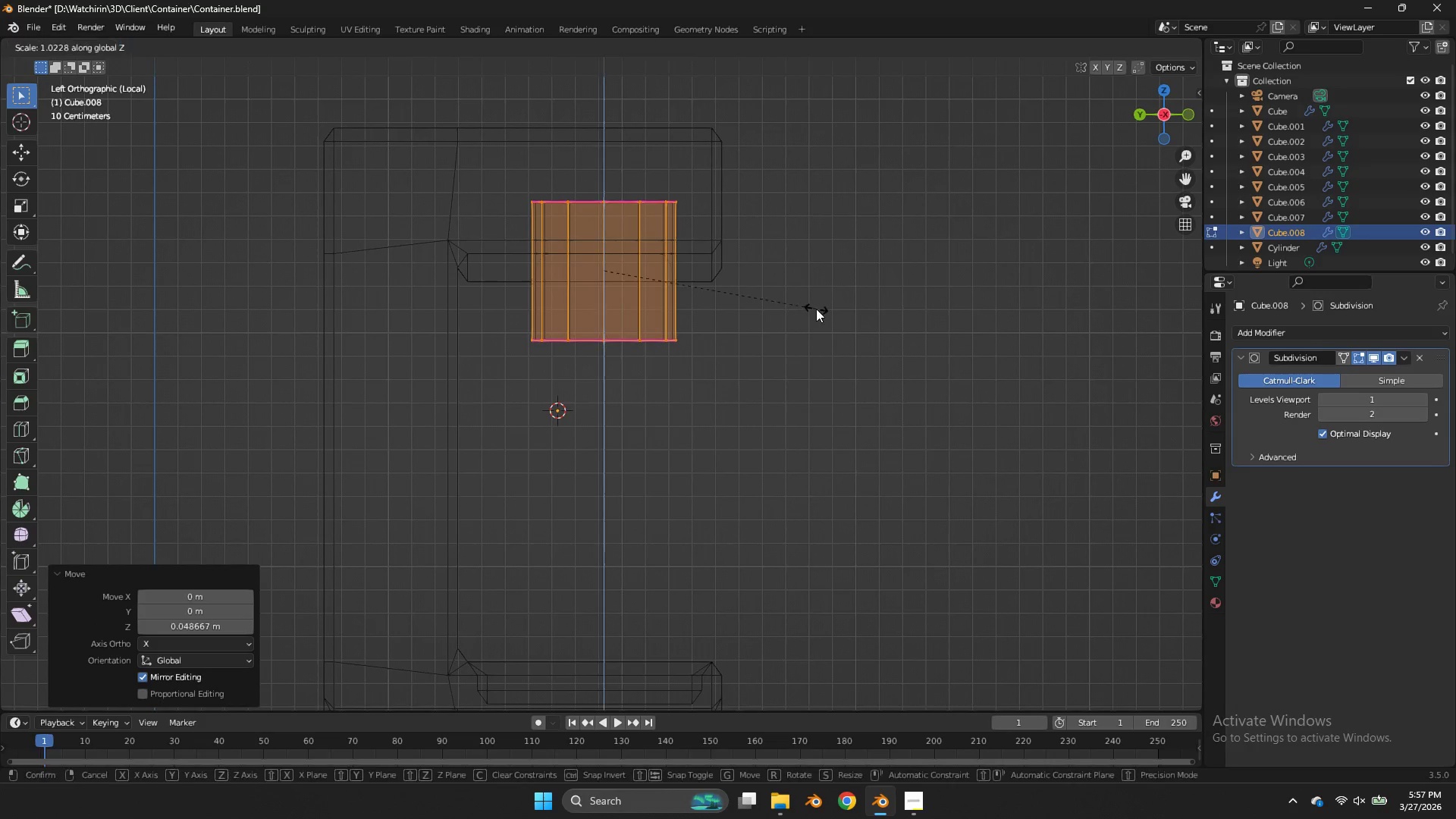 
type(sz)
 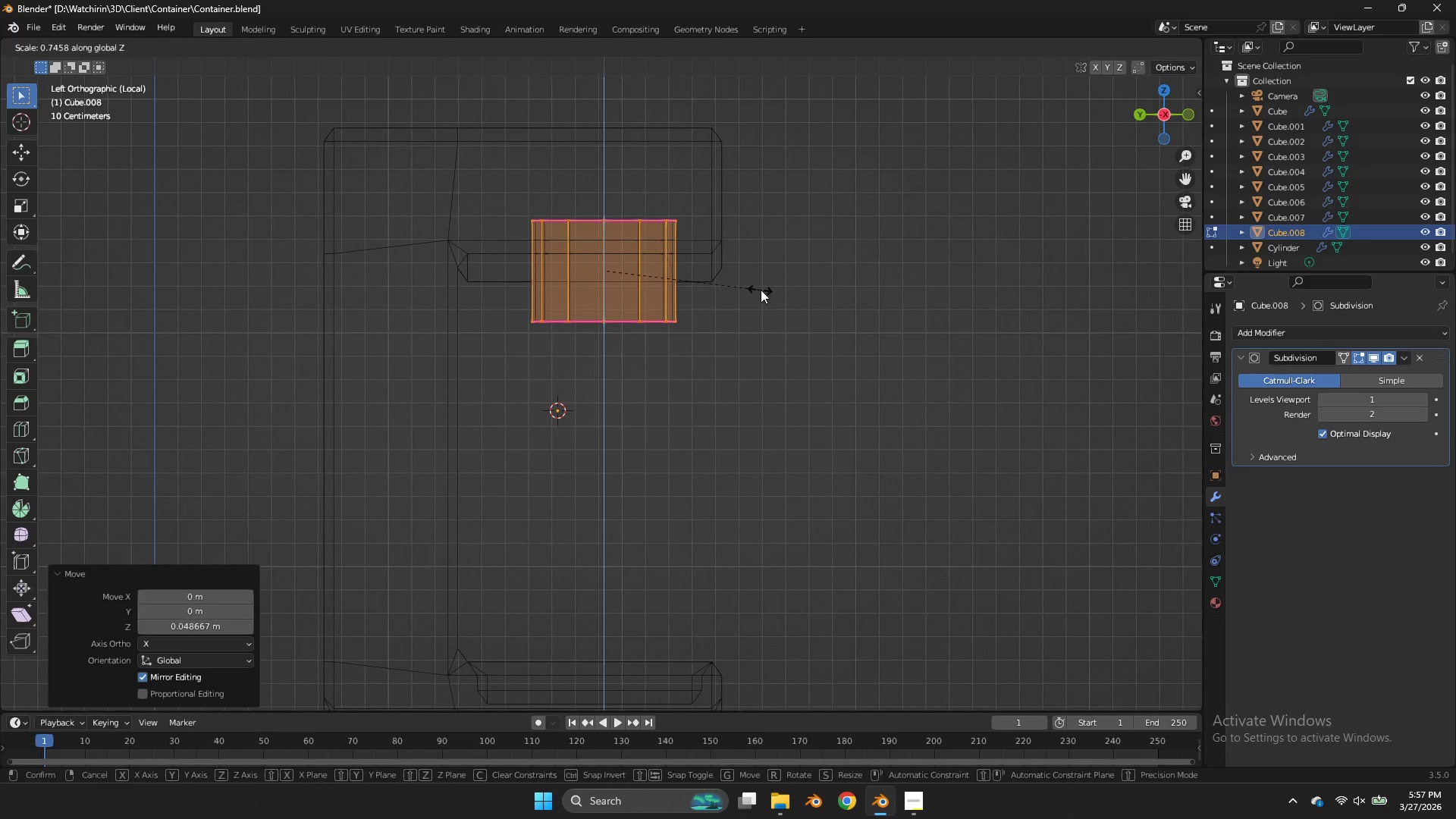 
left_click([762, 289])
 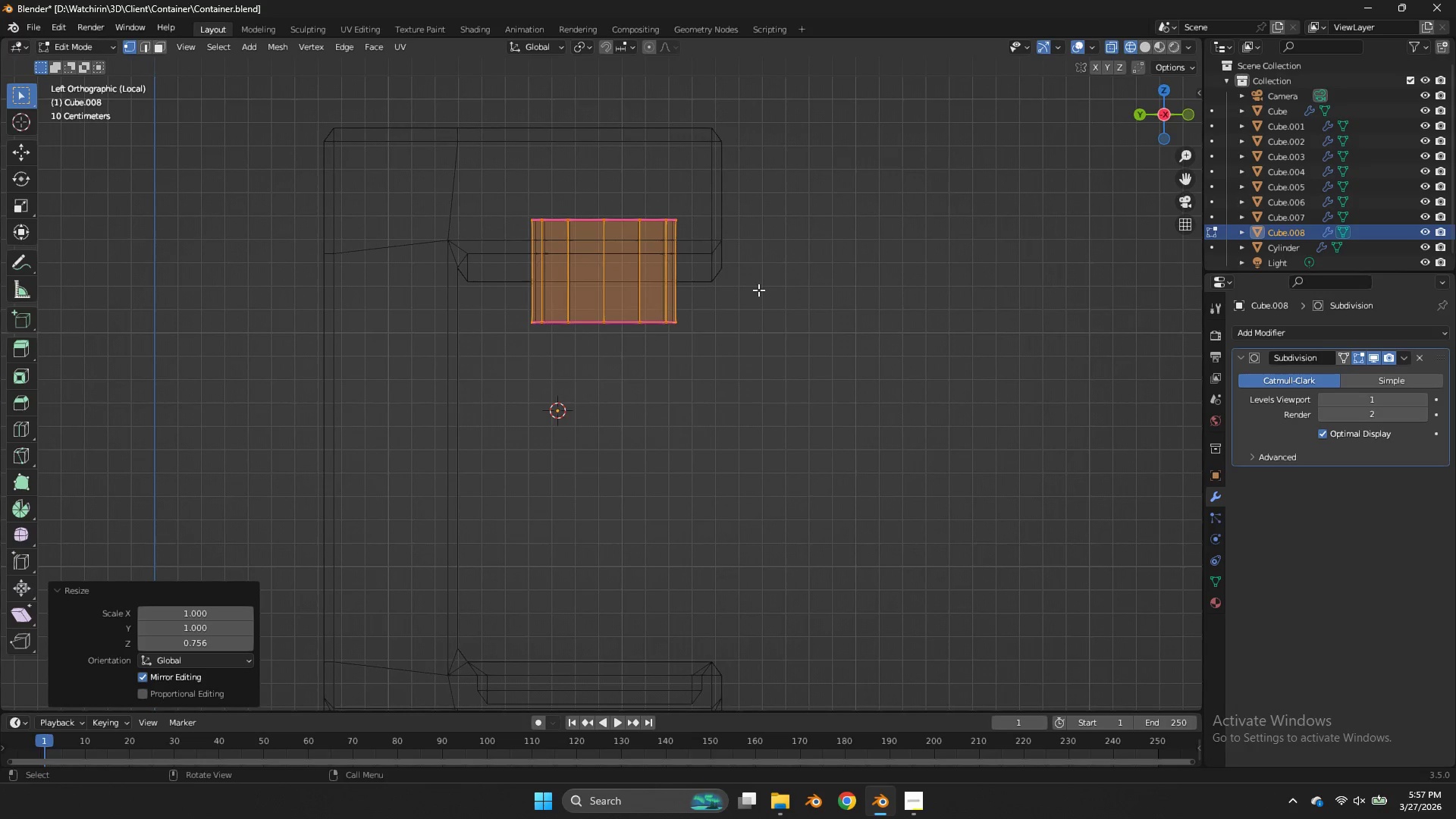 
wait(8.69)
 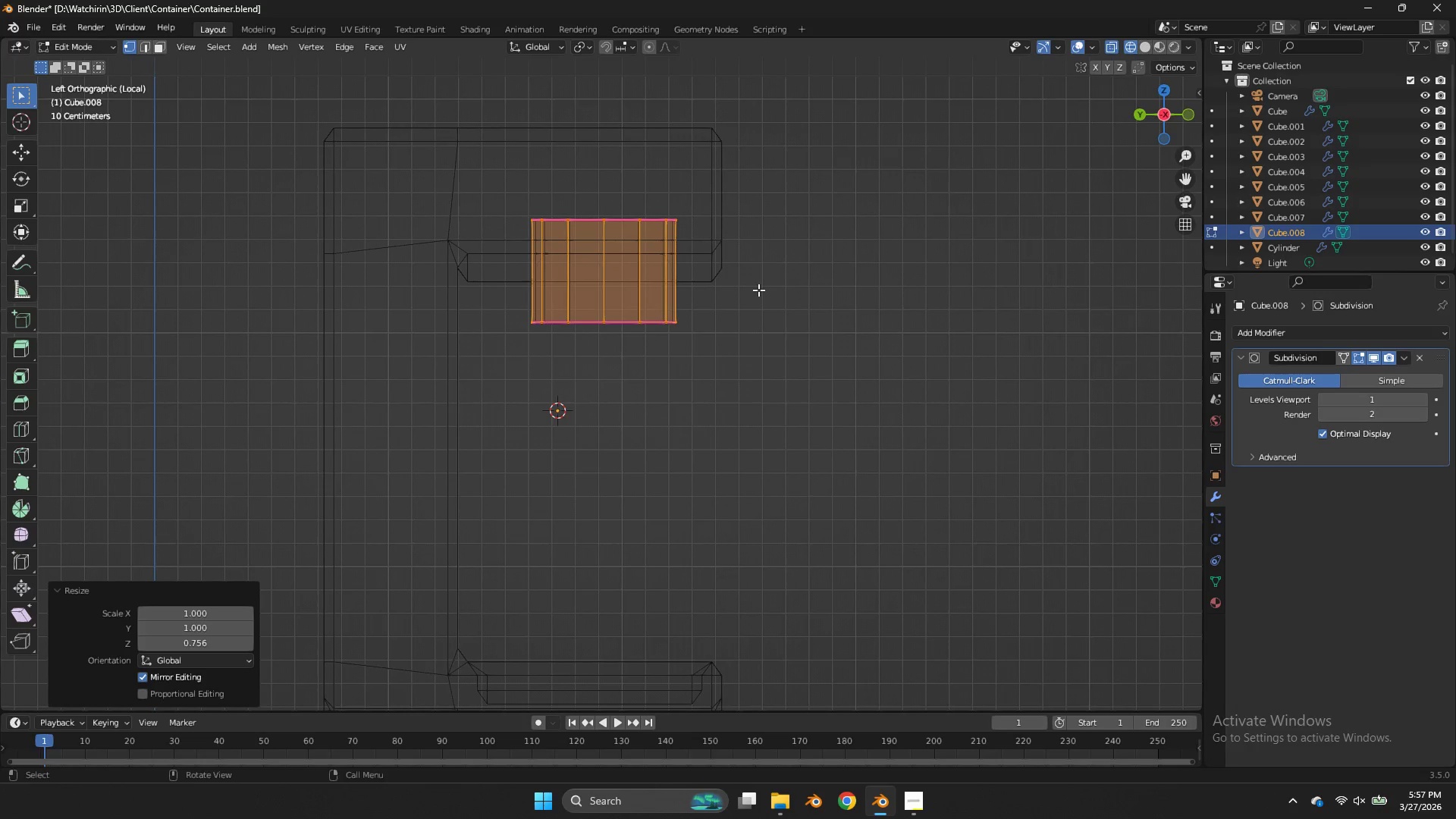 
left_click([1193, 116])
 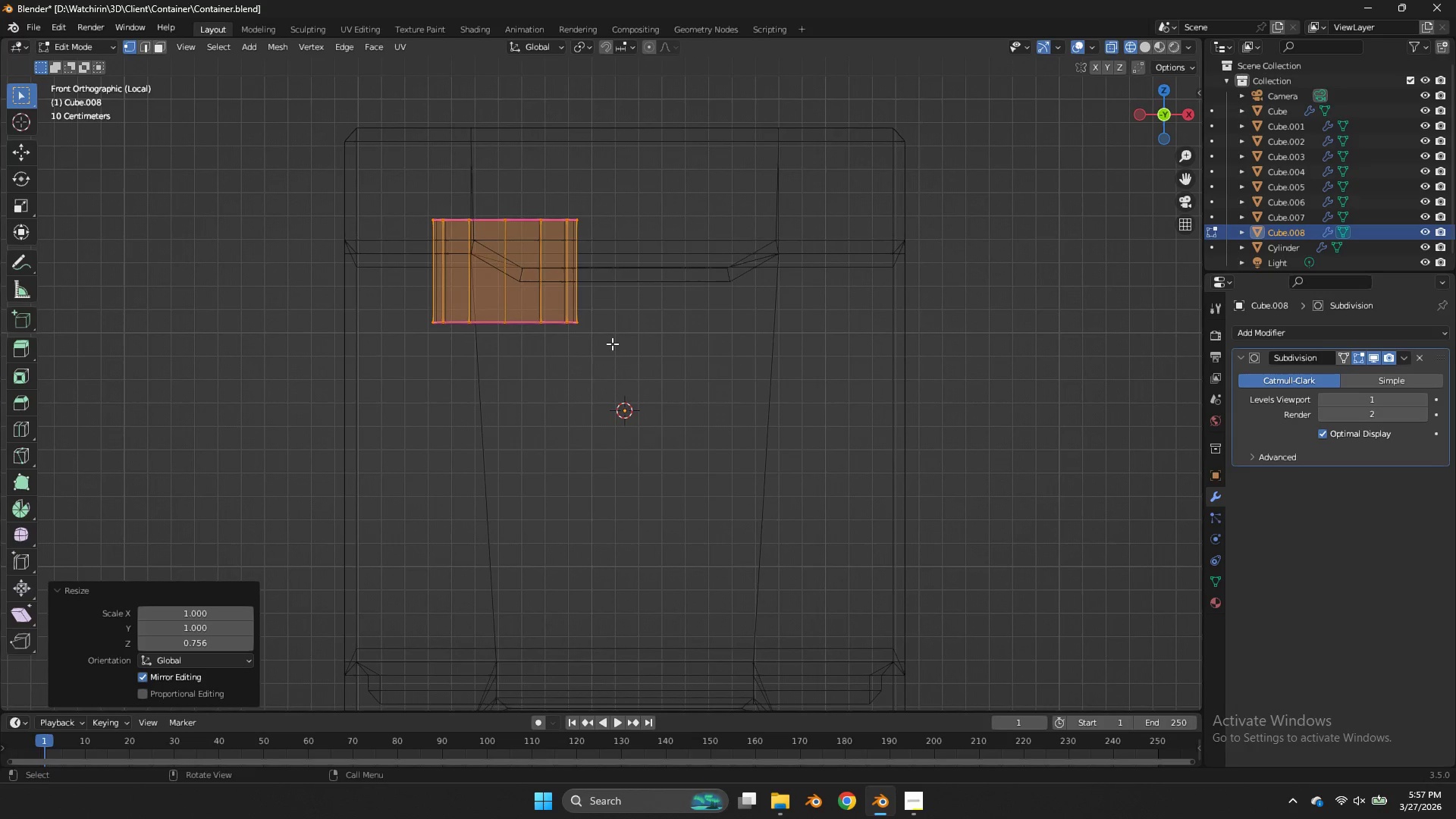 
left_click_drag(start_coordinate=[631, 292], to_coordinate=[417, 355])
 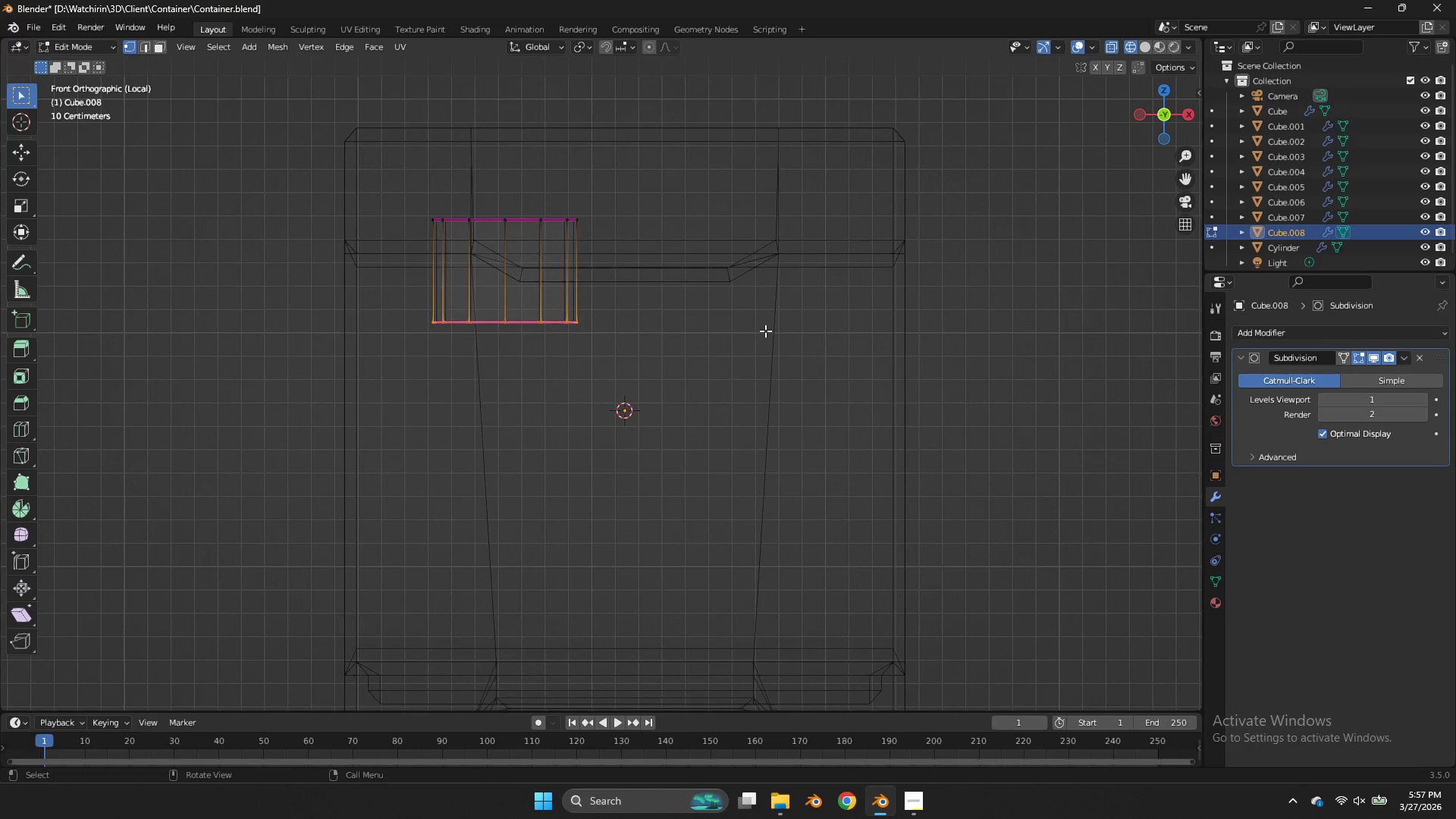 
key(E)
 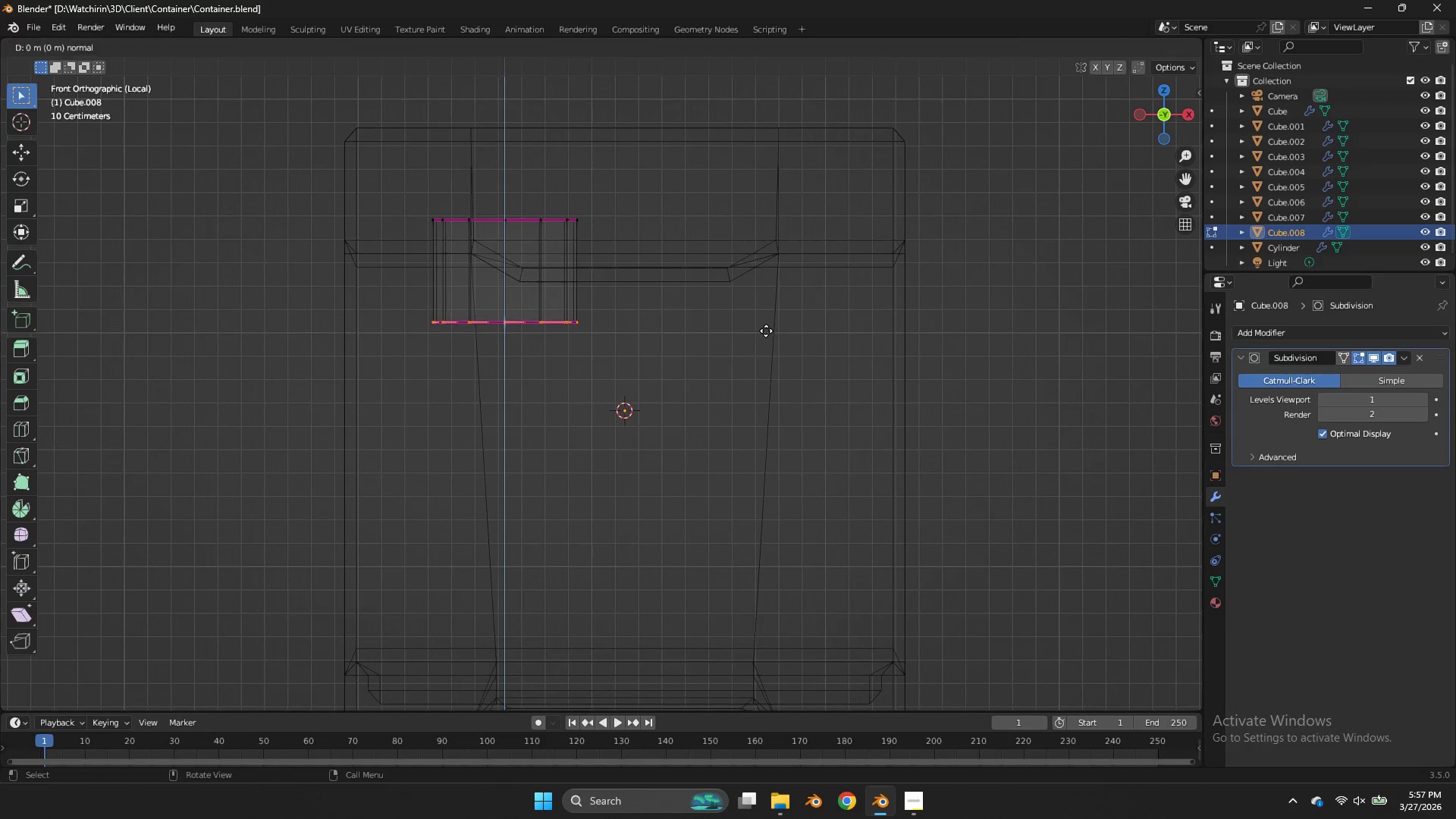 
right_click([766, 331])
 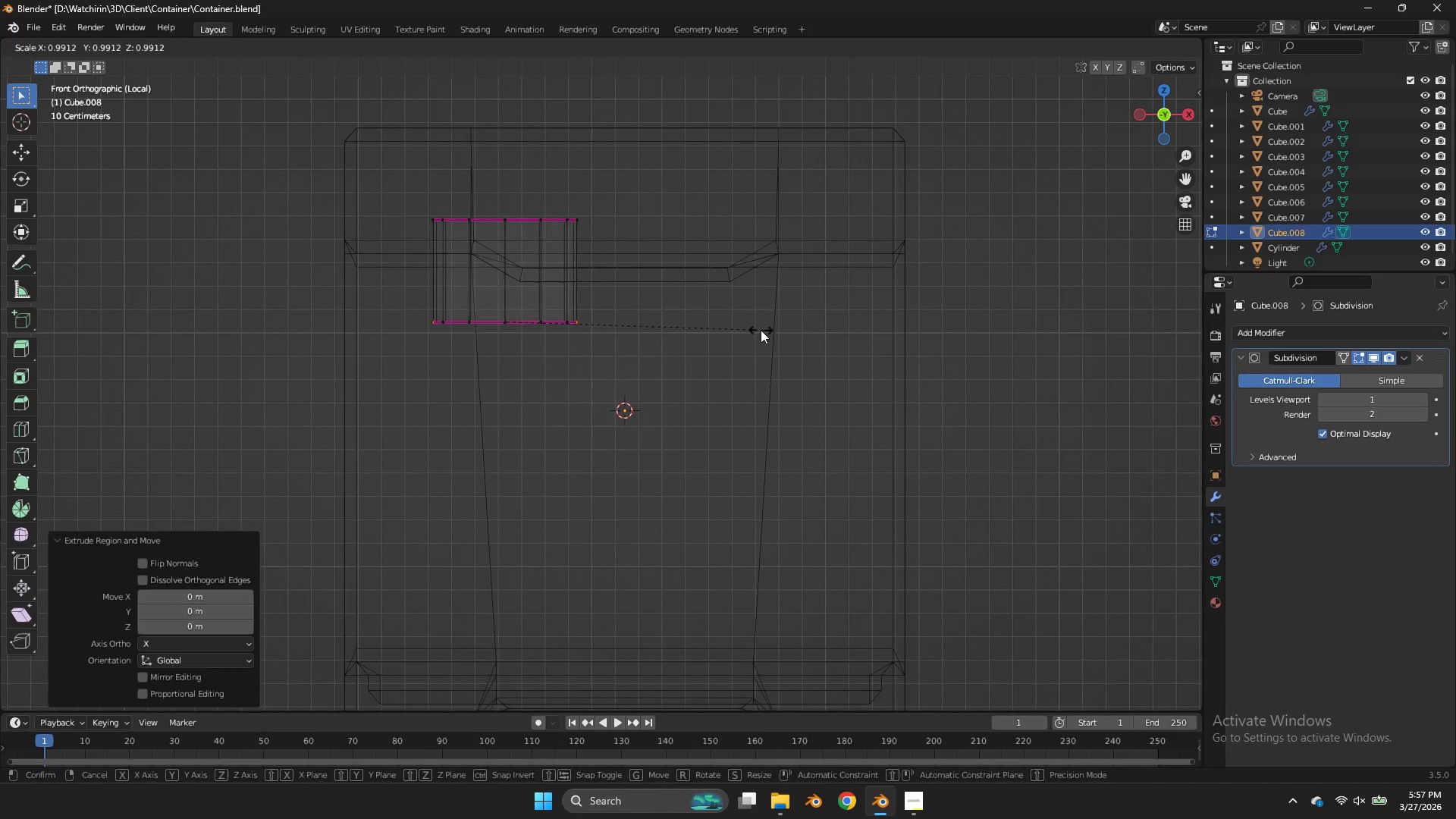 
key(S)
 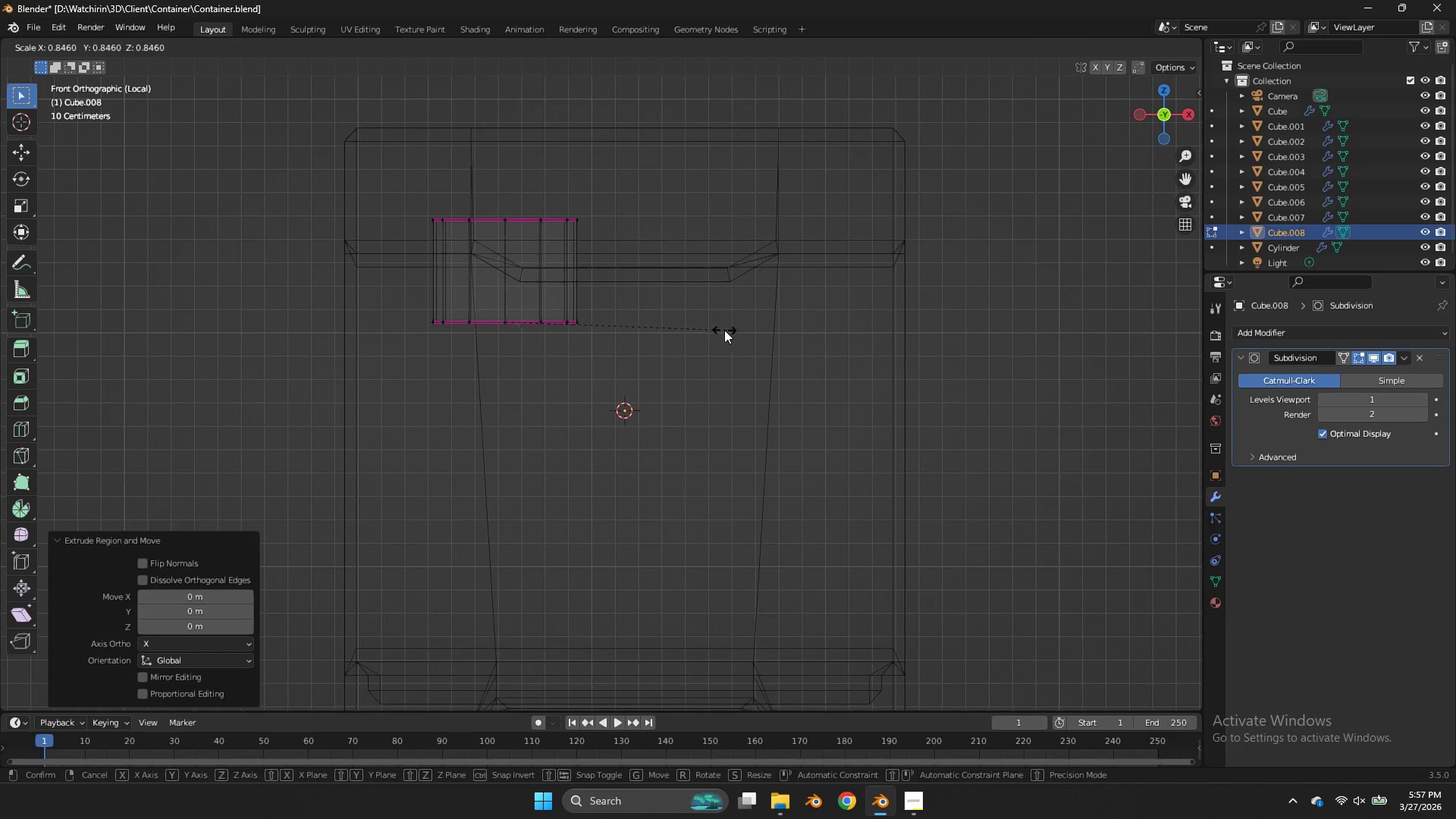 
left_click([722, 330])
 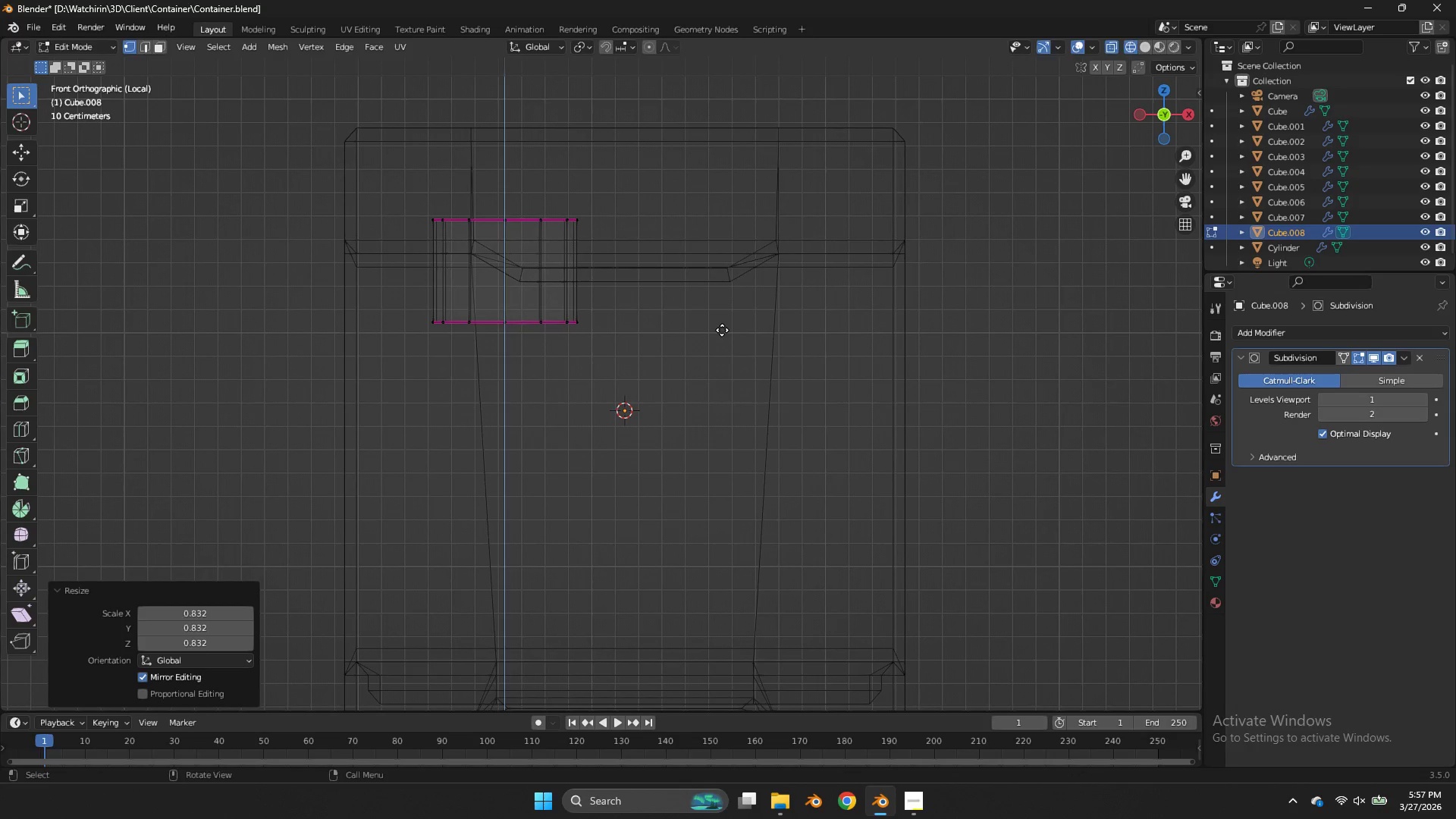 
key(E)
 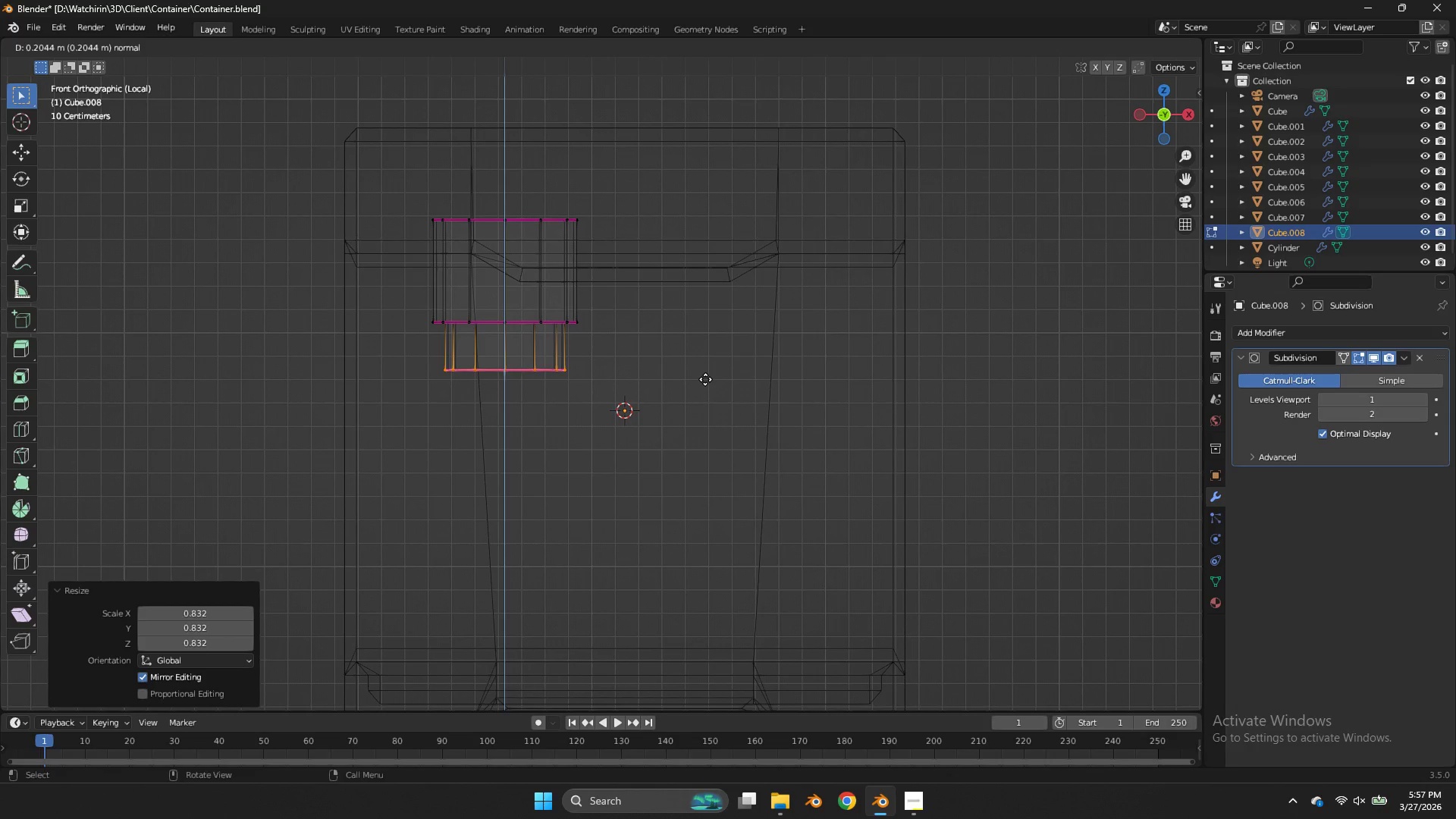 
key(S)
 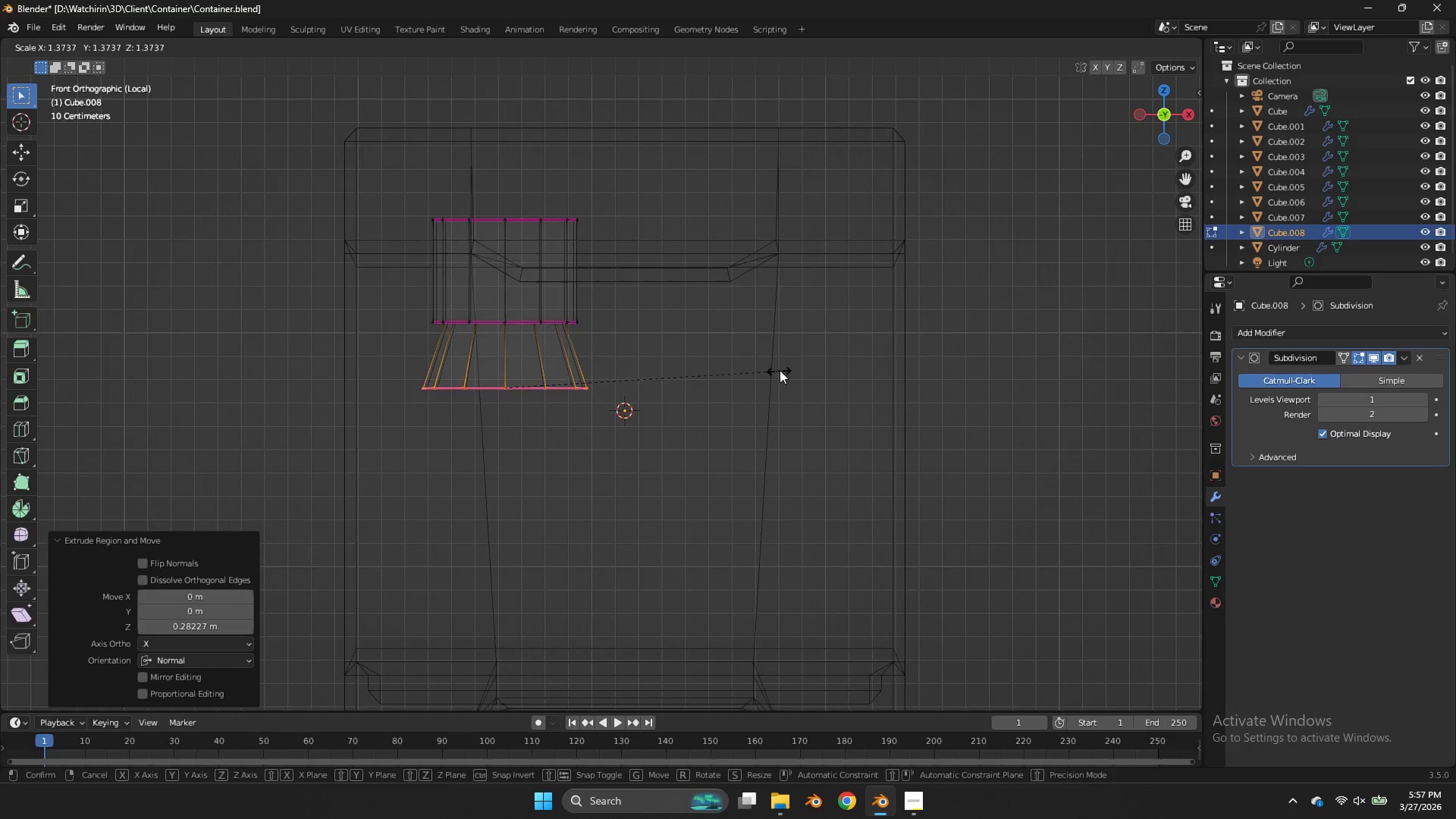 
left_click([780, 370])
 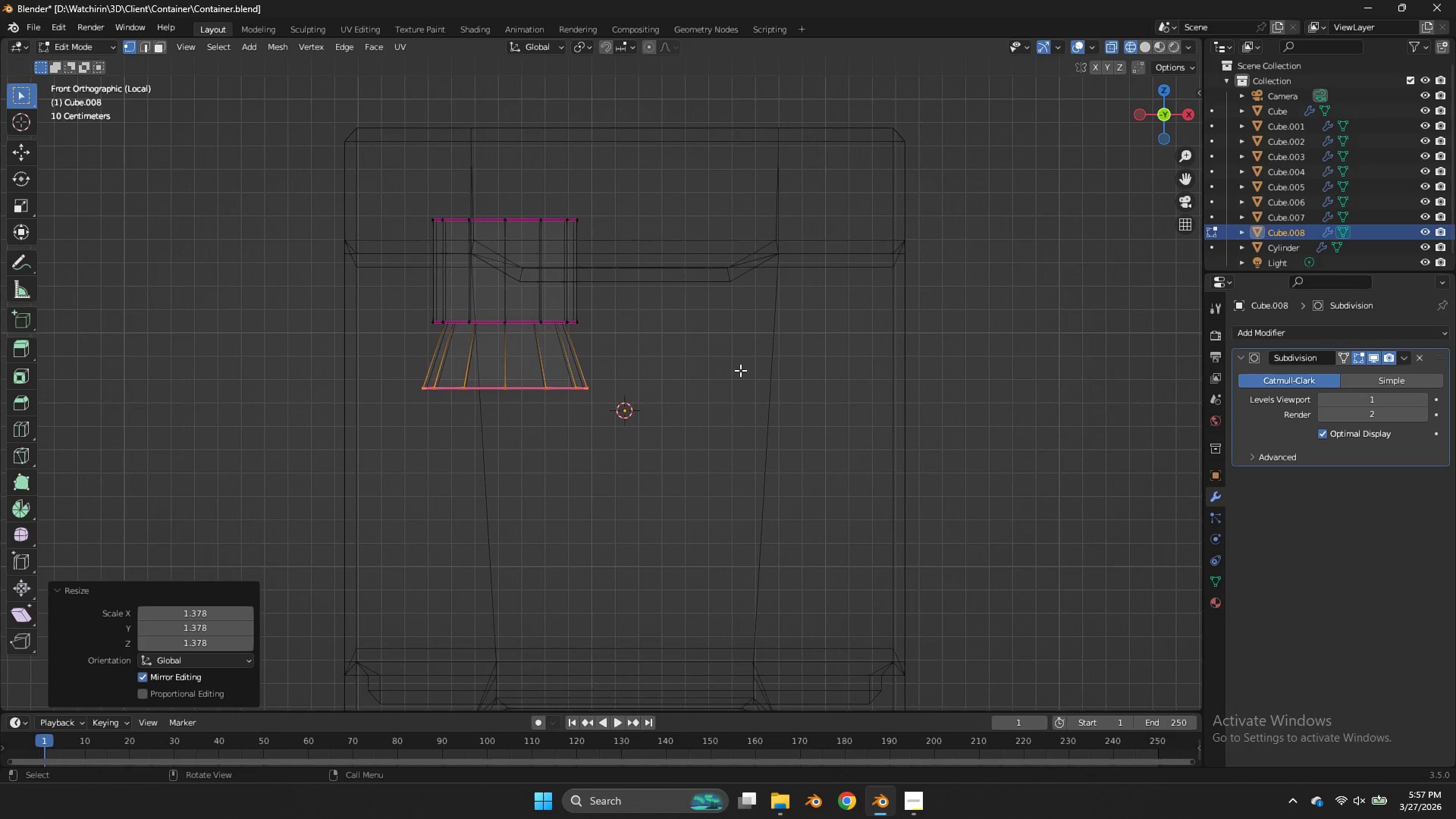 
key(E)
 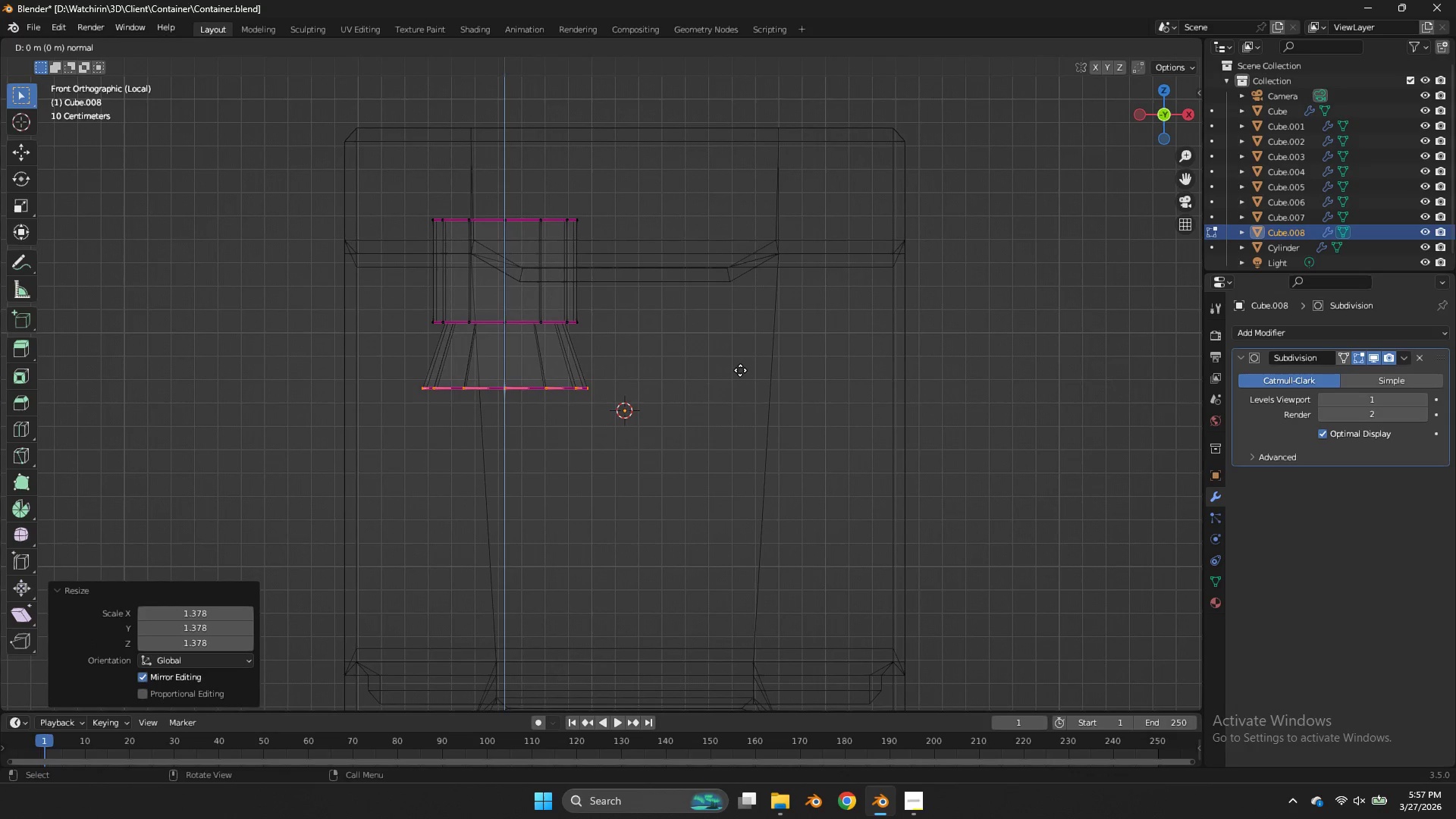 
right_click([740, 370])
 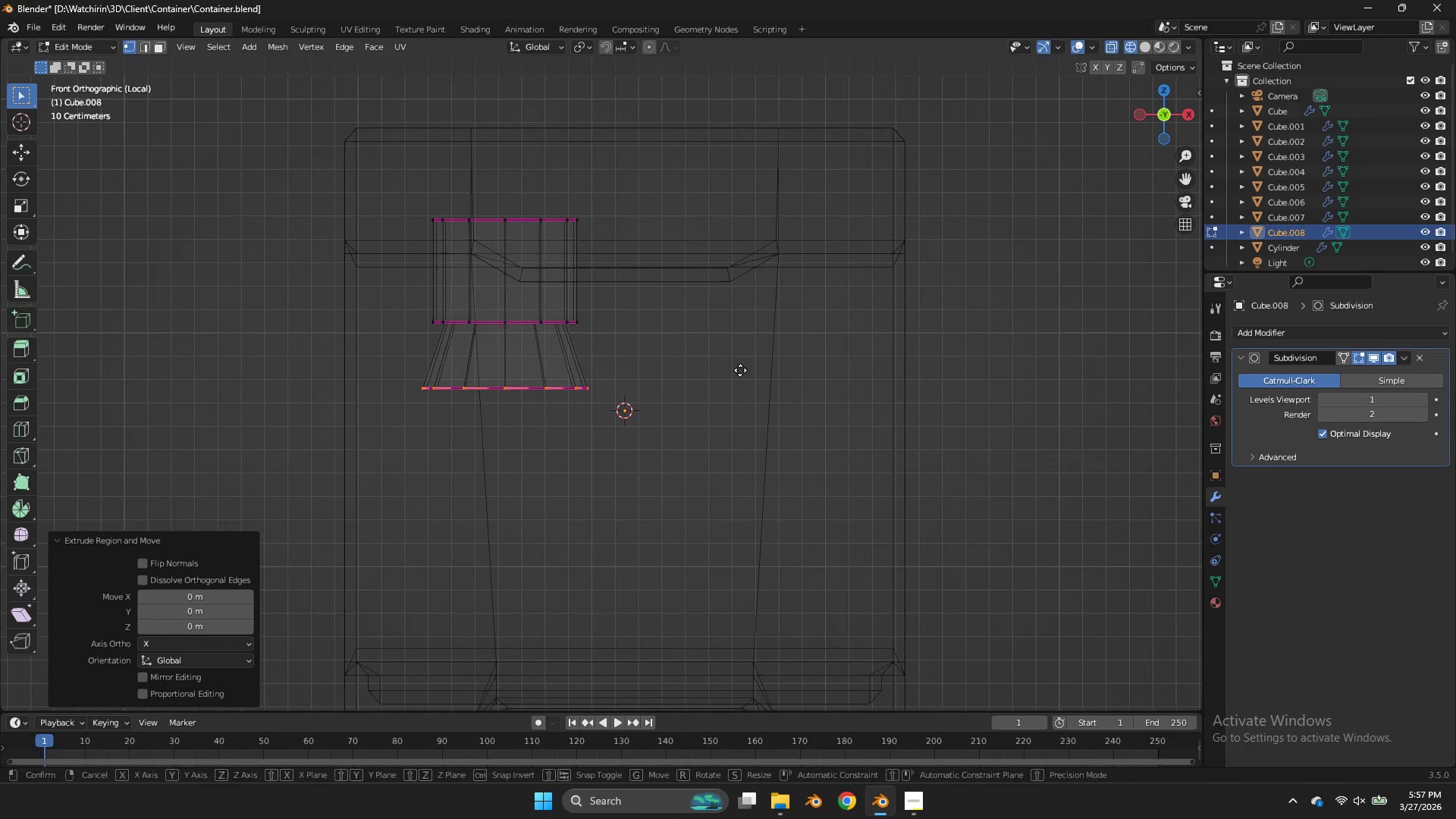 
key(G)
 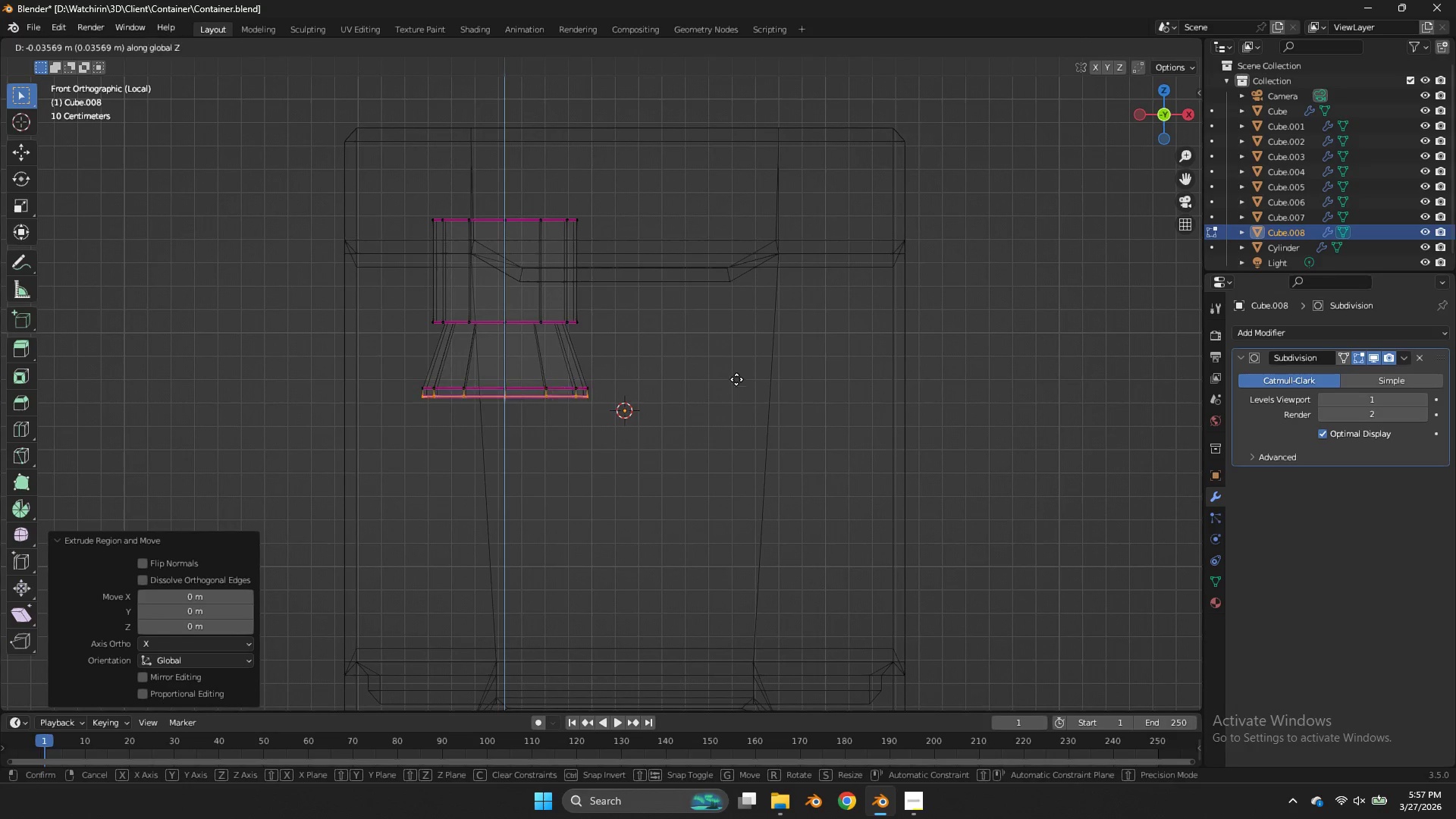 
key(Z)
 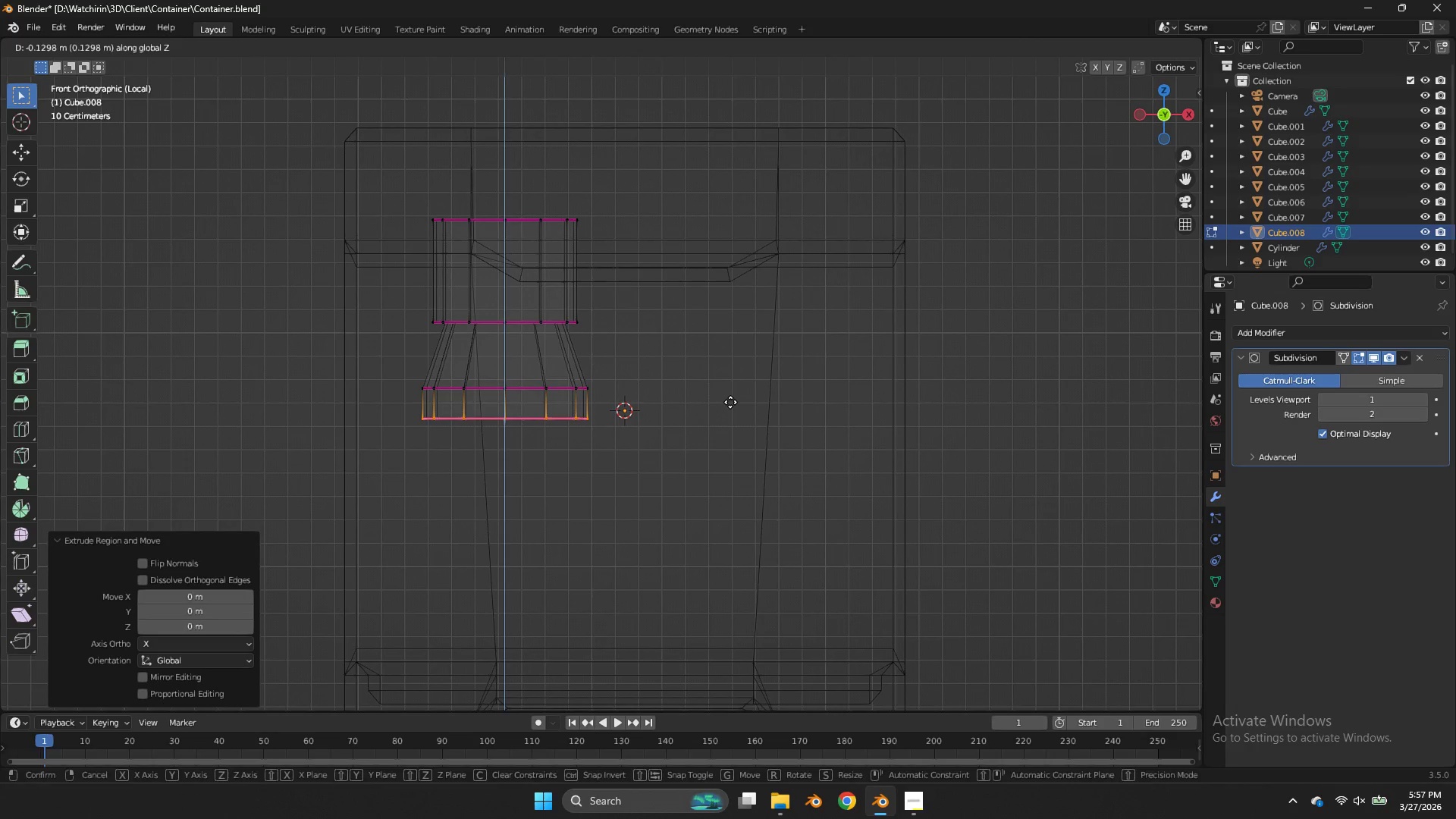 
left_click([730, 402])
 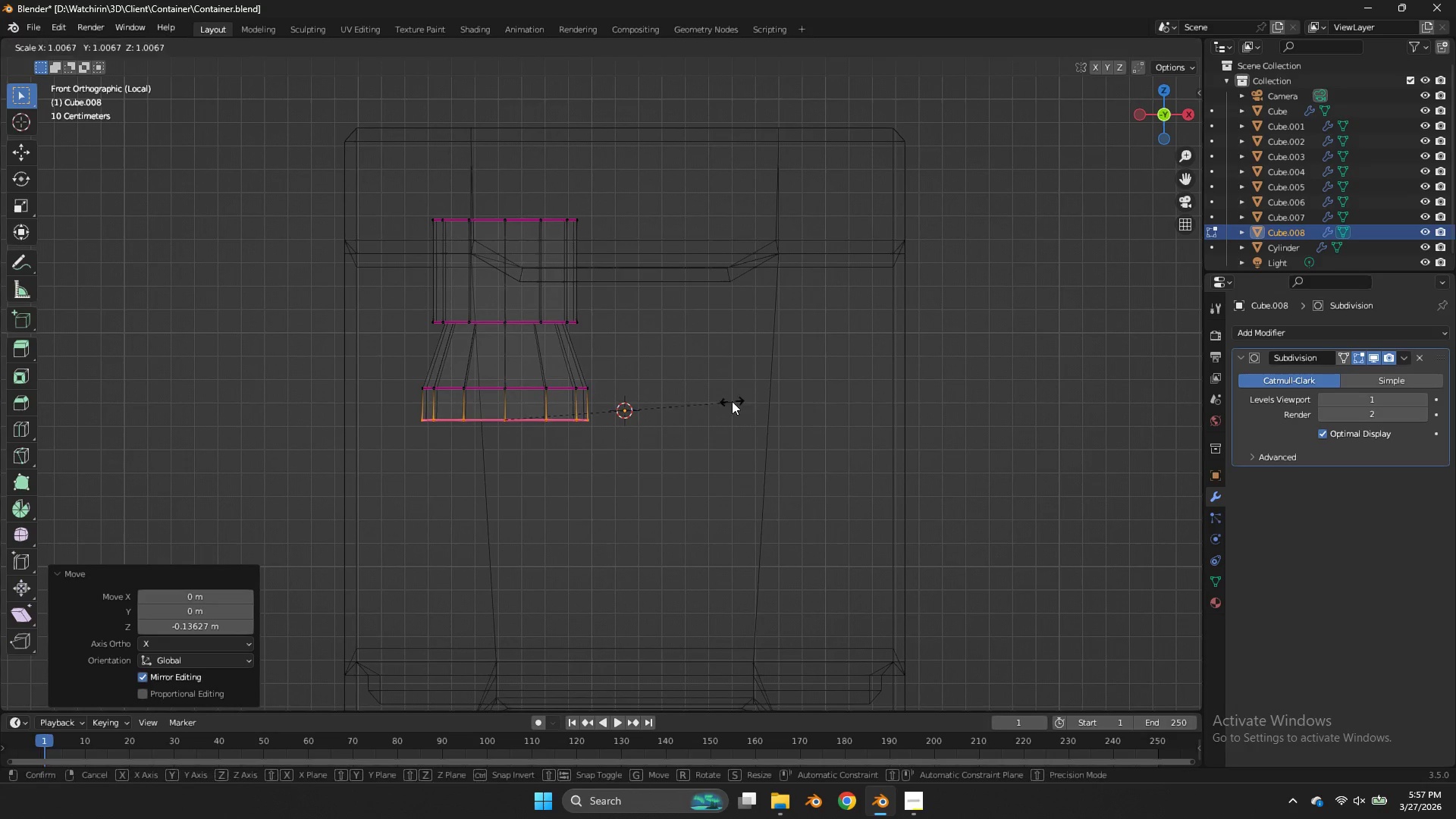 
key(S)
 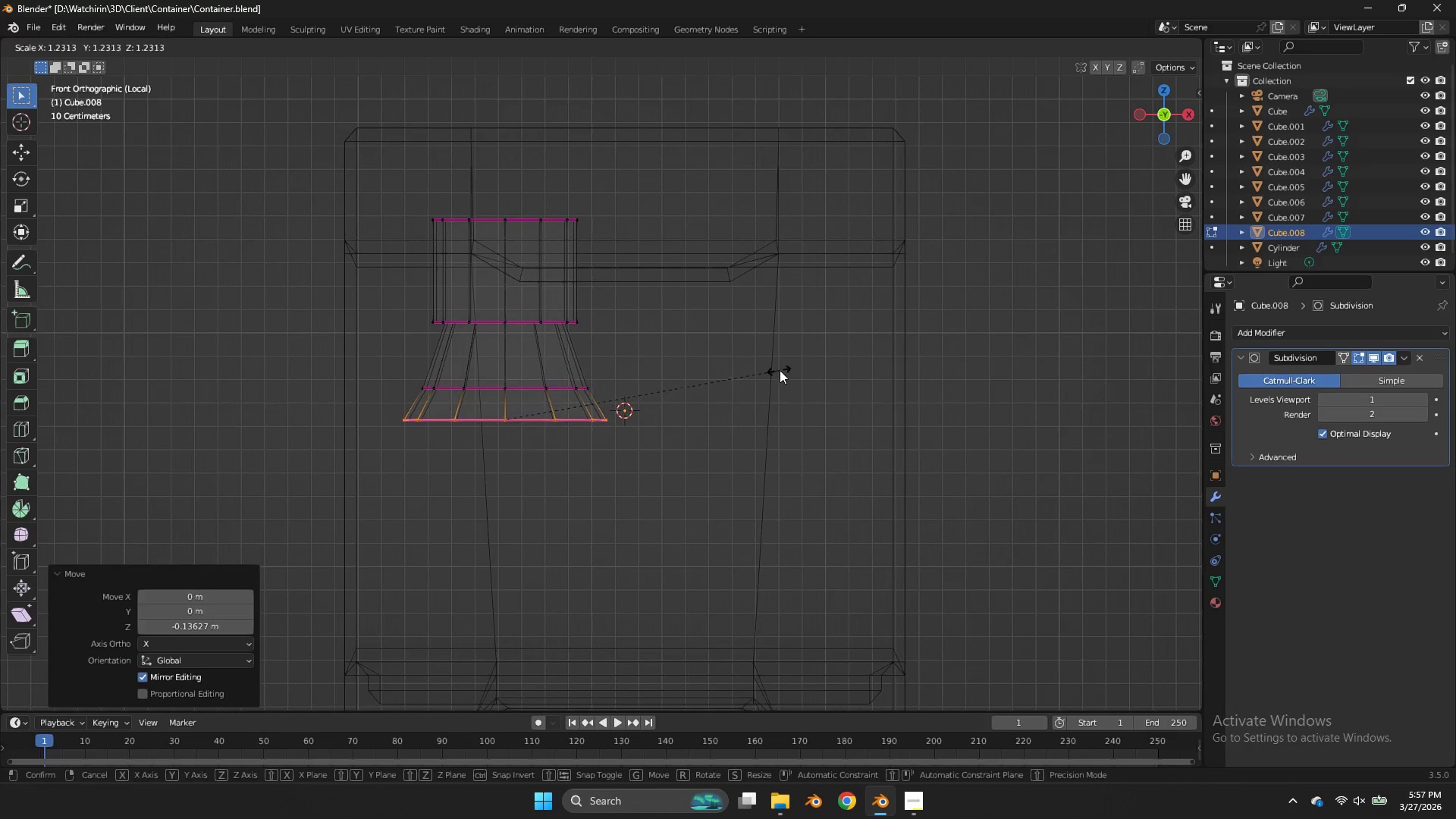 
left_click([780, 370])
 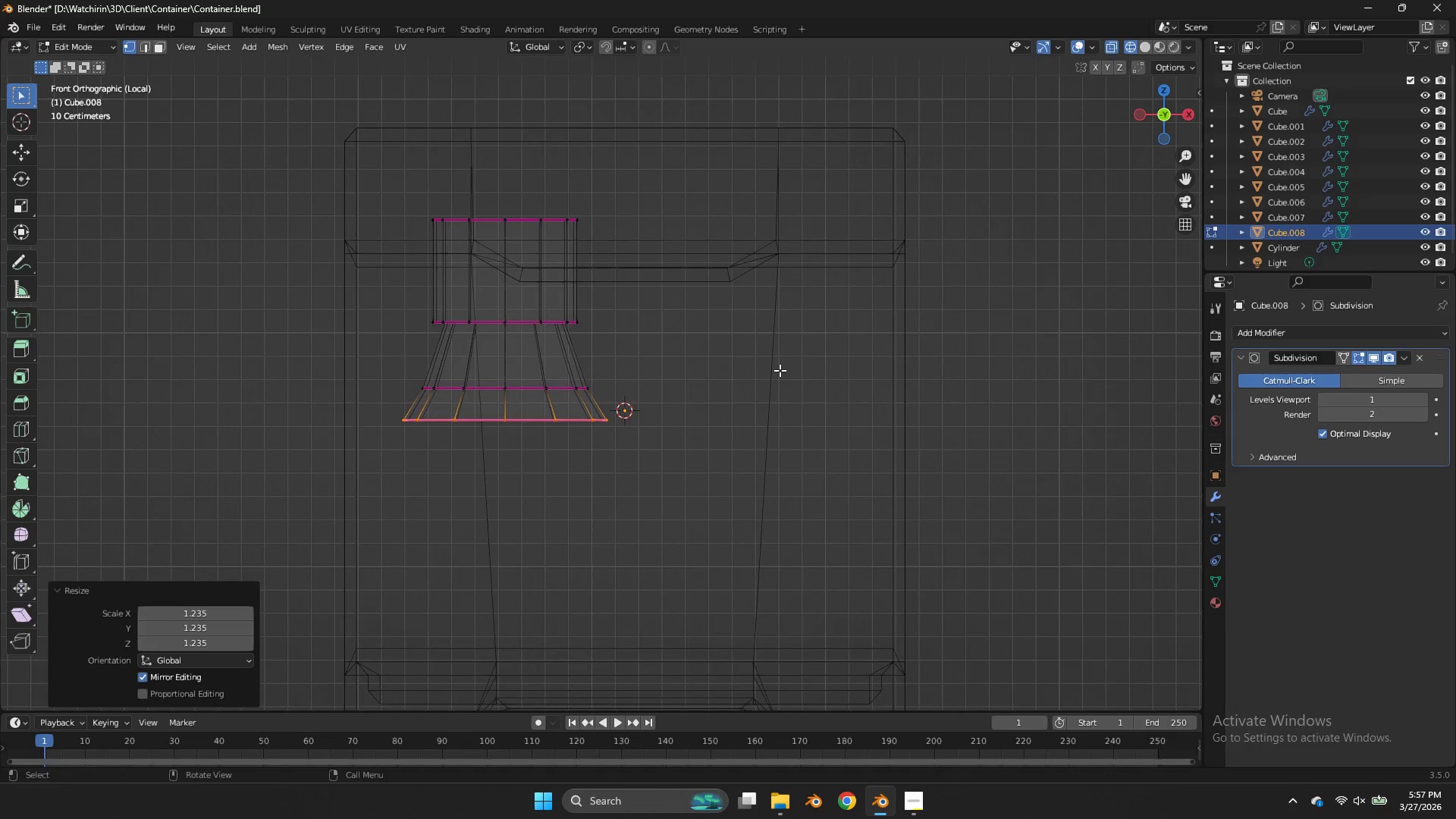 
key(E)
 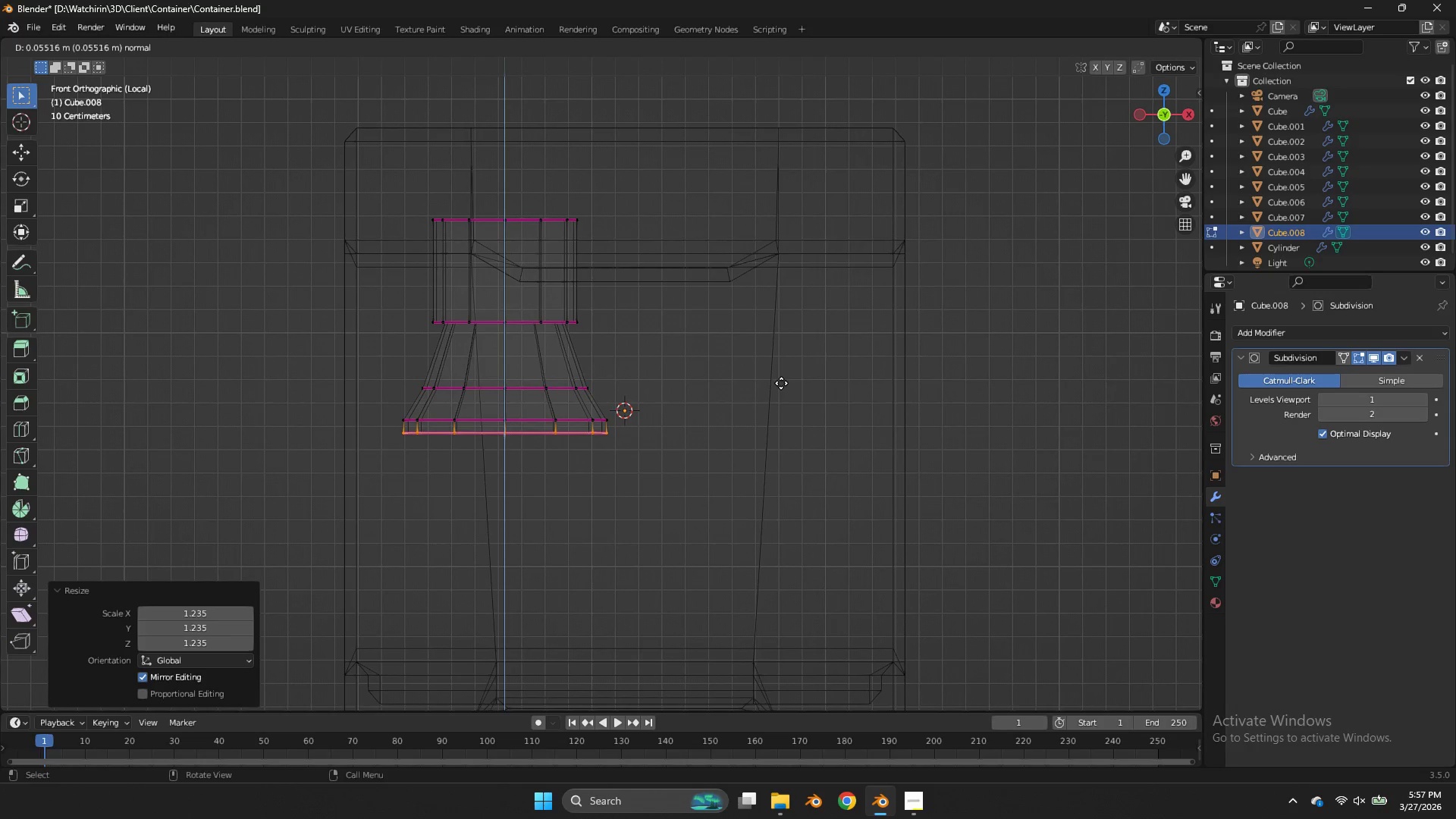 
left_click([781, 384])
 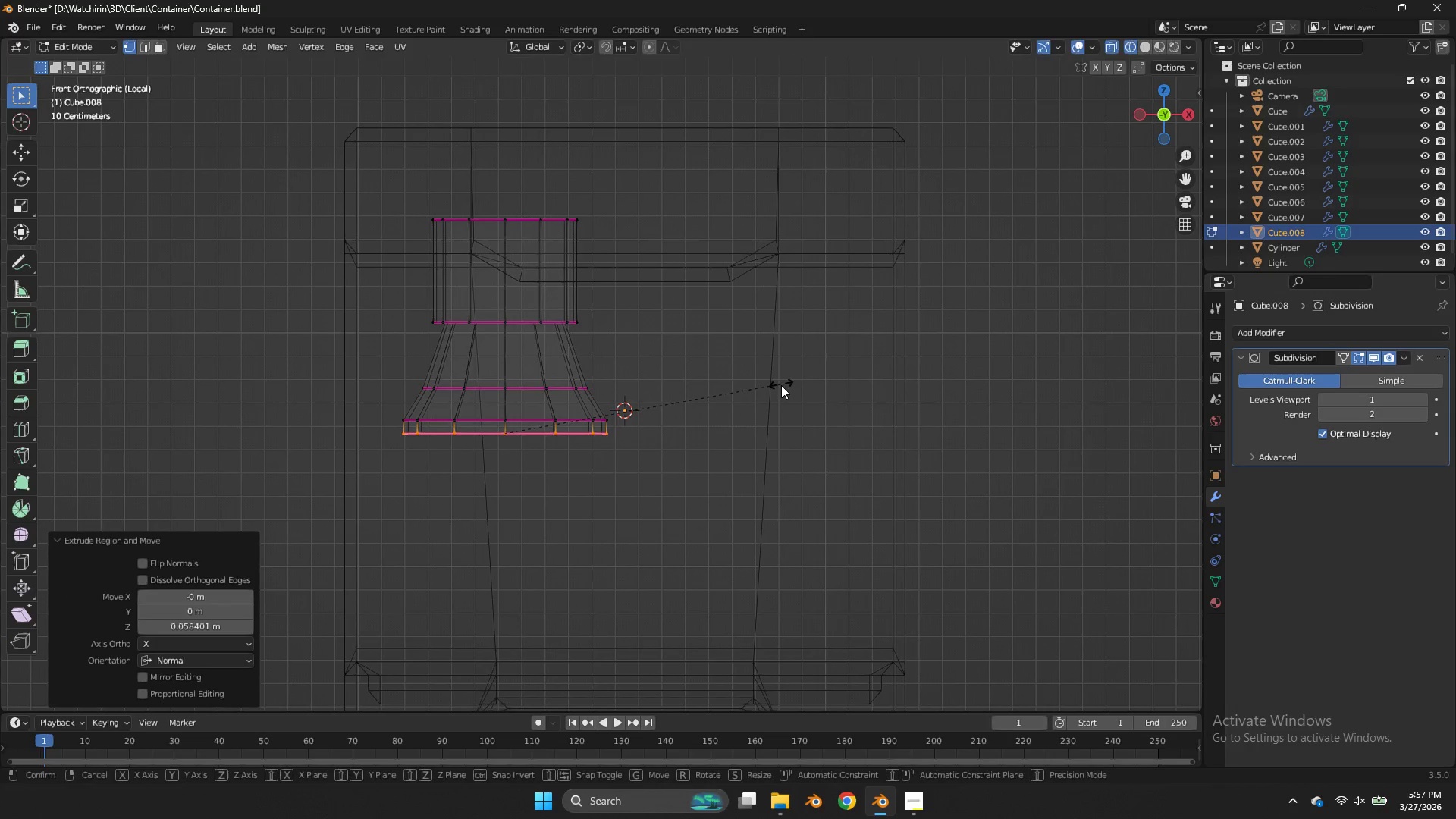 
key(S)
 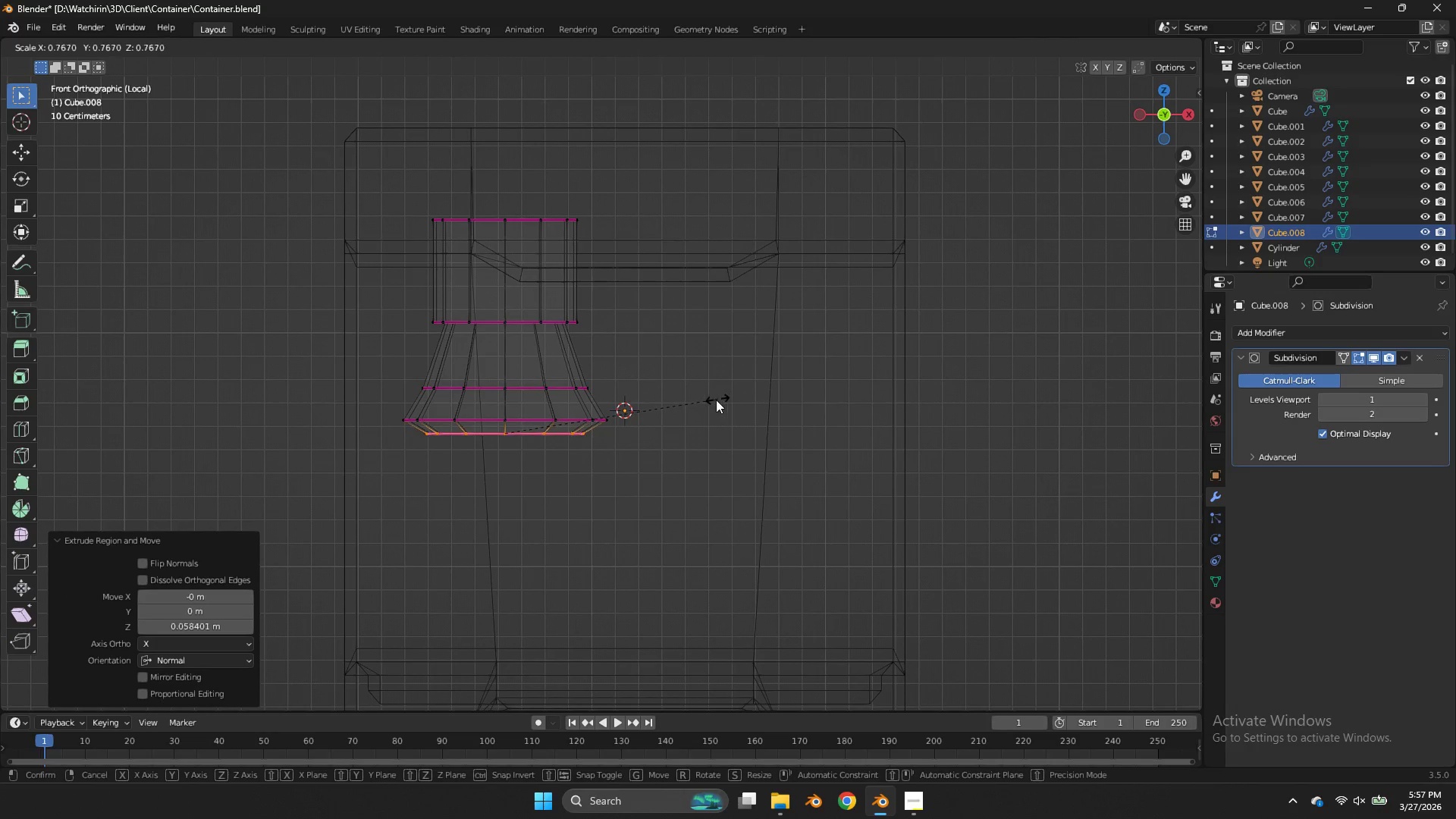 
left_click([714, 400])
 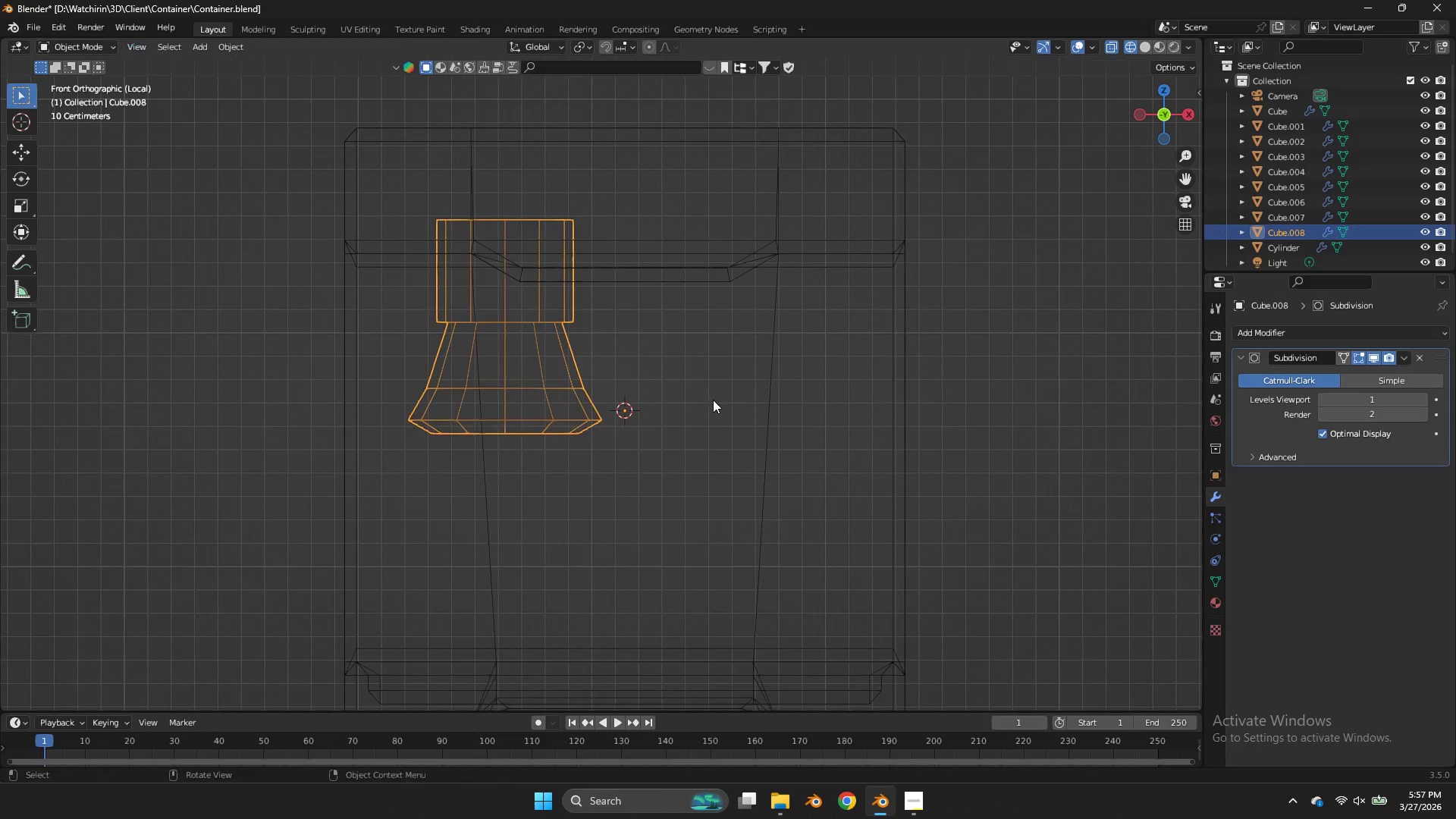 
key(Tab)
 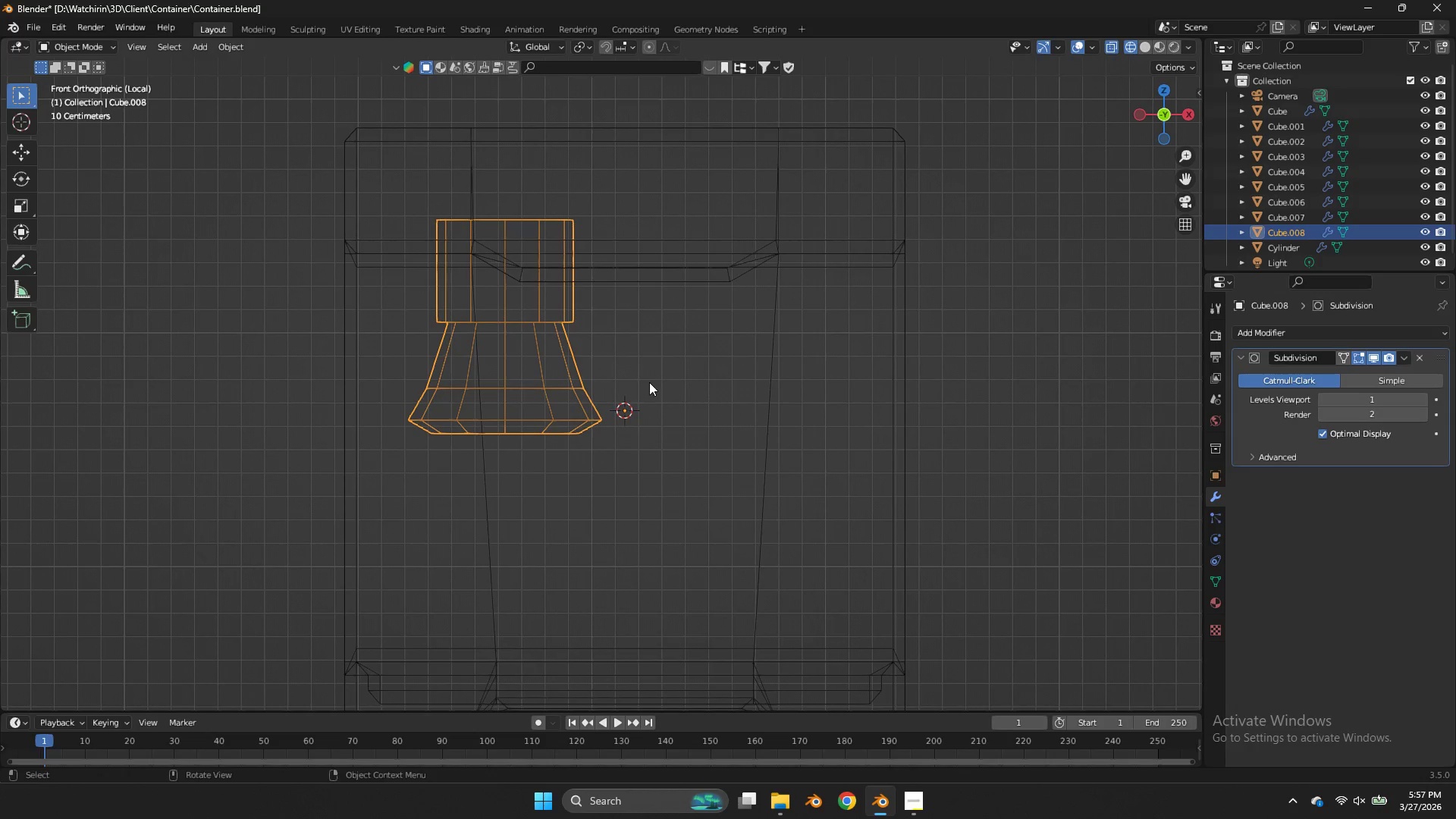 
key(Tab)
 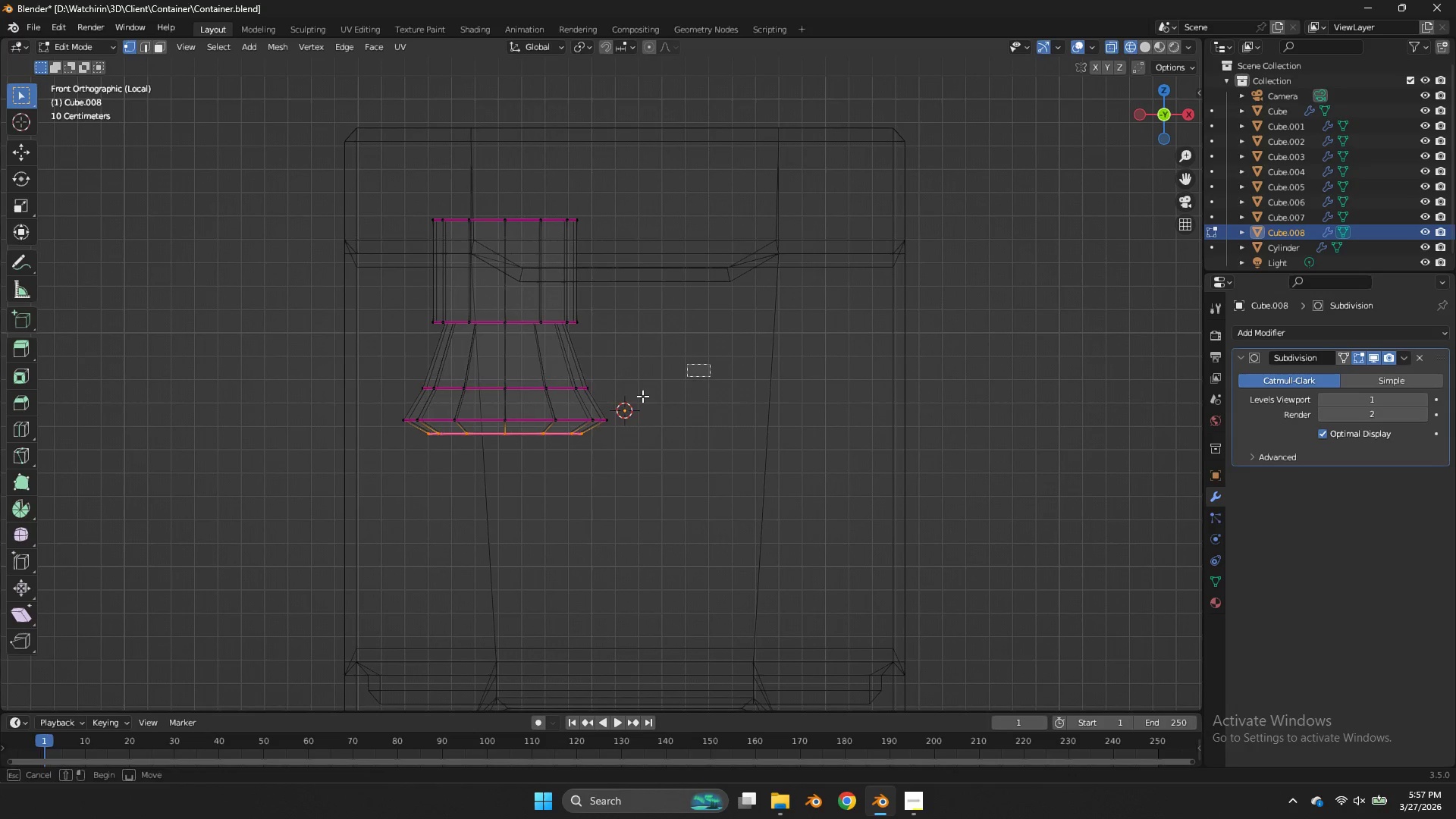 
left_click_drag(start_coordinate=[710, 364], to_coordinate=[194, 535])
 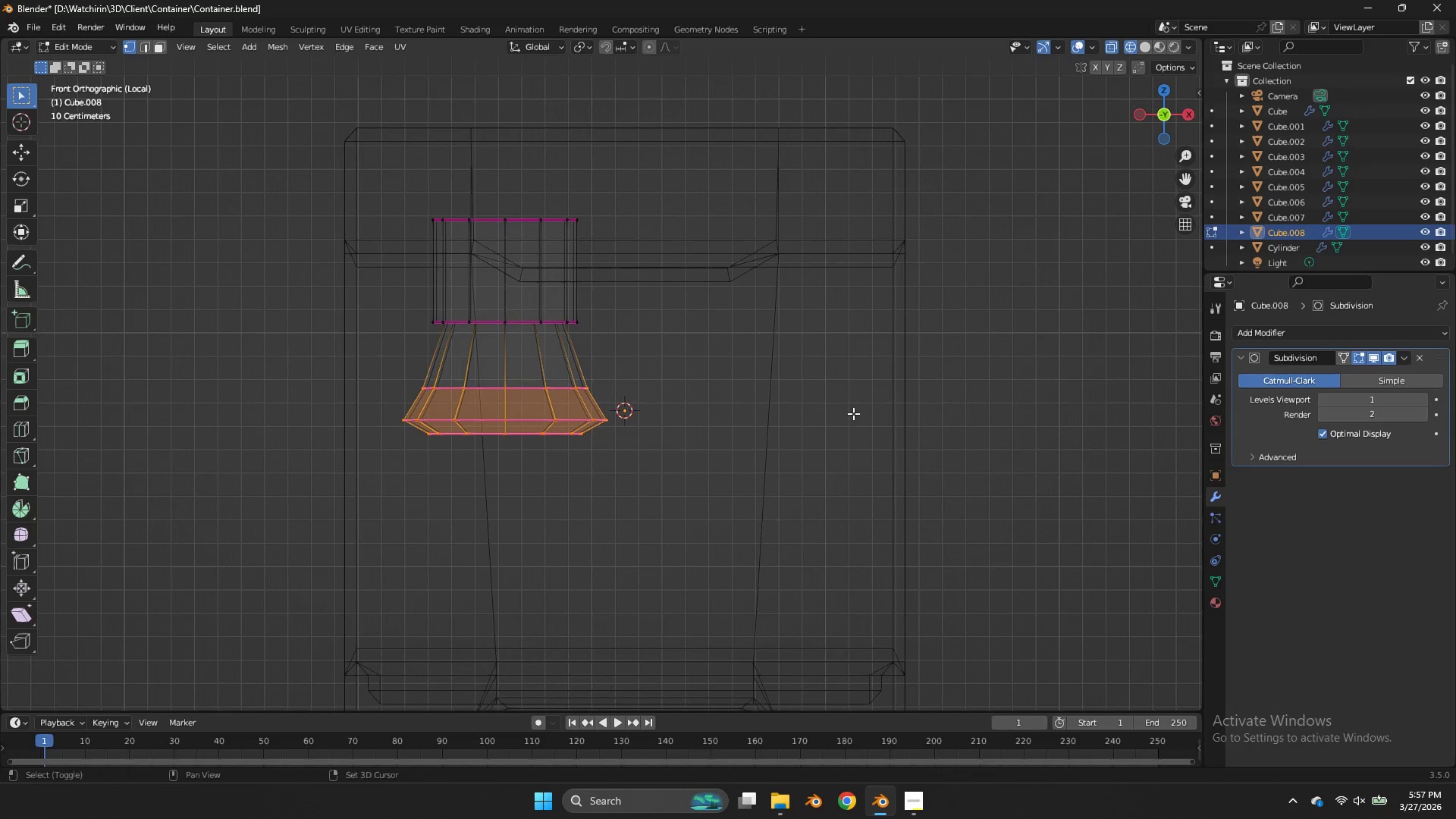 
key(Shift+E)
 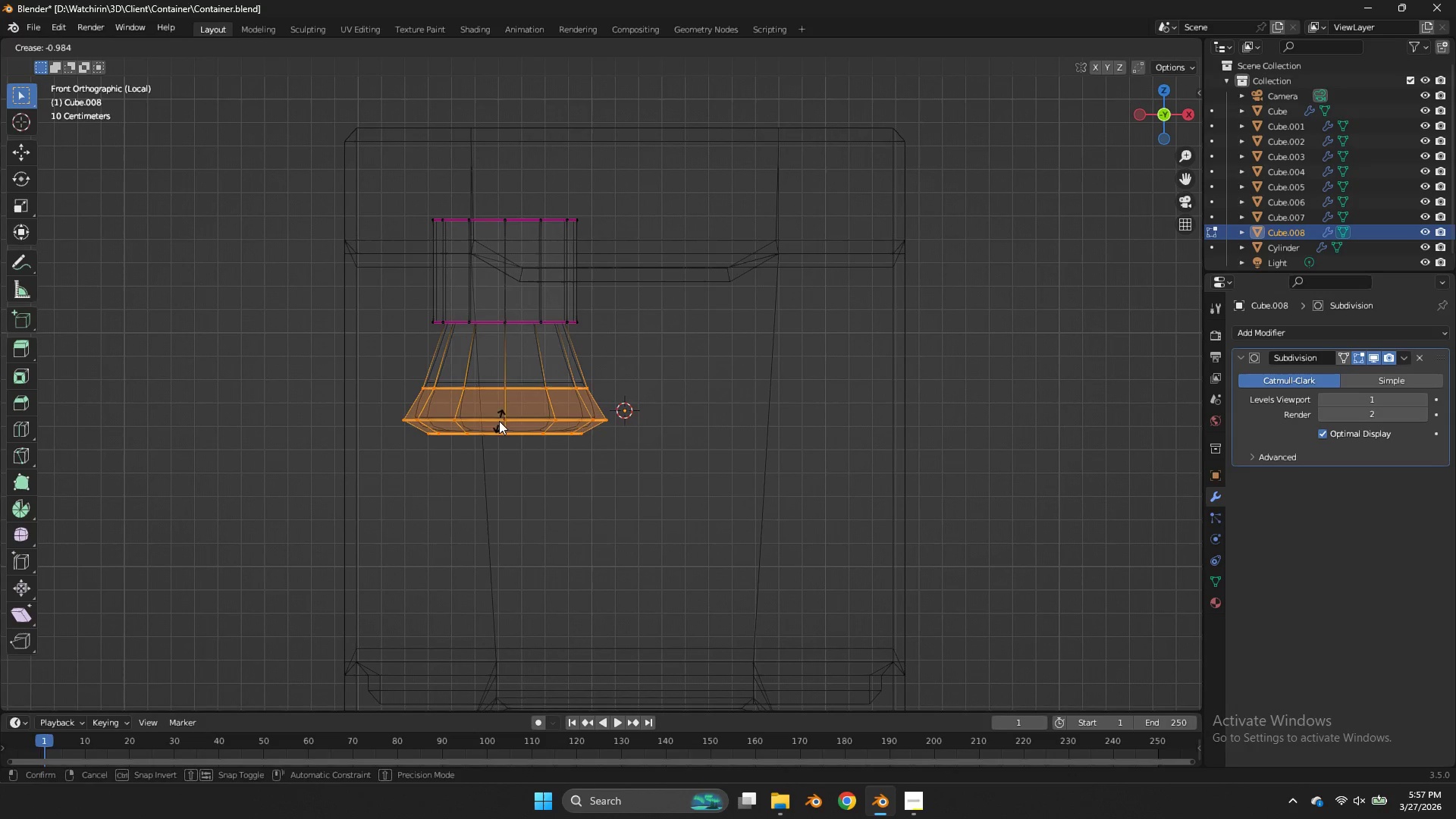 
left_click([487, 423])
 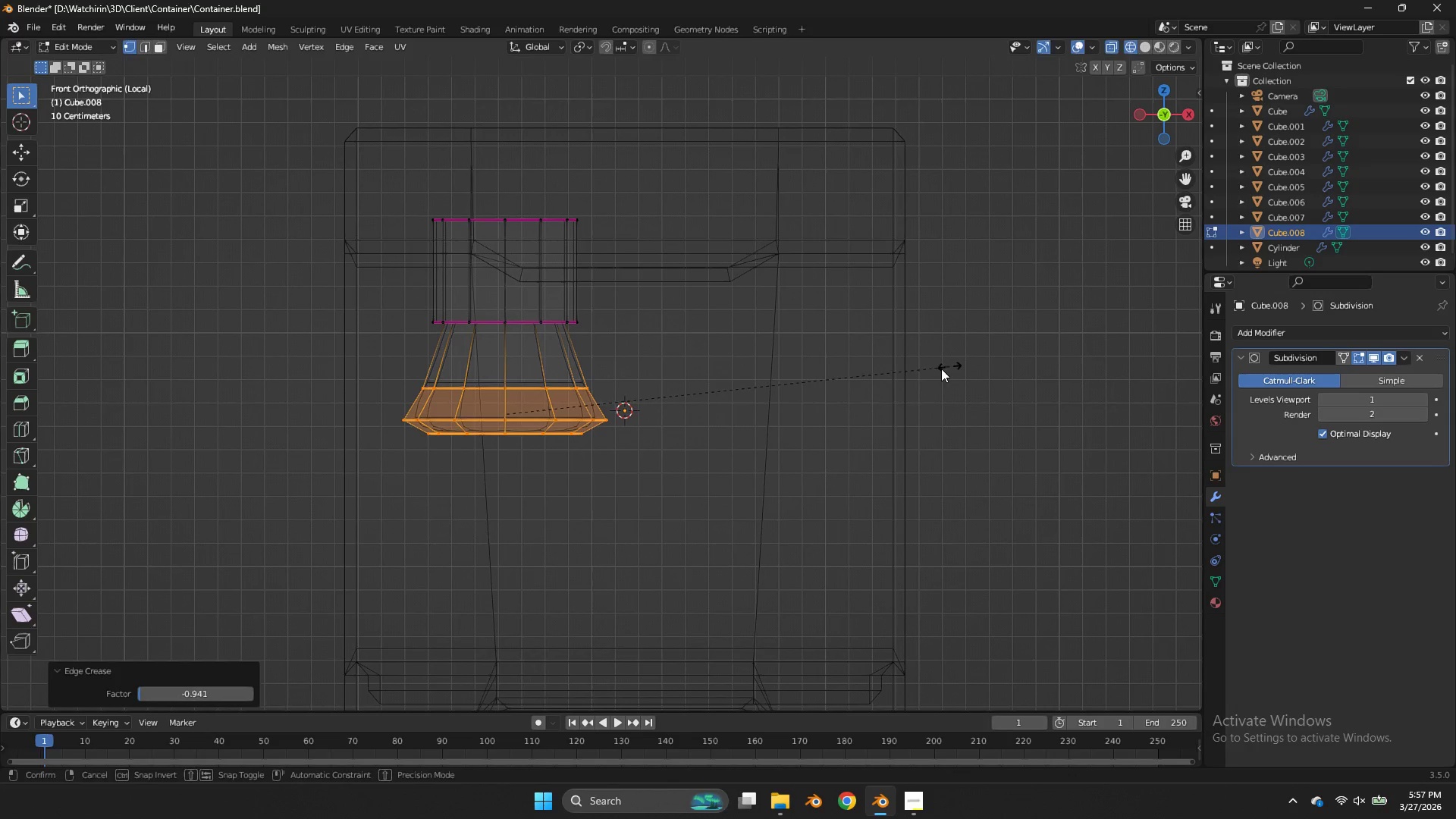 
key(Shift+E)
 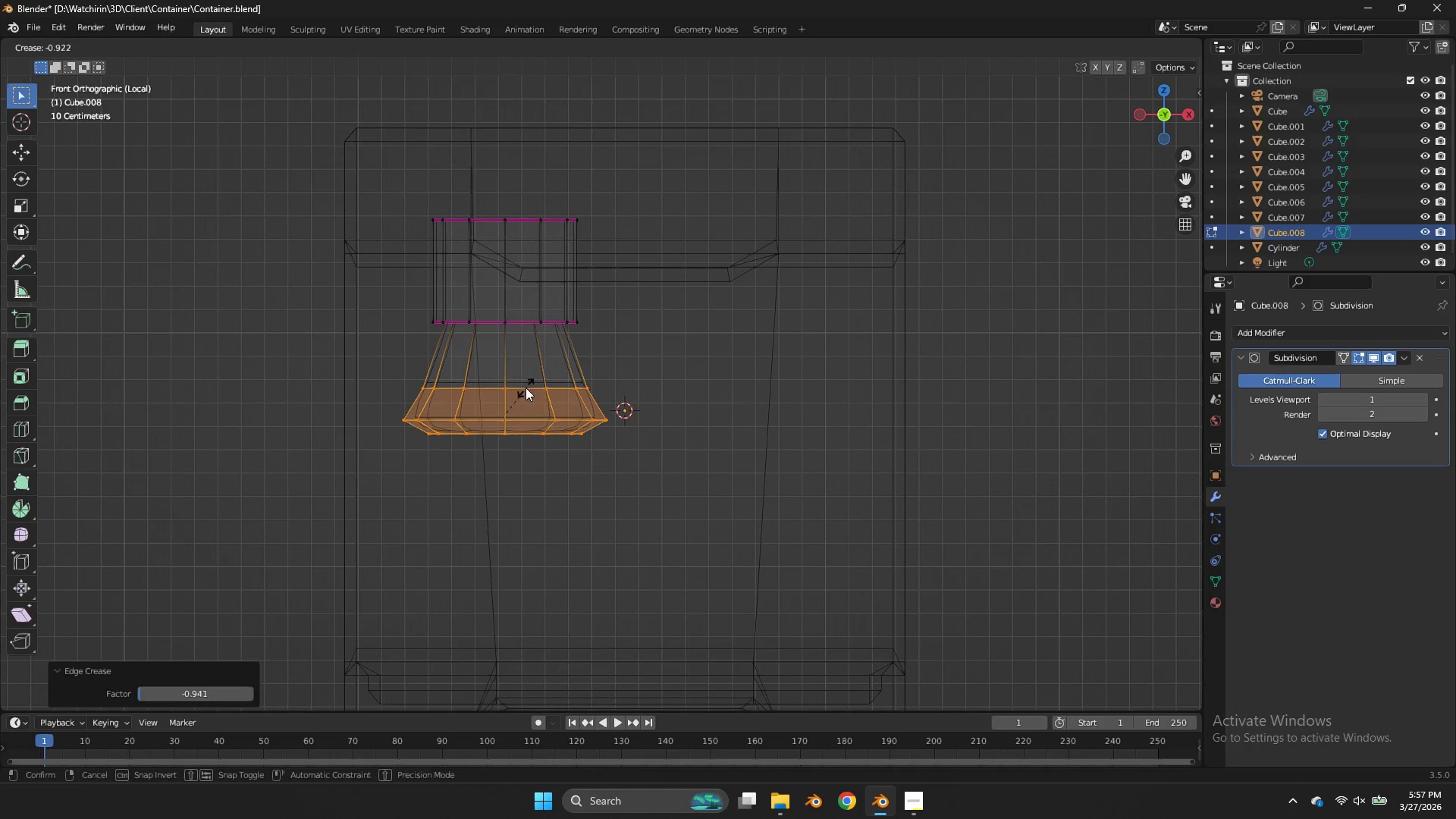 
left_click([526, 388])
 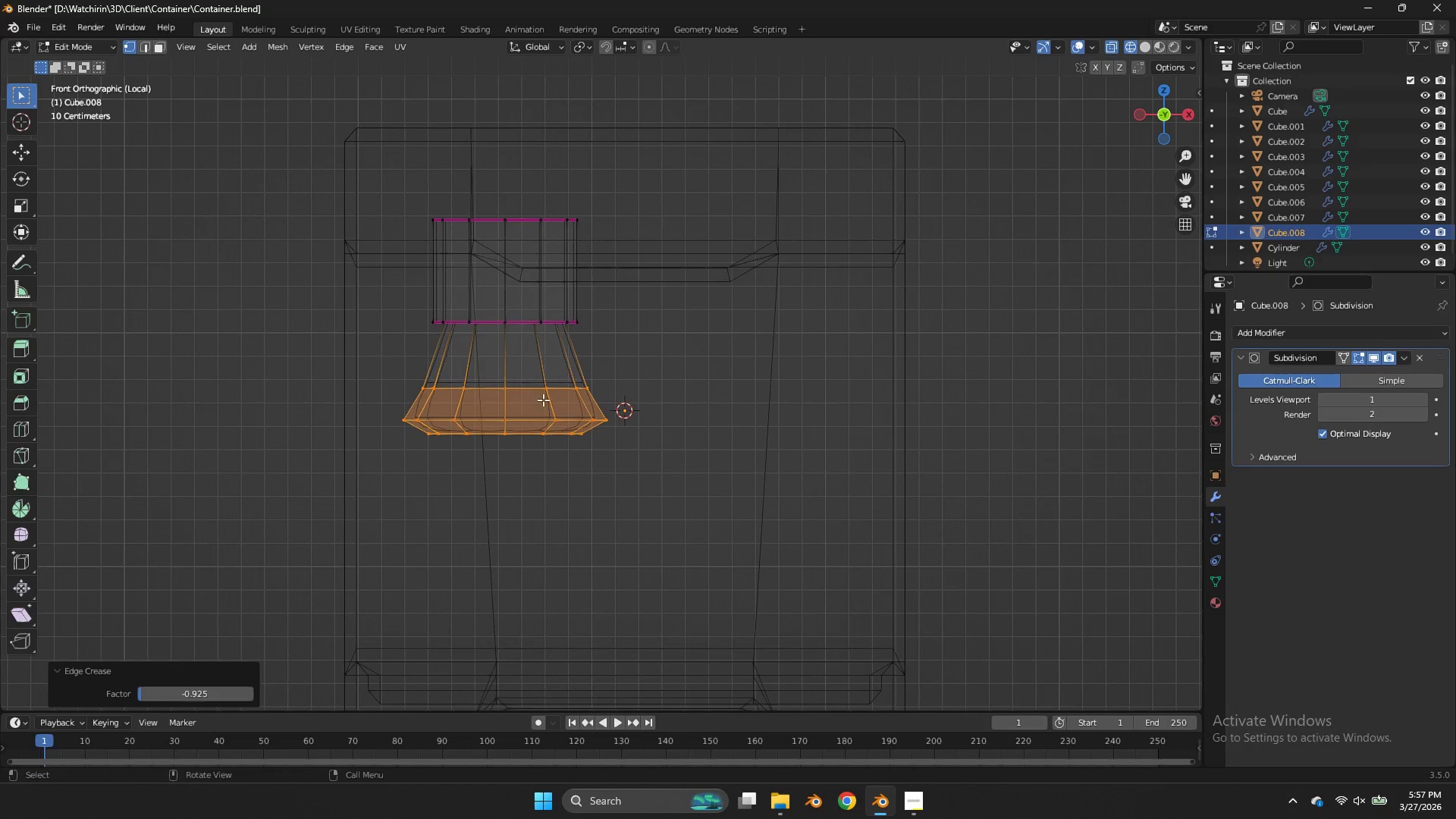 
key(Tab)
 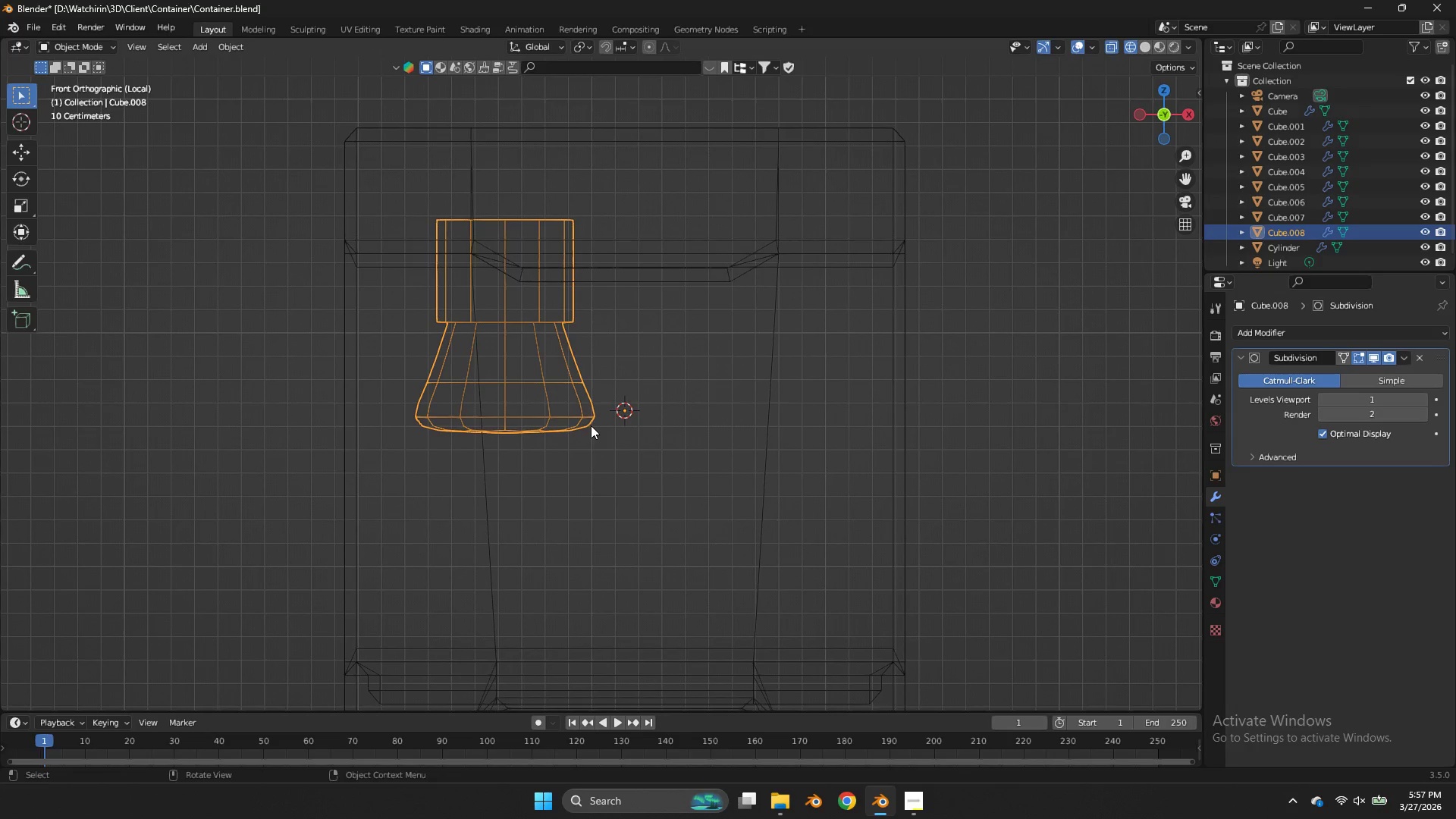 
key(Tab)
 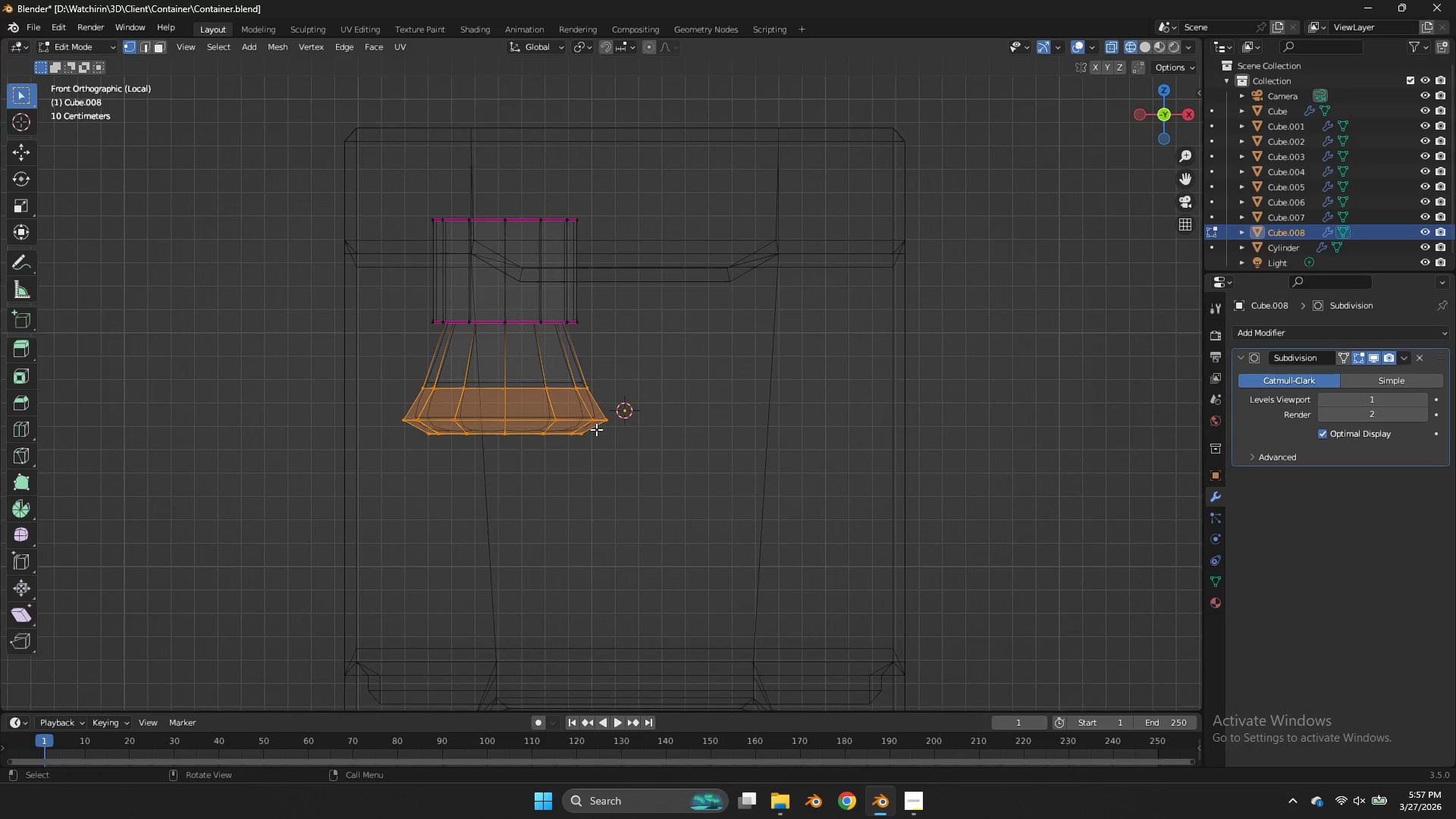 
left_click_drag(start_coordinate=[597, 428], to_coordinate=[404, 473])
 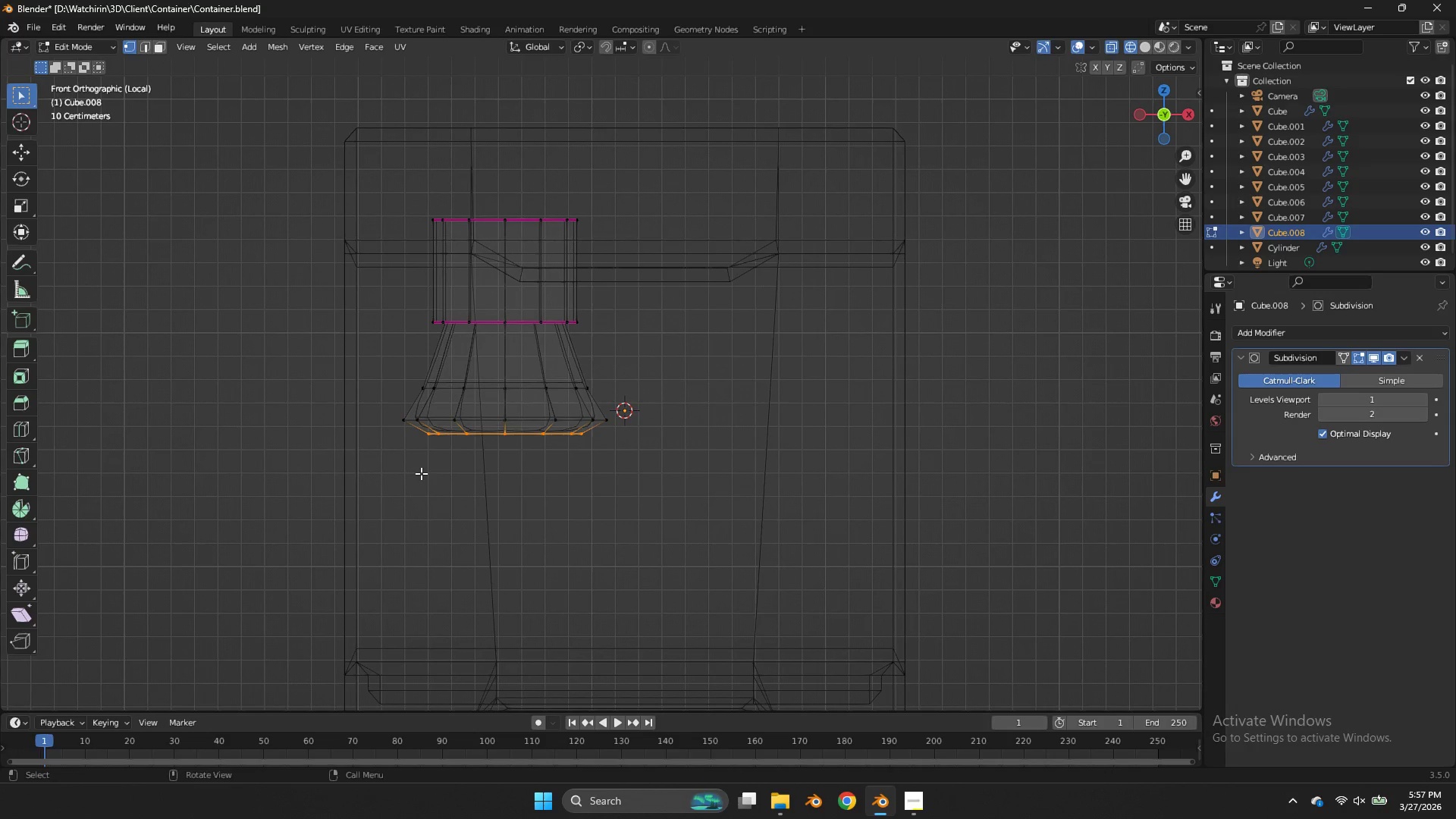 
type(gz)
 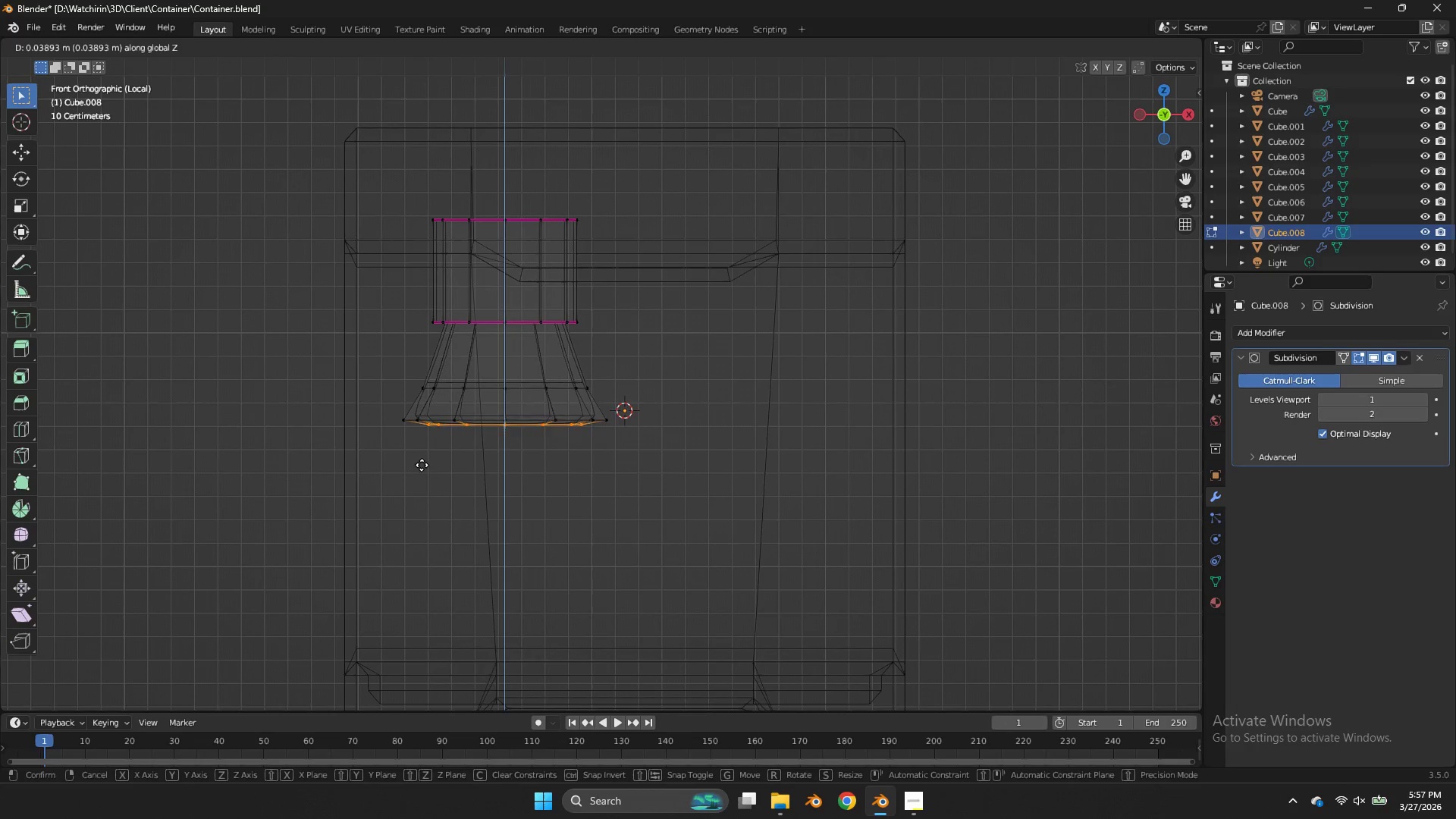 
left_click([422, 472])
 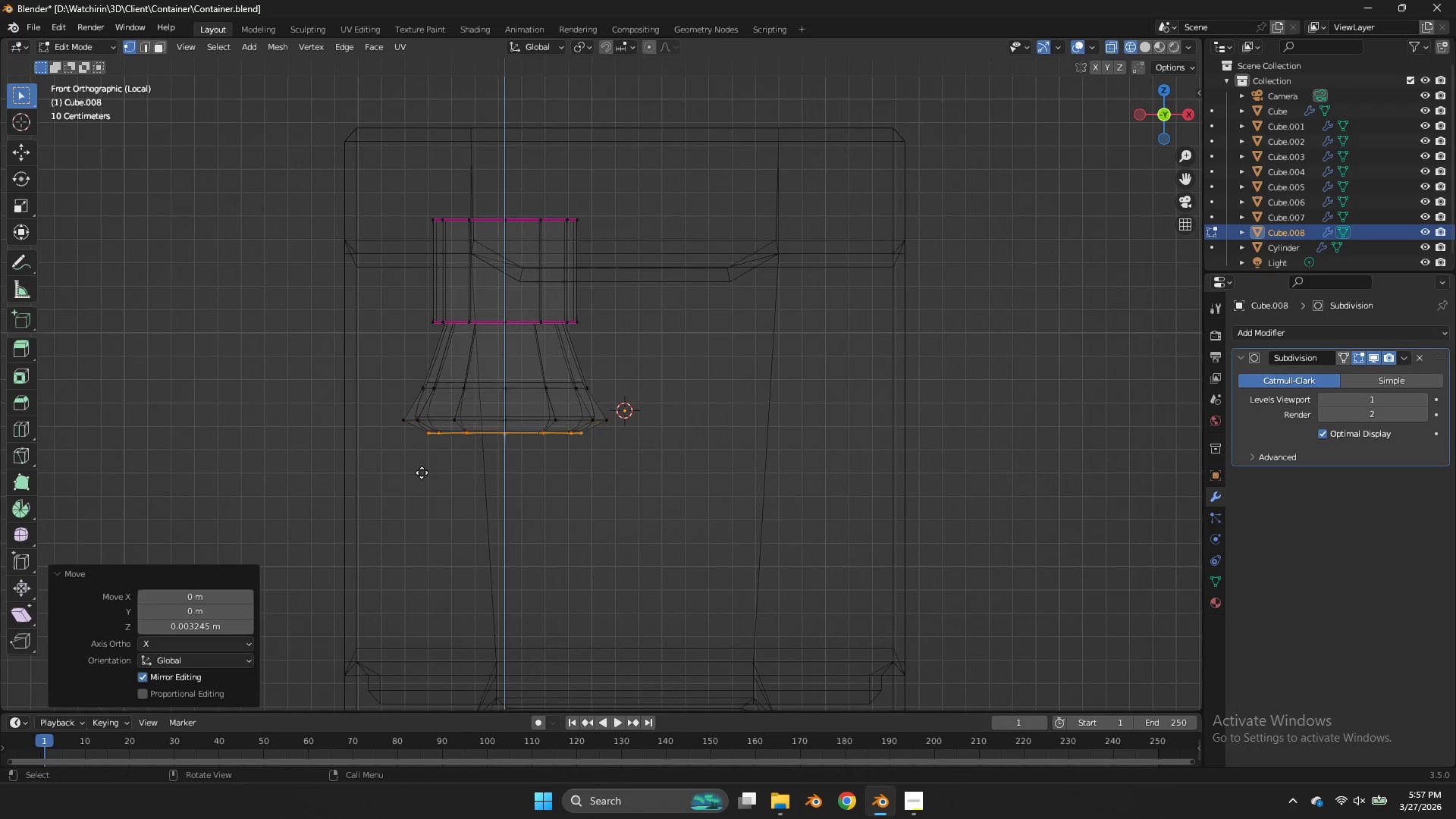 
key(E)
 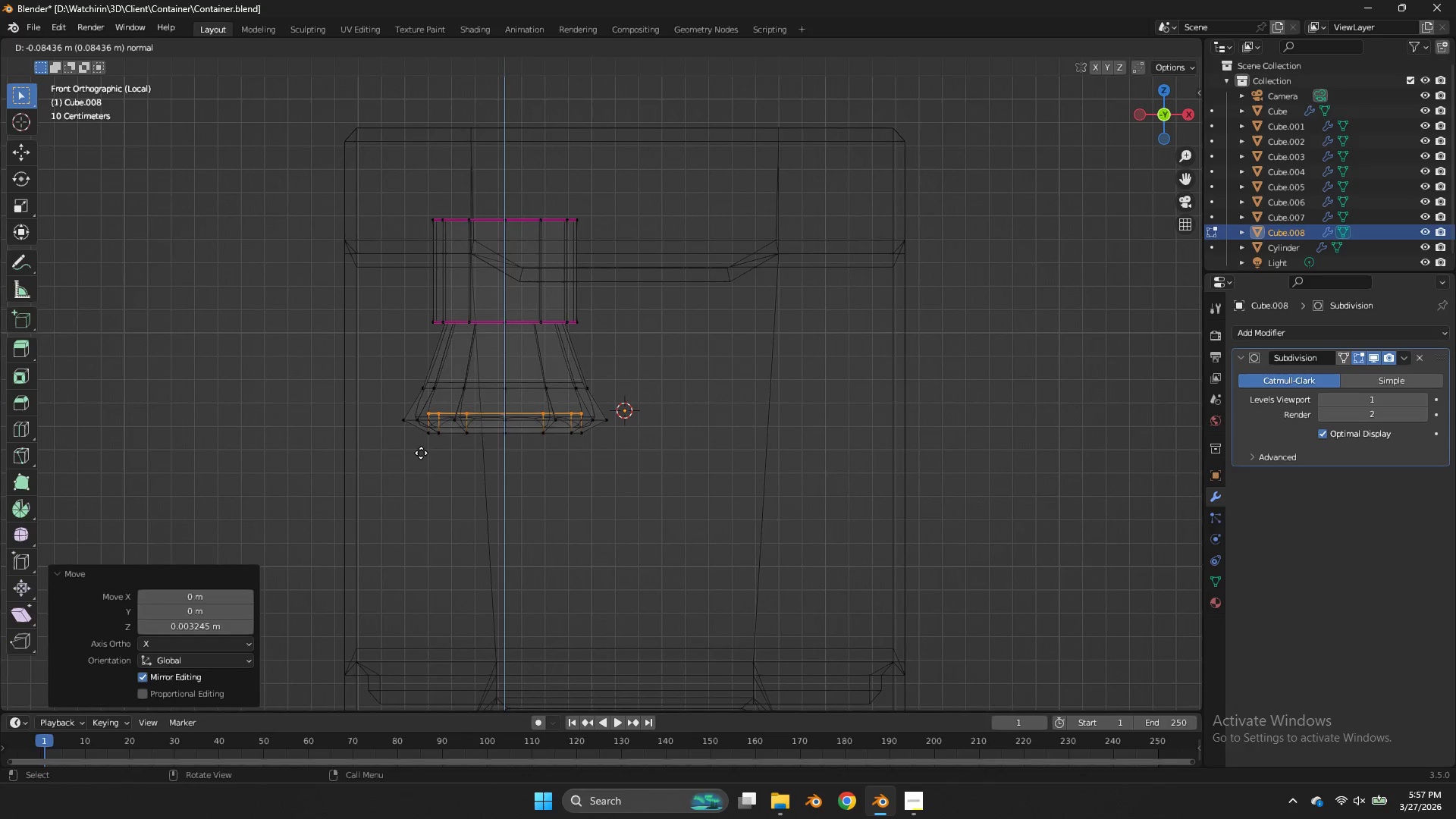 
type(zz)
 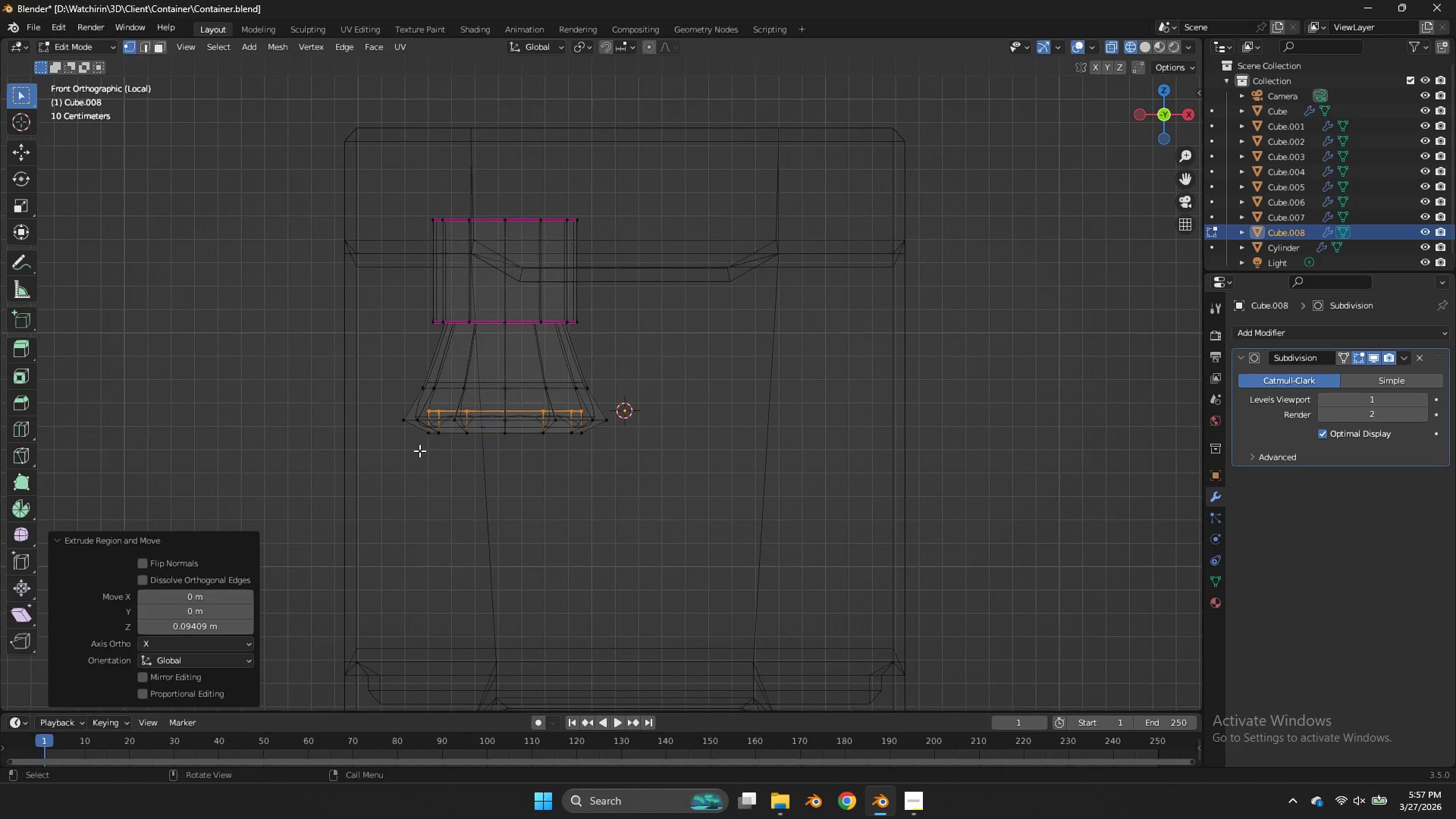 
left_click([419, 450])
 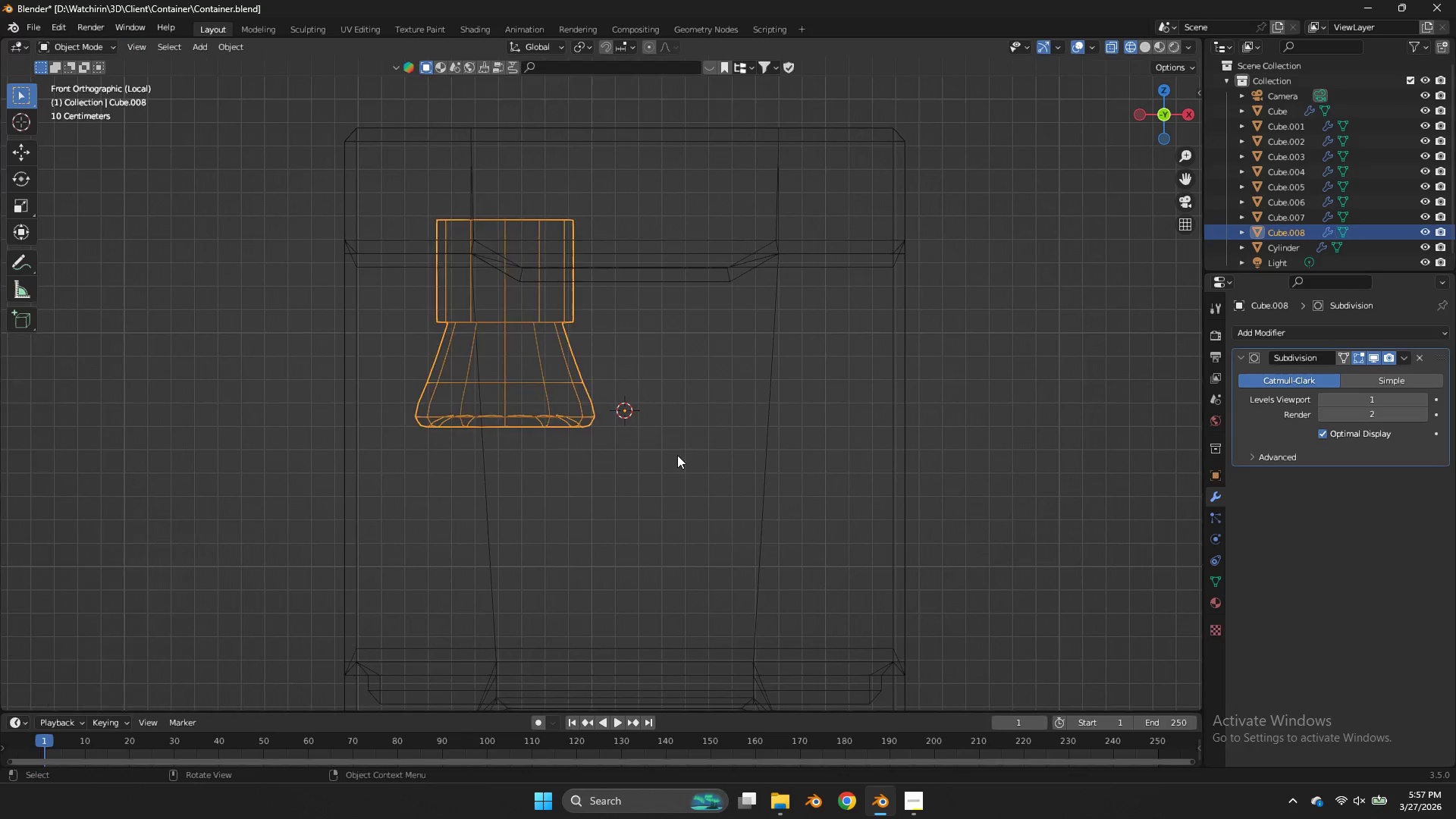 
key(Tab)
 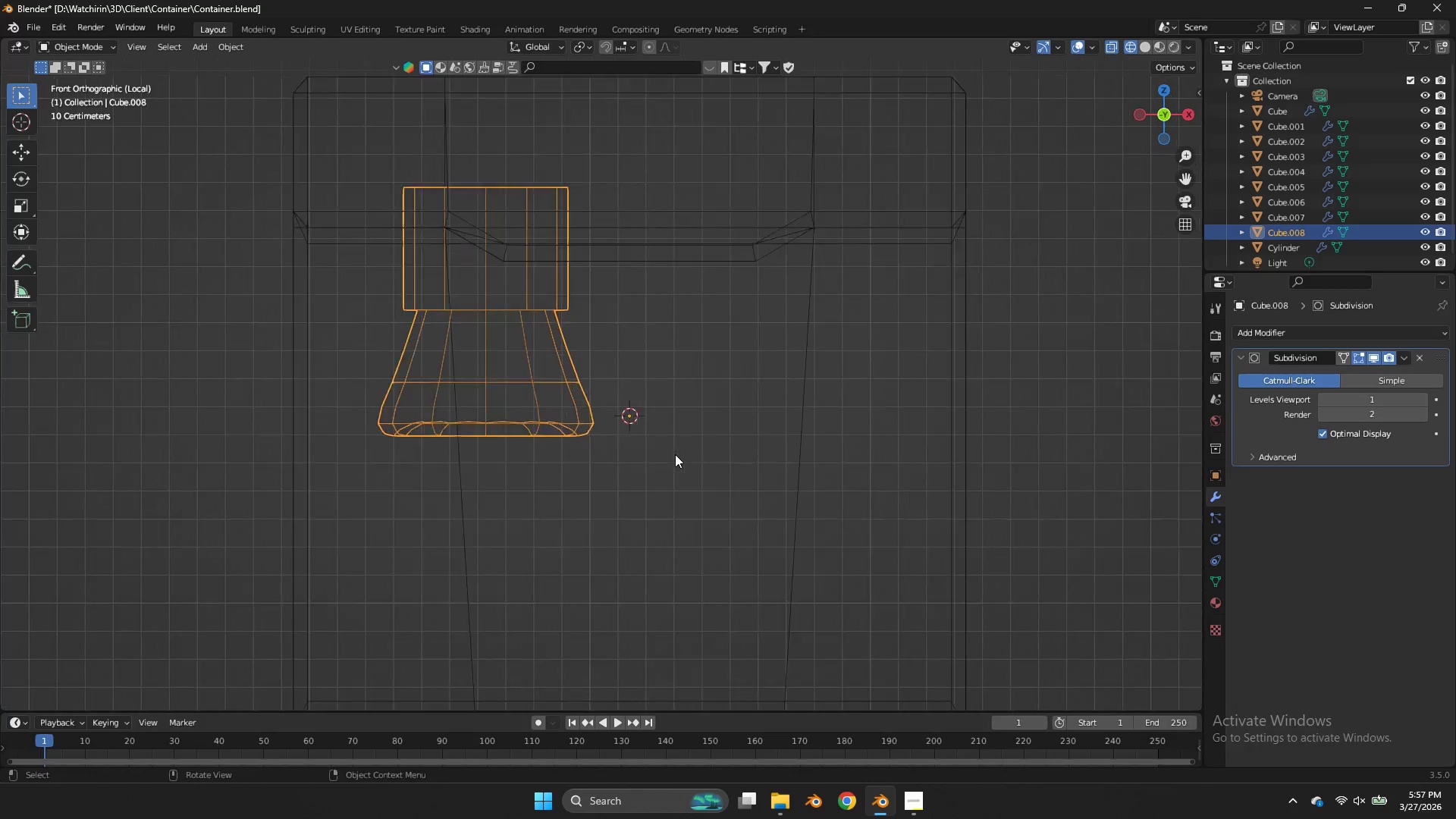 
key(Z)
 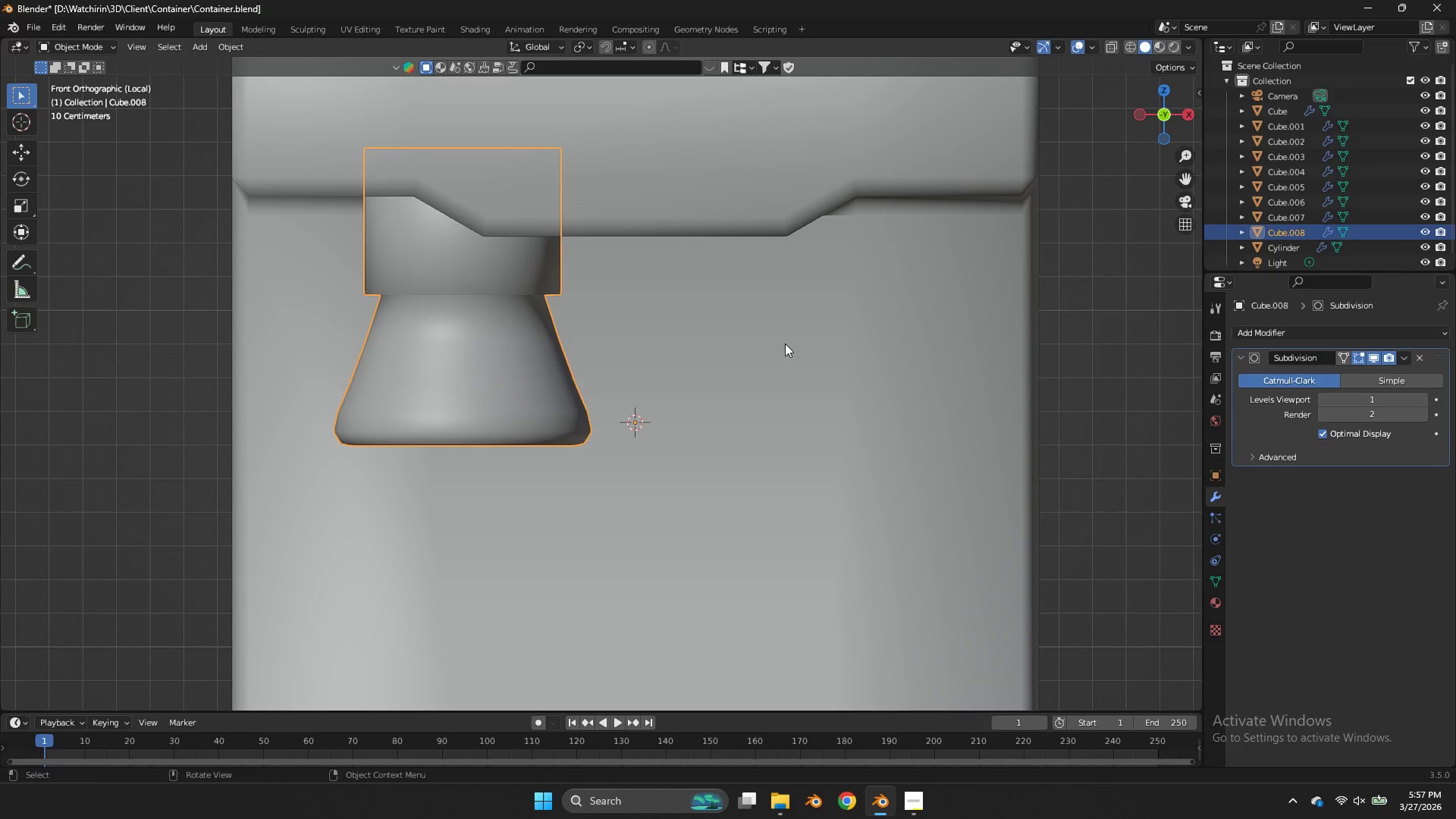 
scroll: coordinate [675, 454], scroll_direction: up, amount: 2.0
 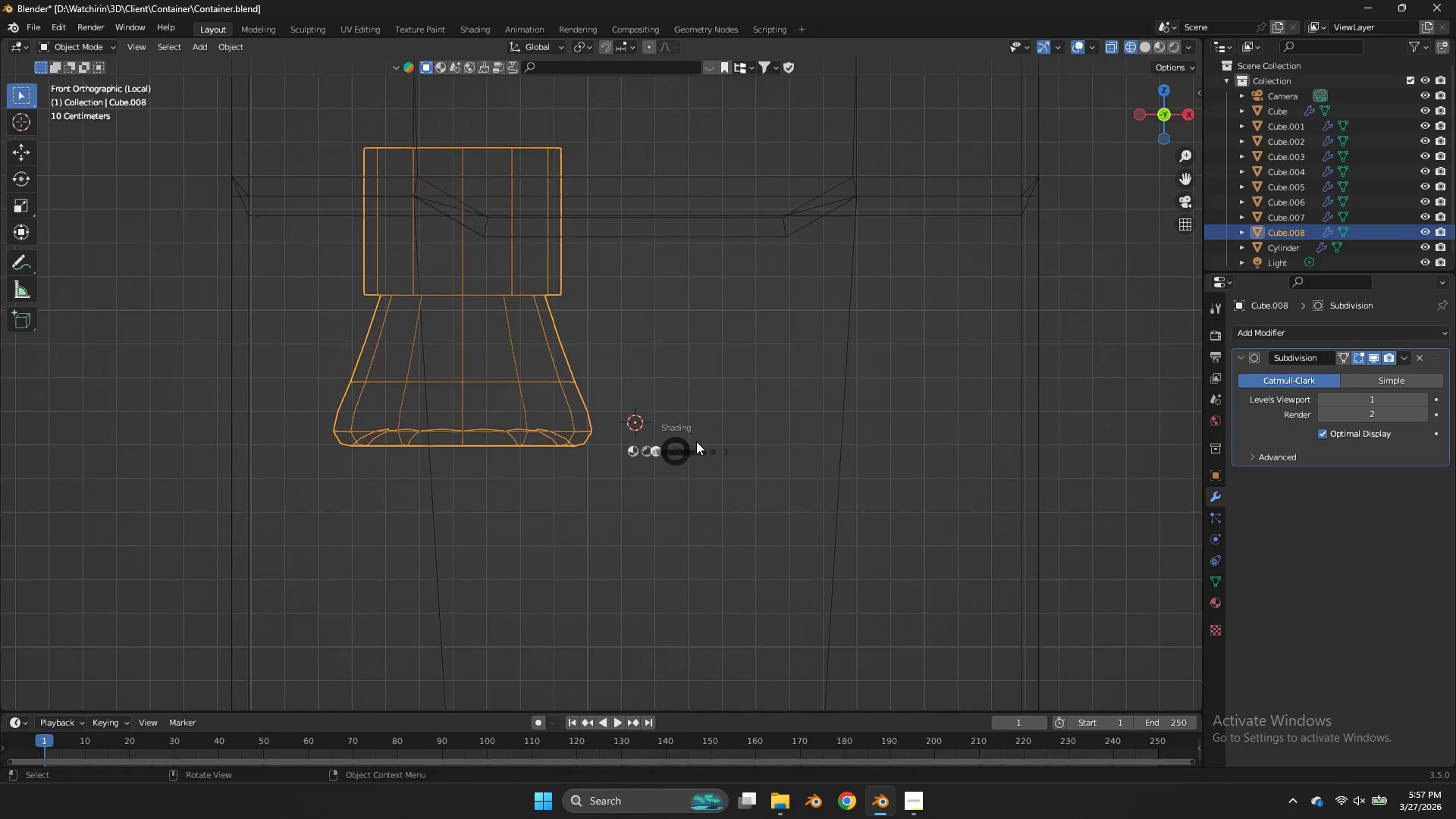 
mouse_move([1141, 91])
 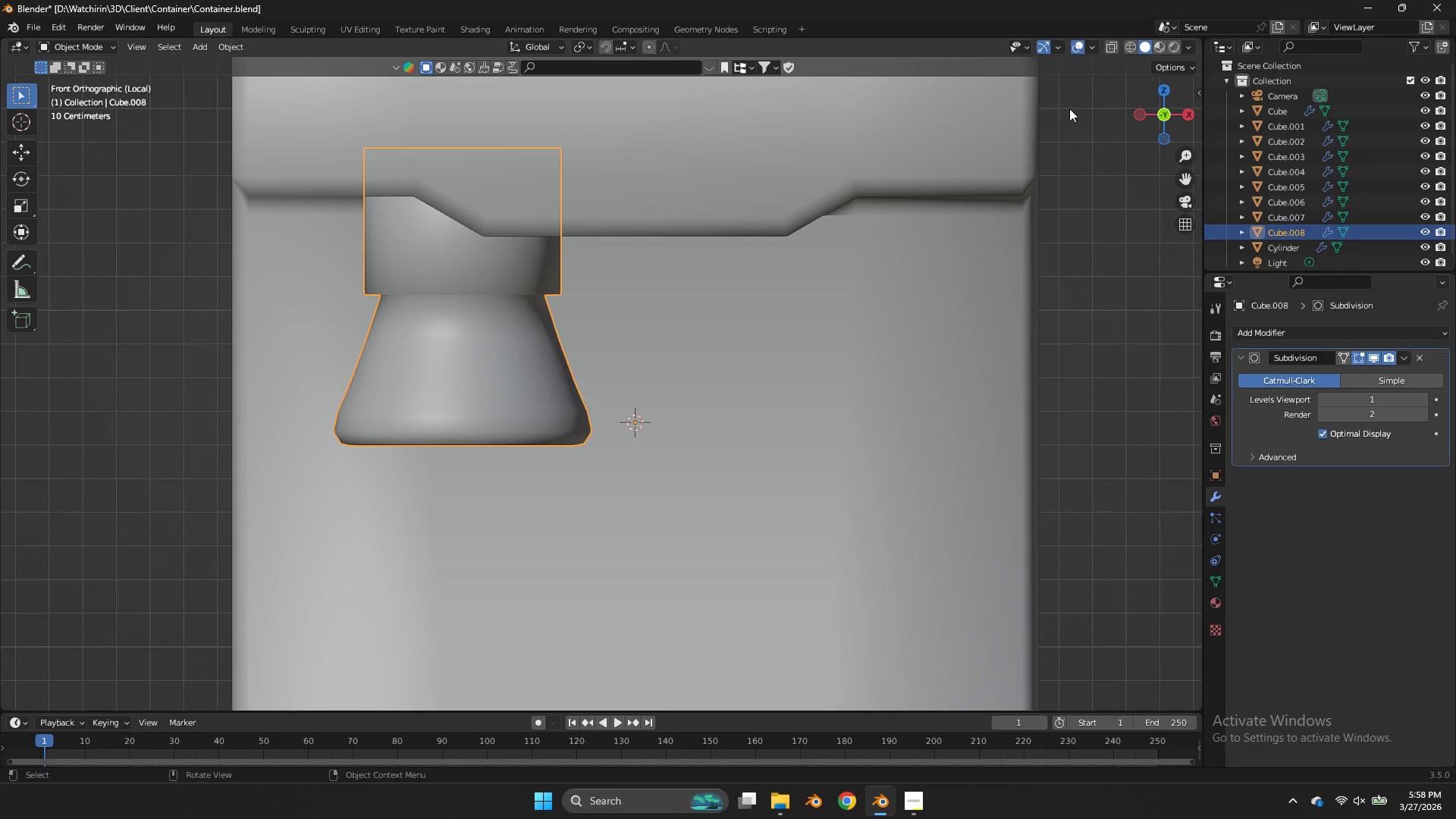 
key(Tab)
 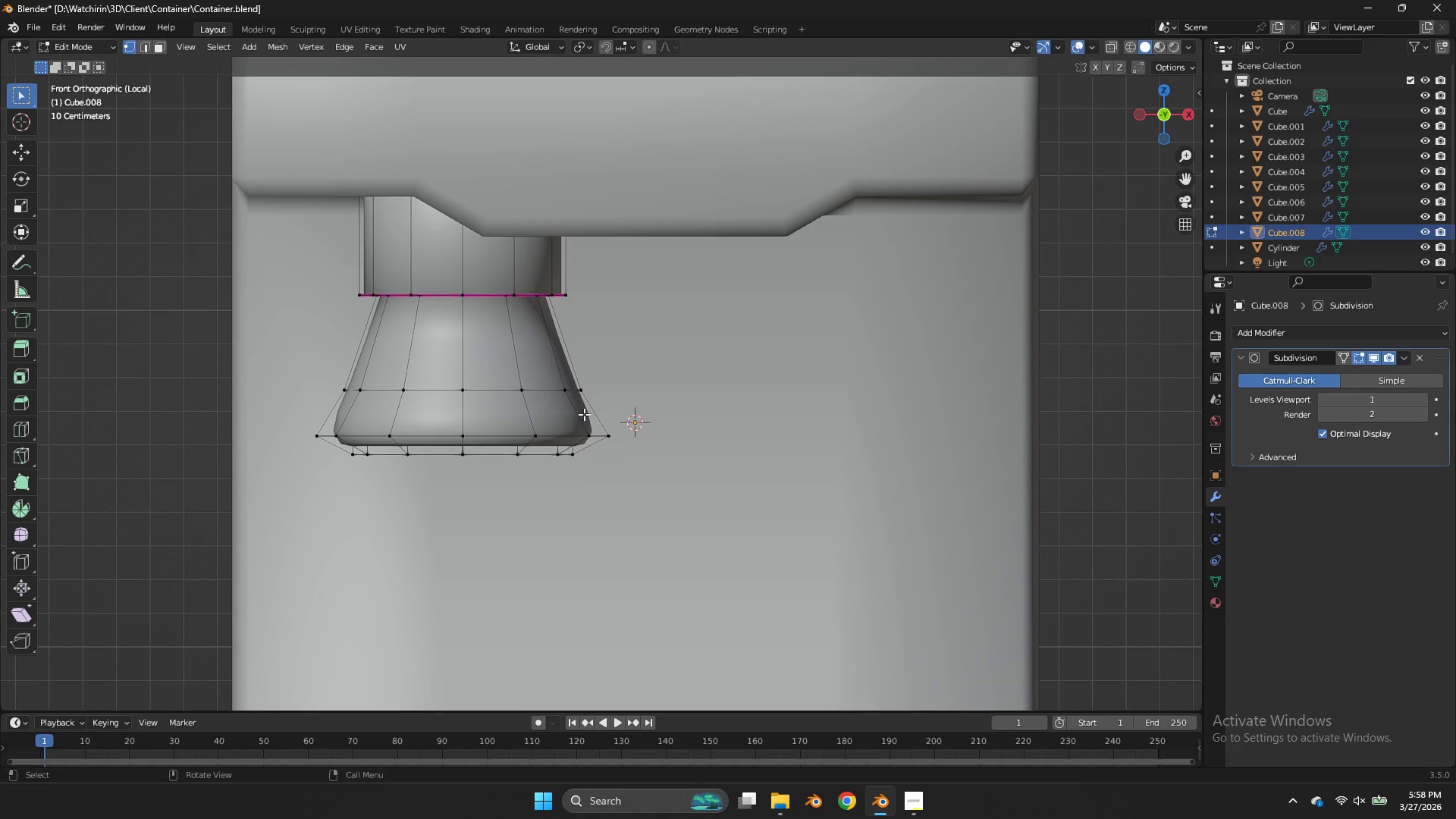 
type(zD)
 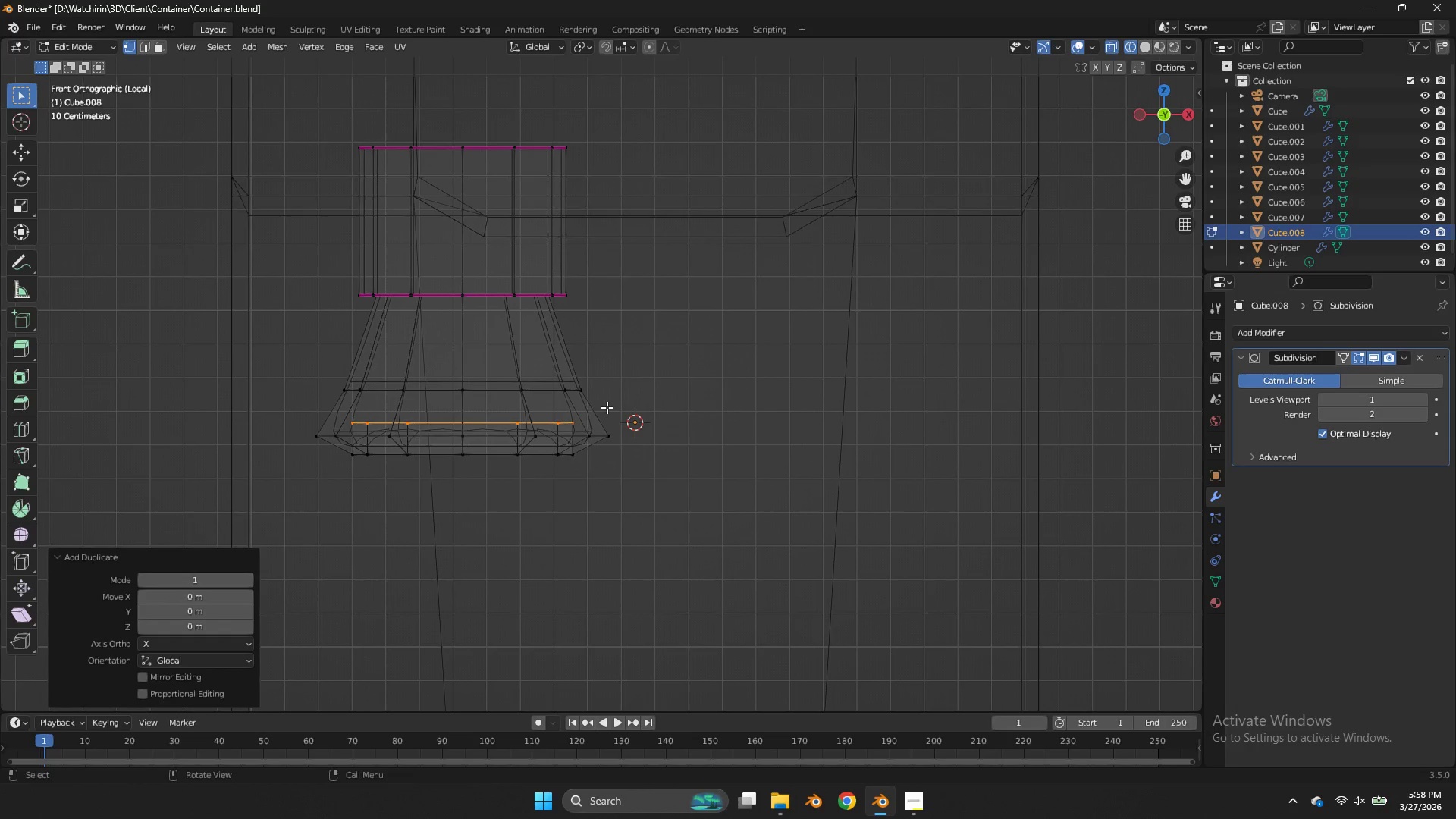 
right_click([607, 407])
 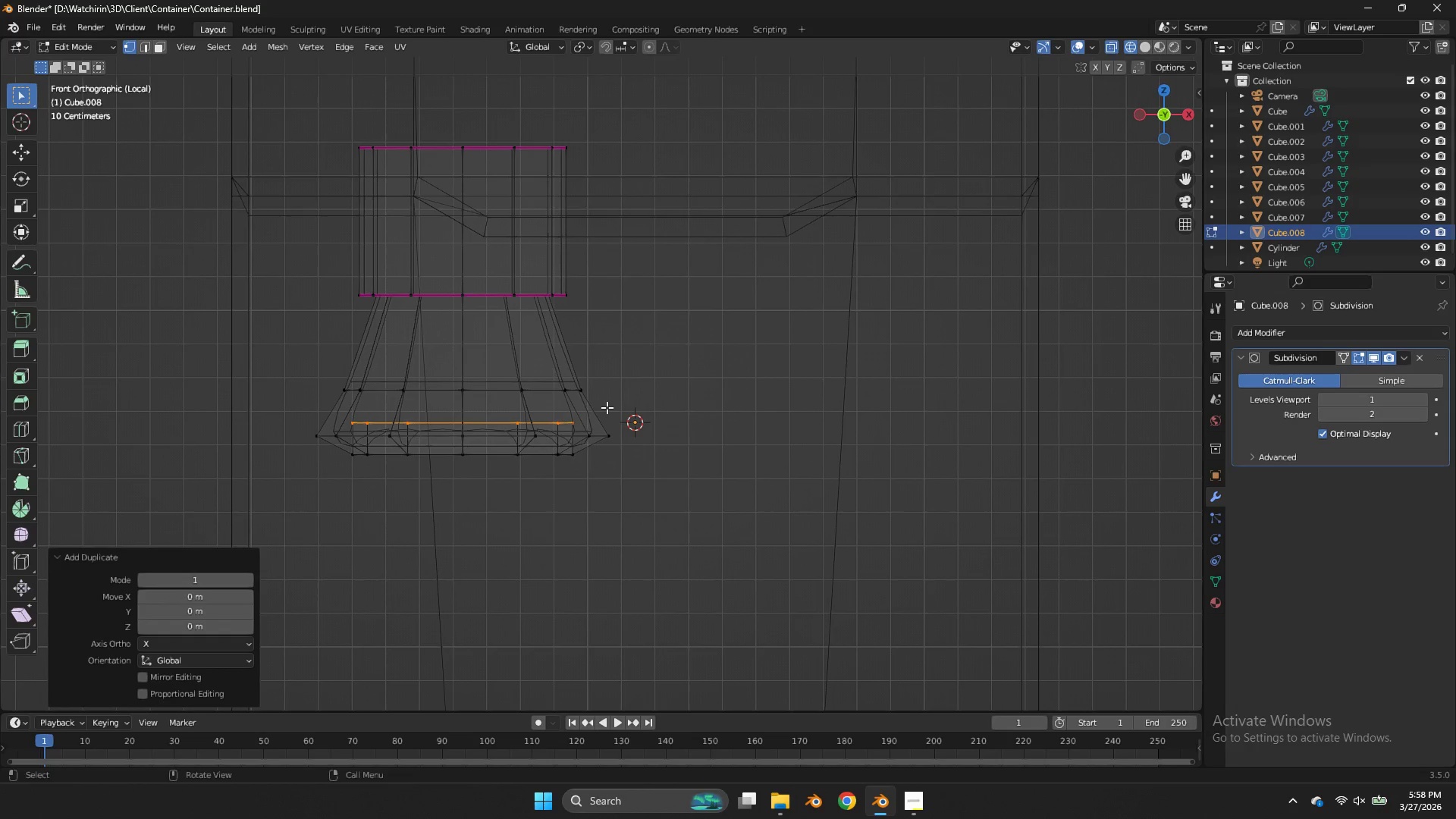 
key(S)
 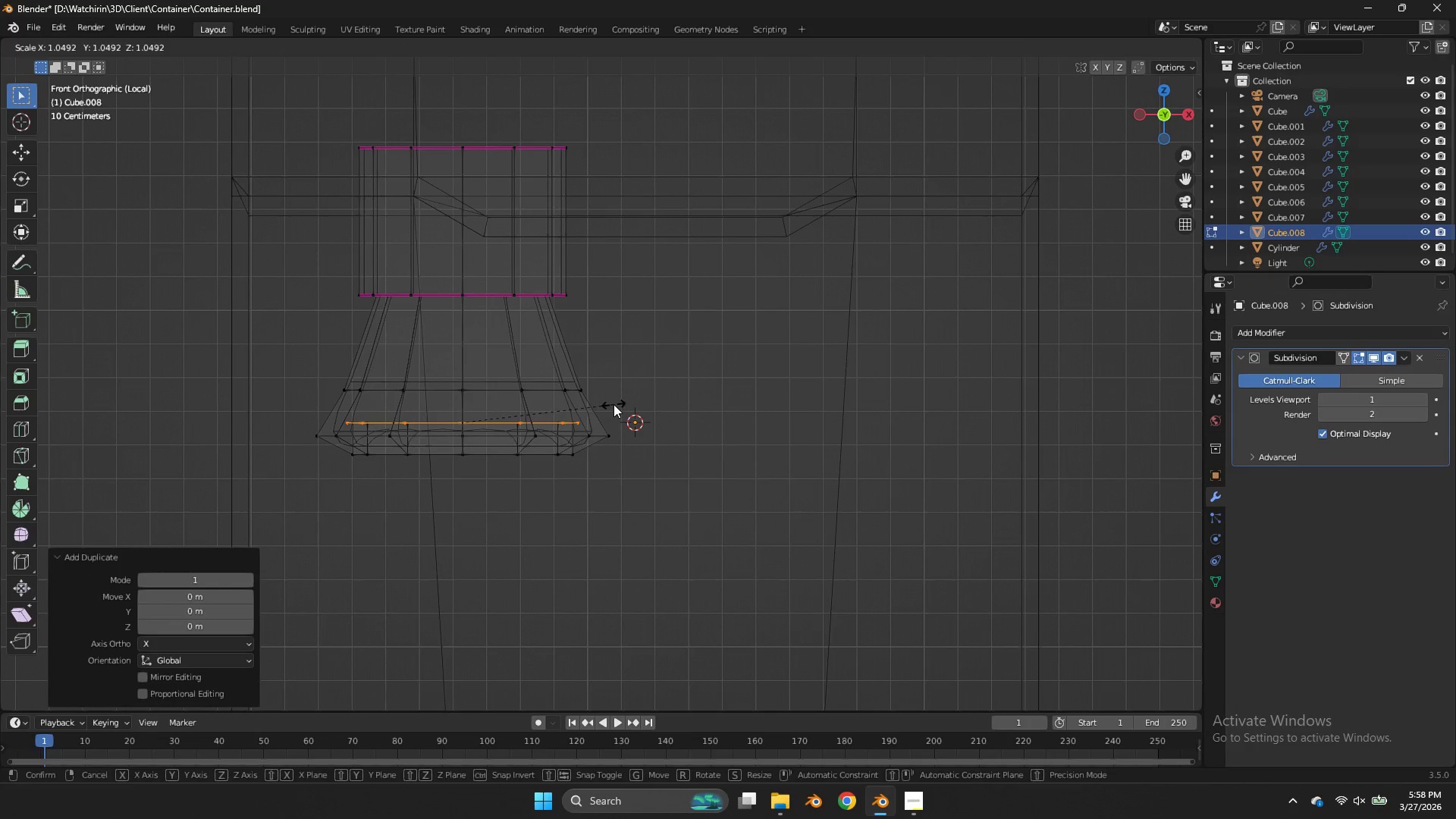 
left_click([613, 404])
 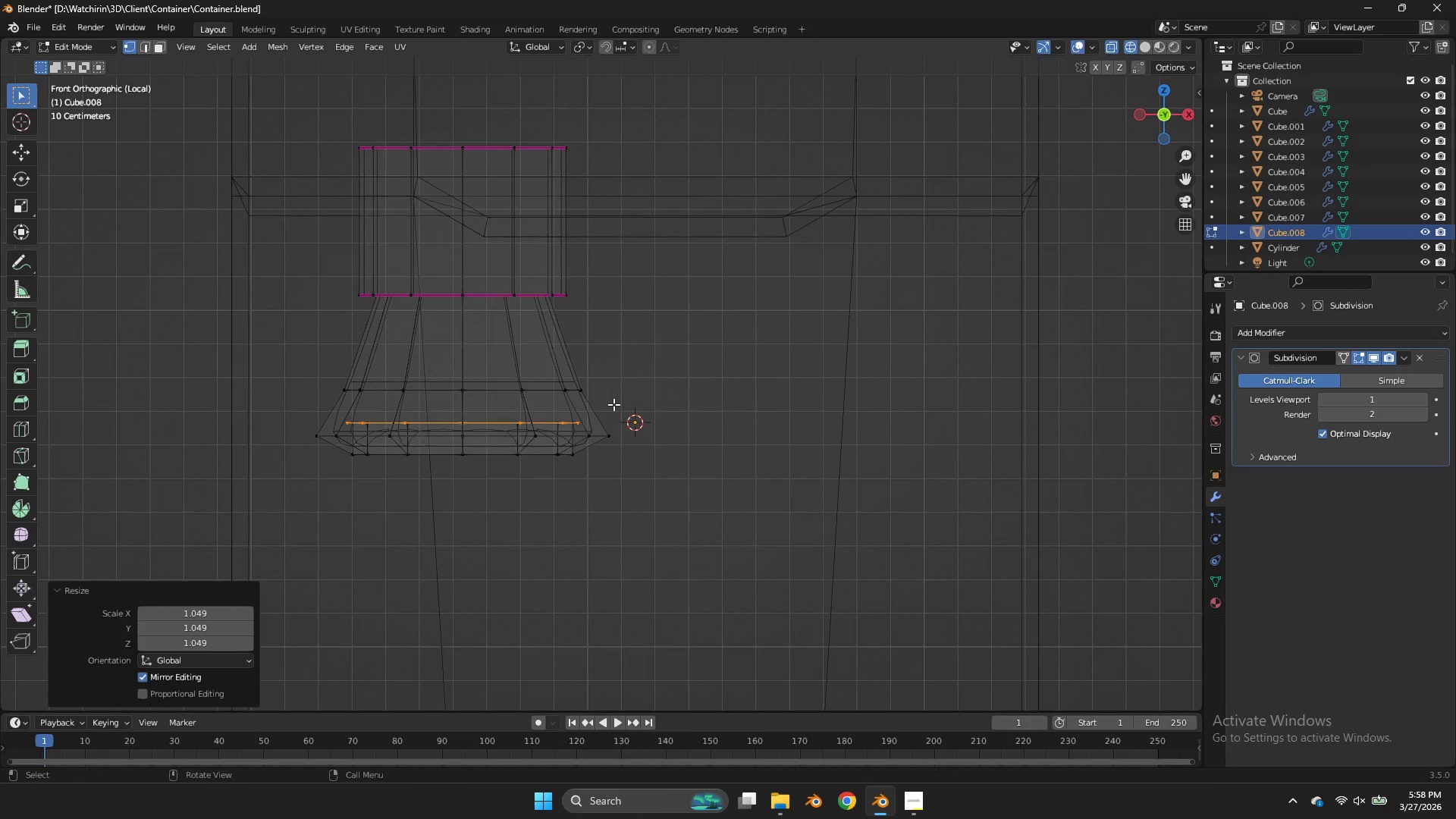 
key(E)
 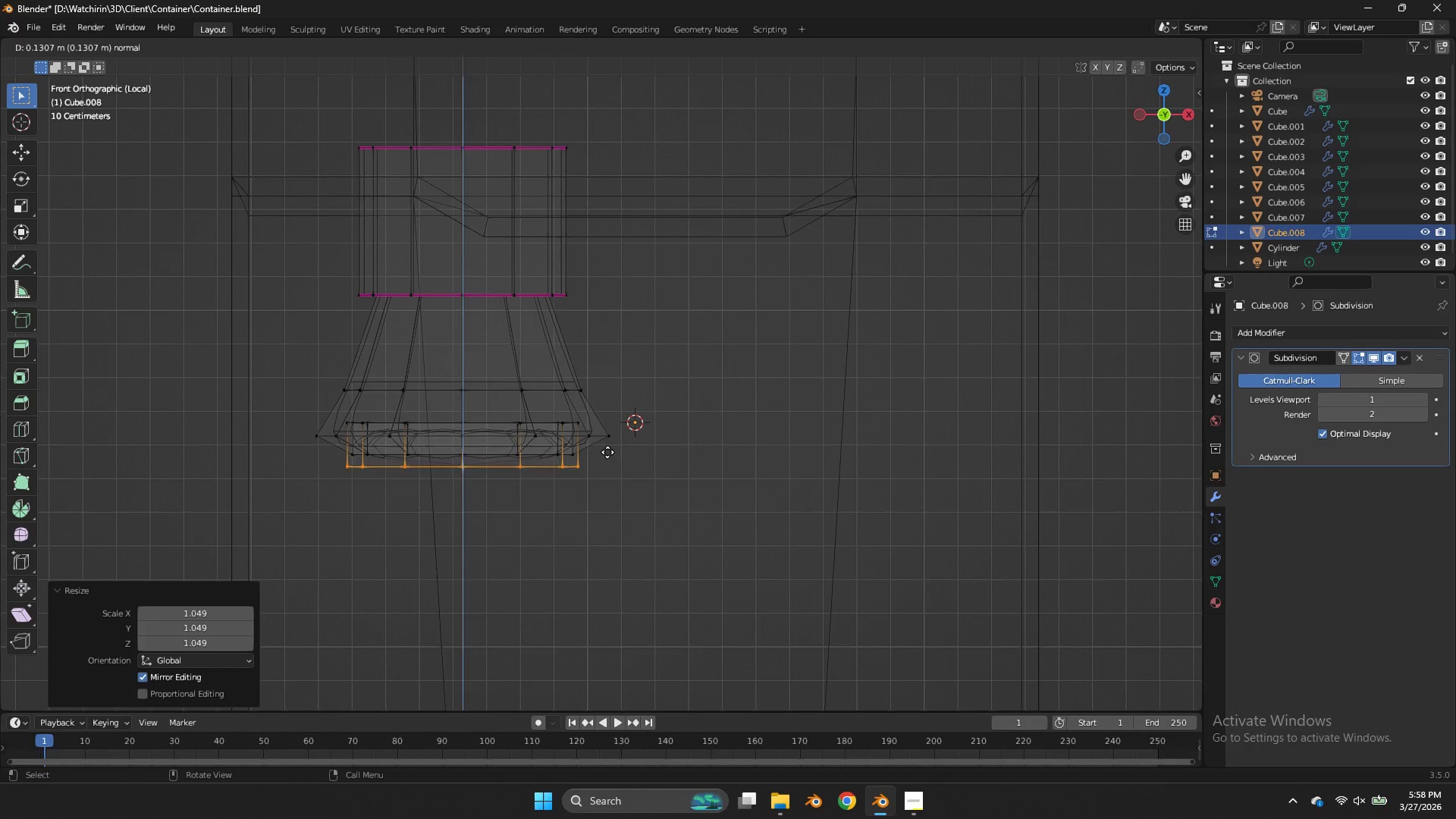 
type(zz)
 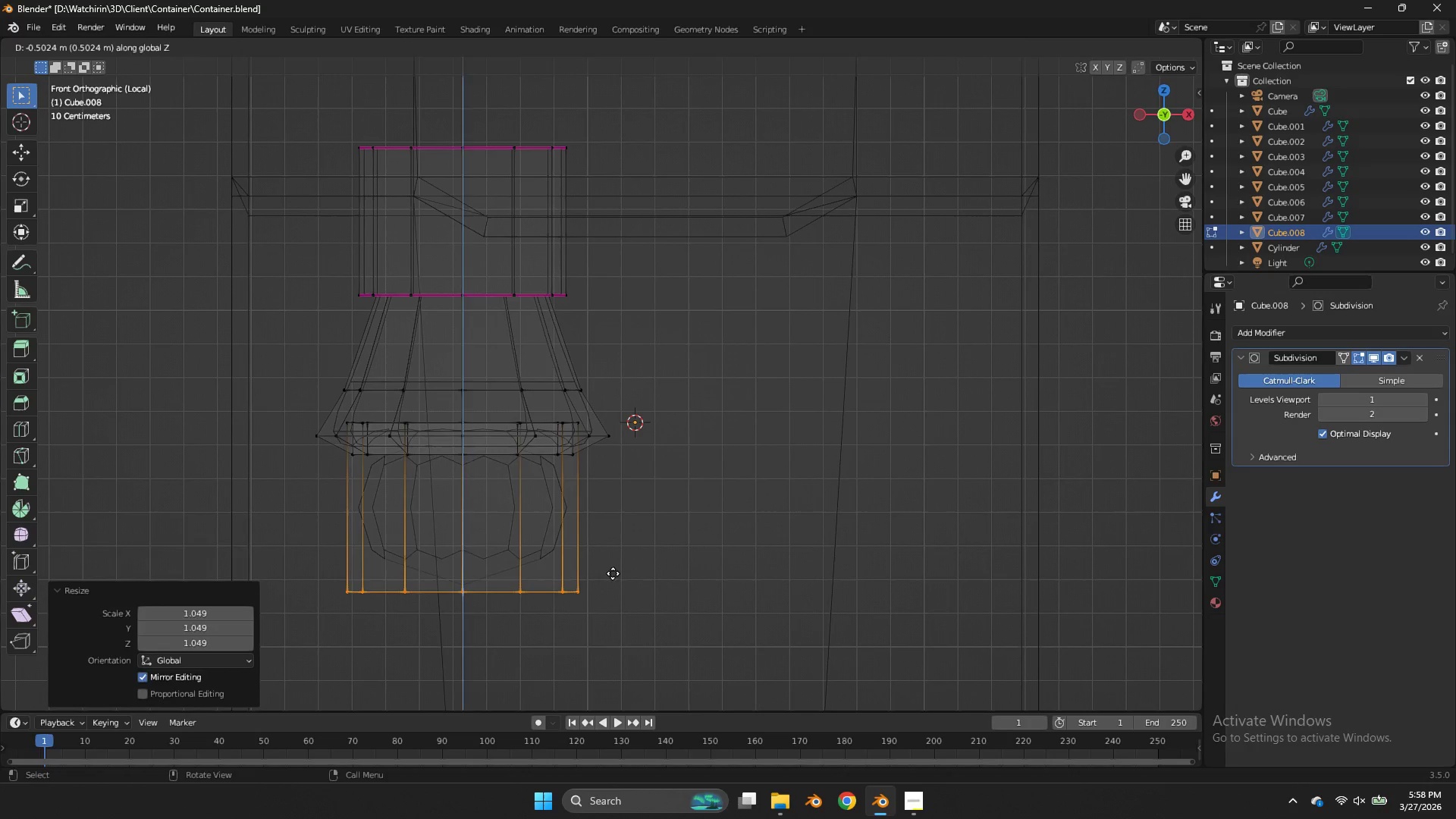 
left_click([613, 575])
 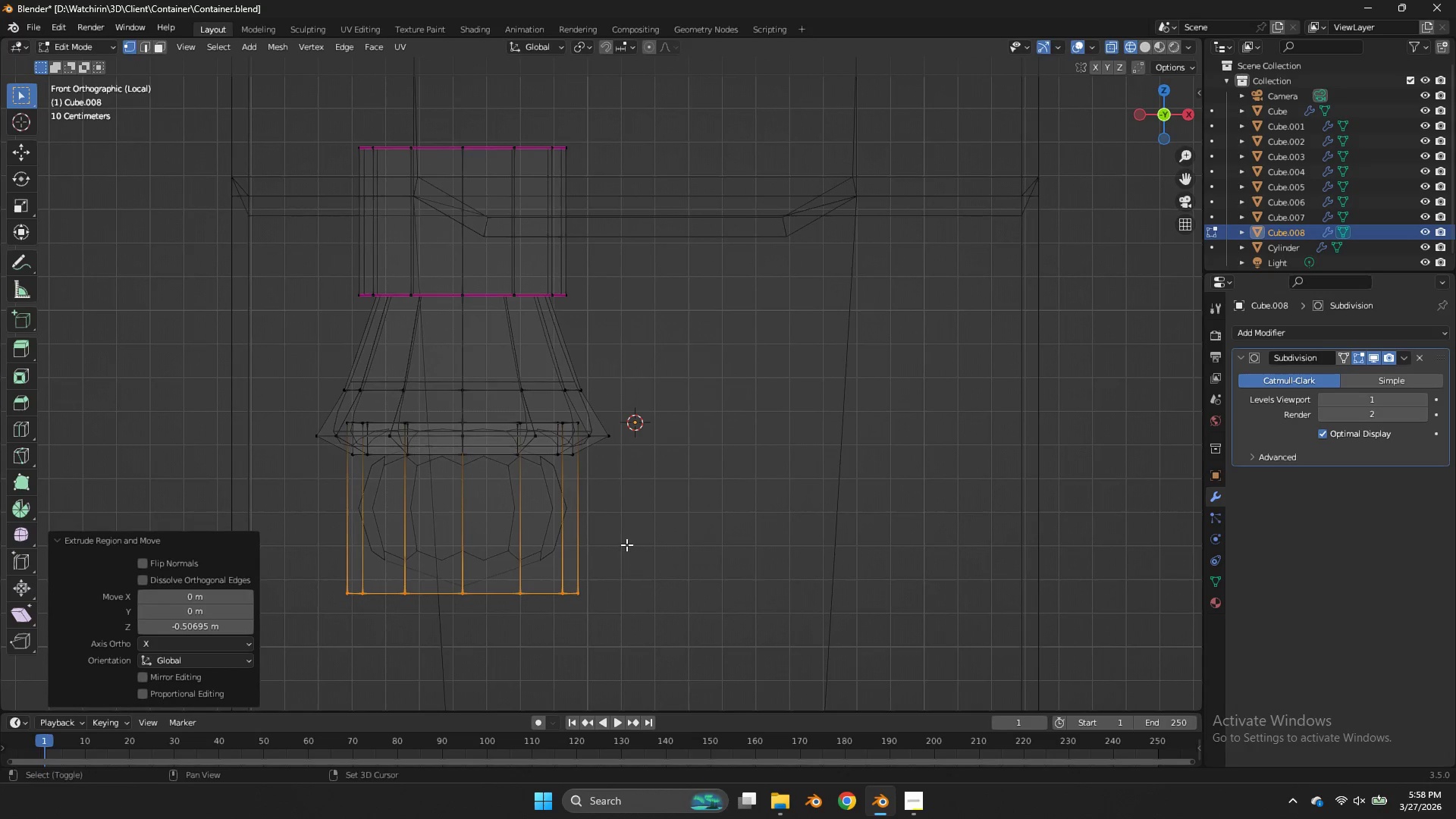 
key(Shift+E)
 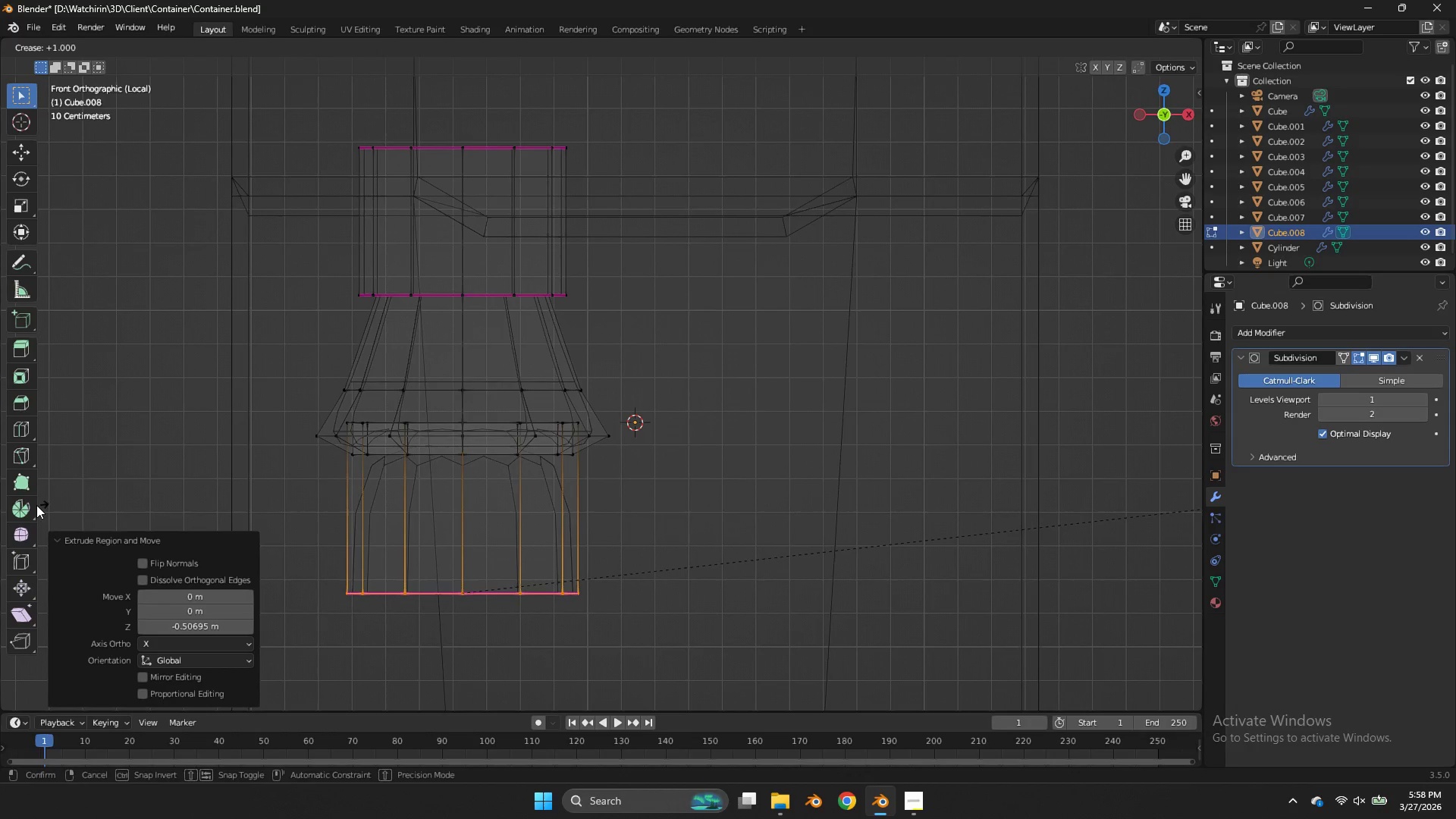 
left_click([36, 505])
 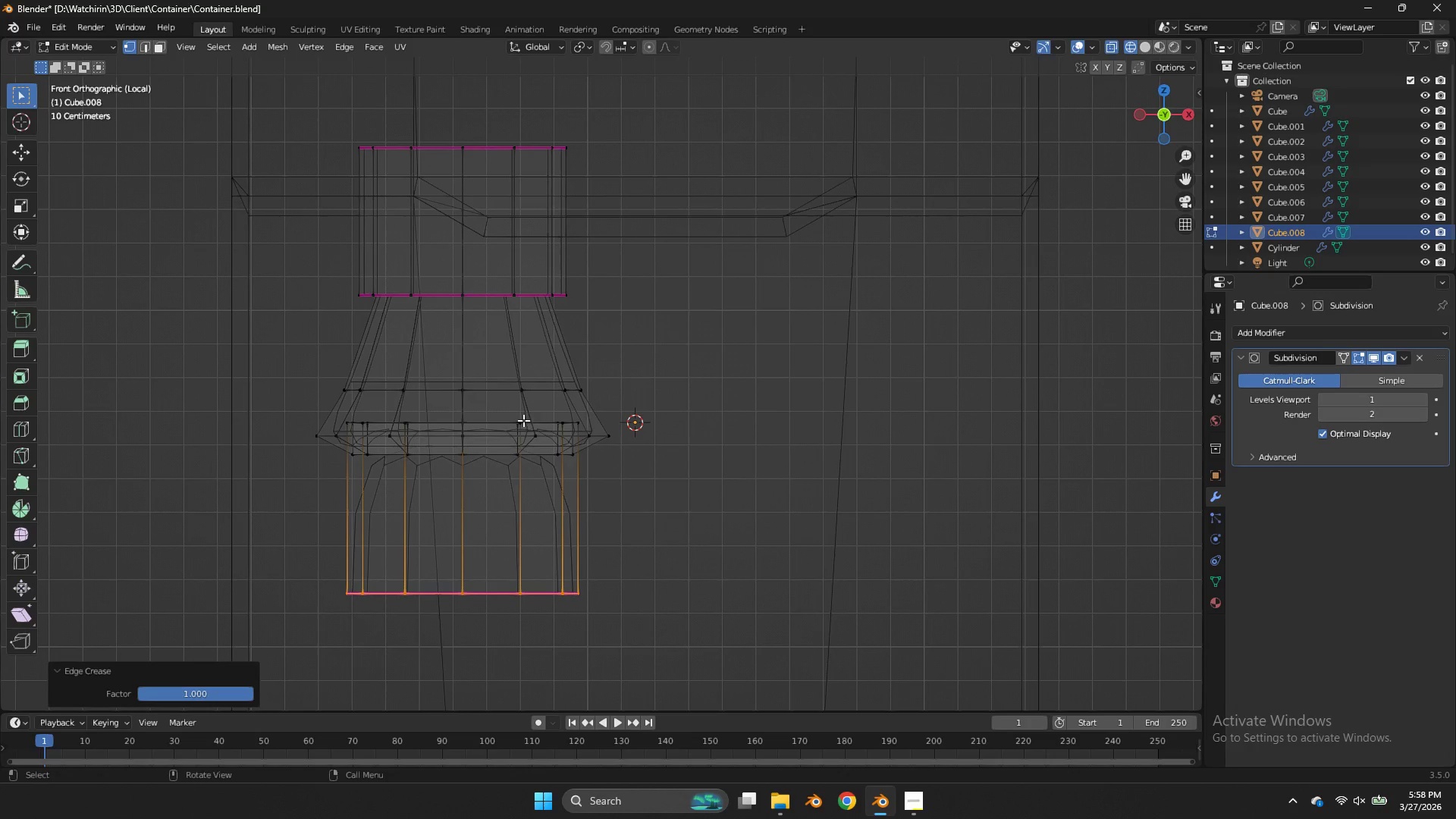 
hold_key(key=AltLeft, duration=0.56)
left_click([510, 418])
 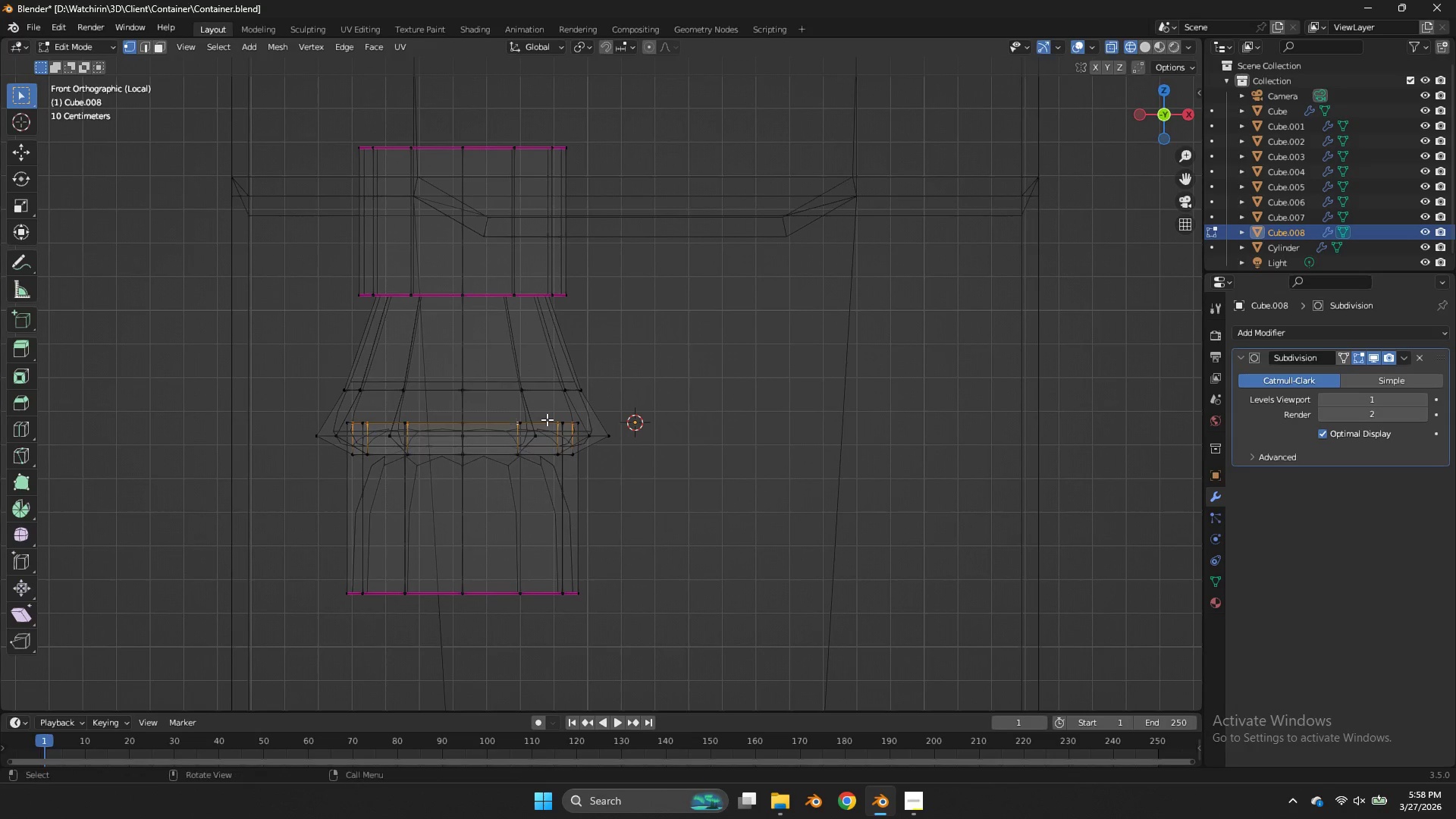 
key(Shift+E)
 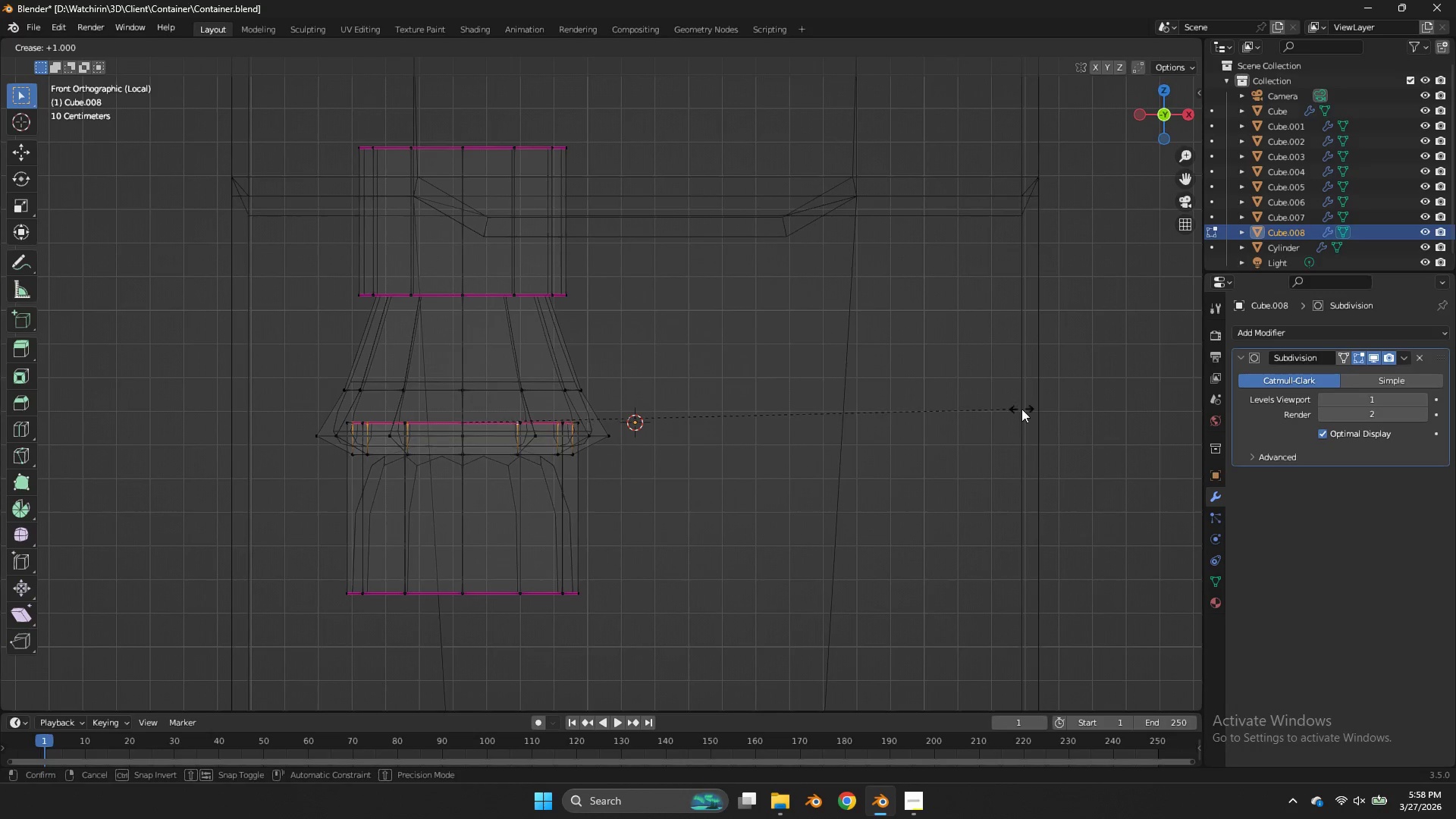 
left_click([1021, 409])
 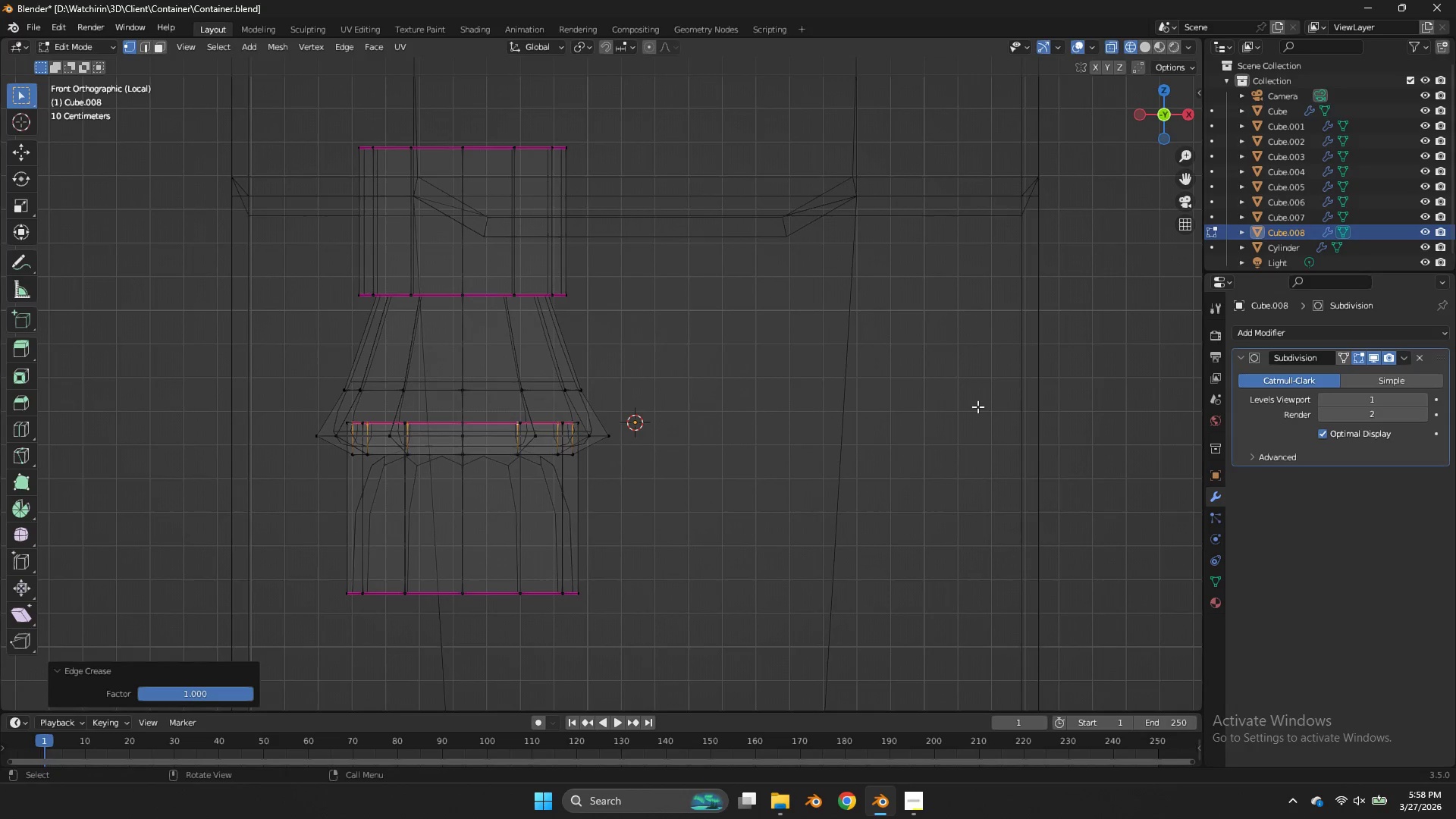 
key(G)
 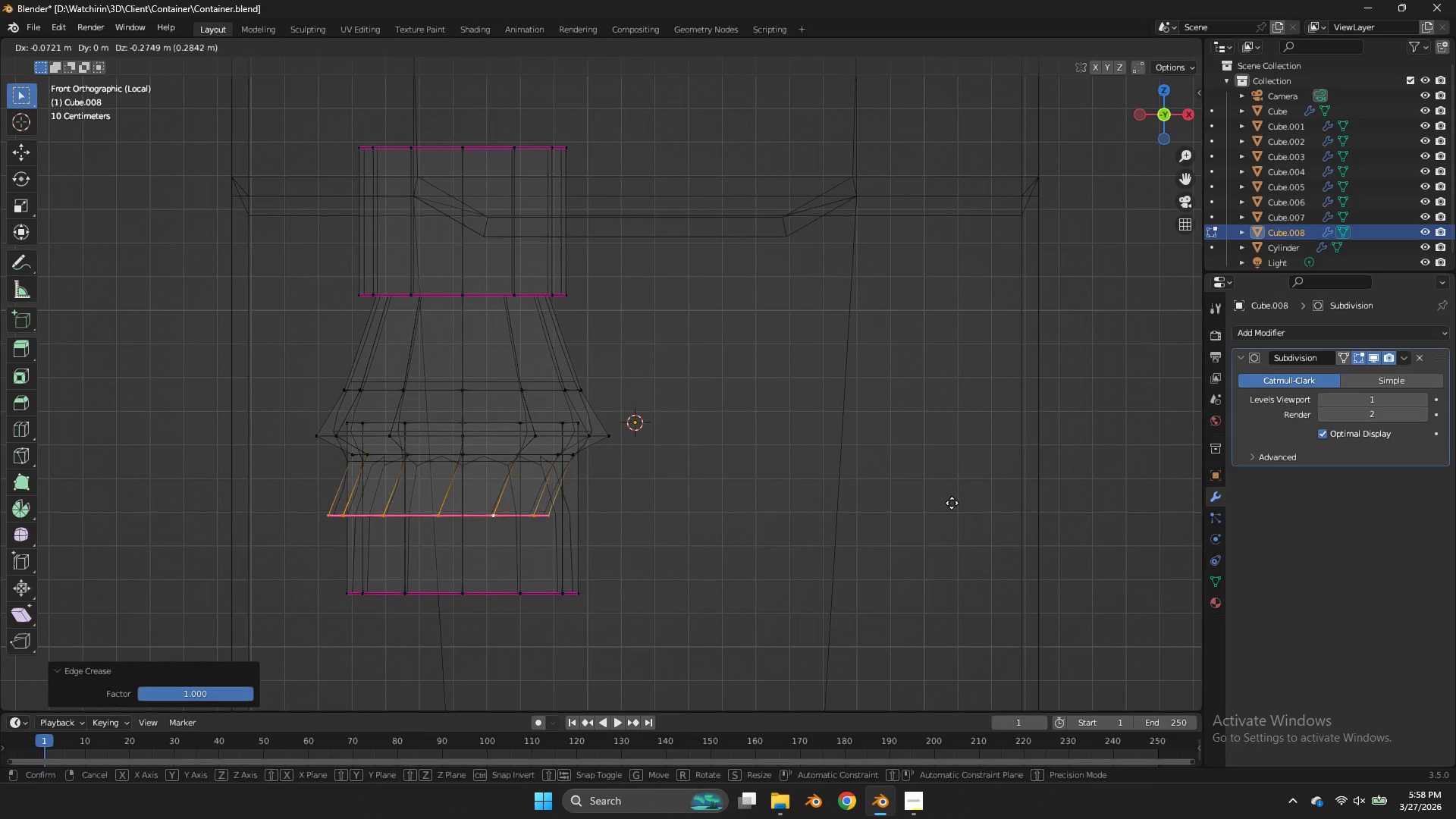 
right_click([952, 503])
 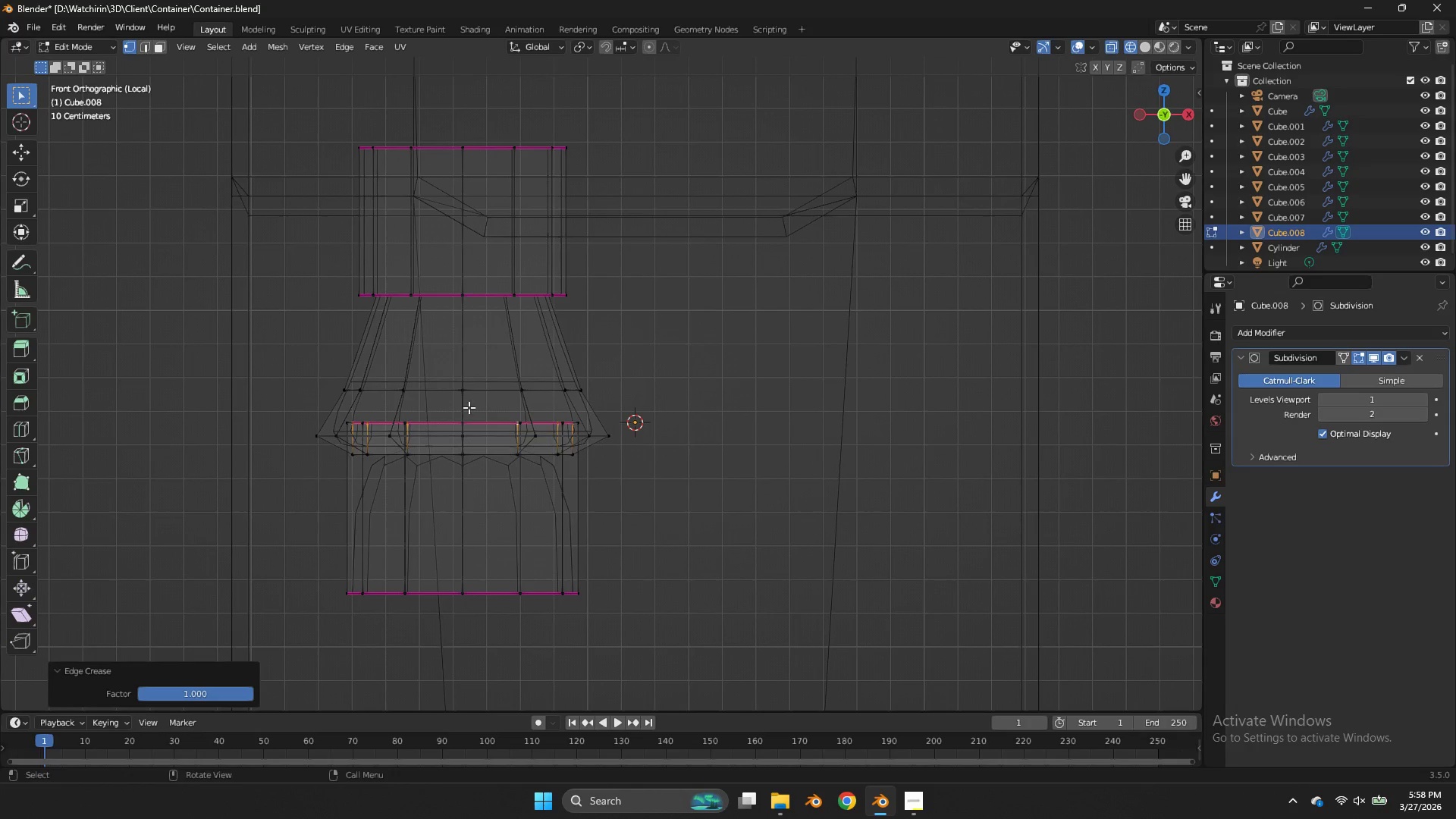 
key(Control+ControlLeft)
 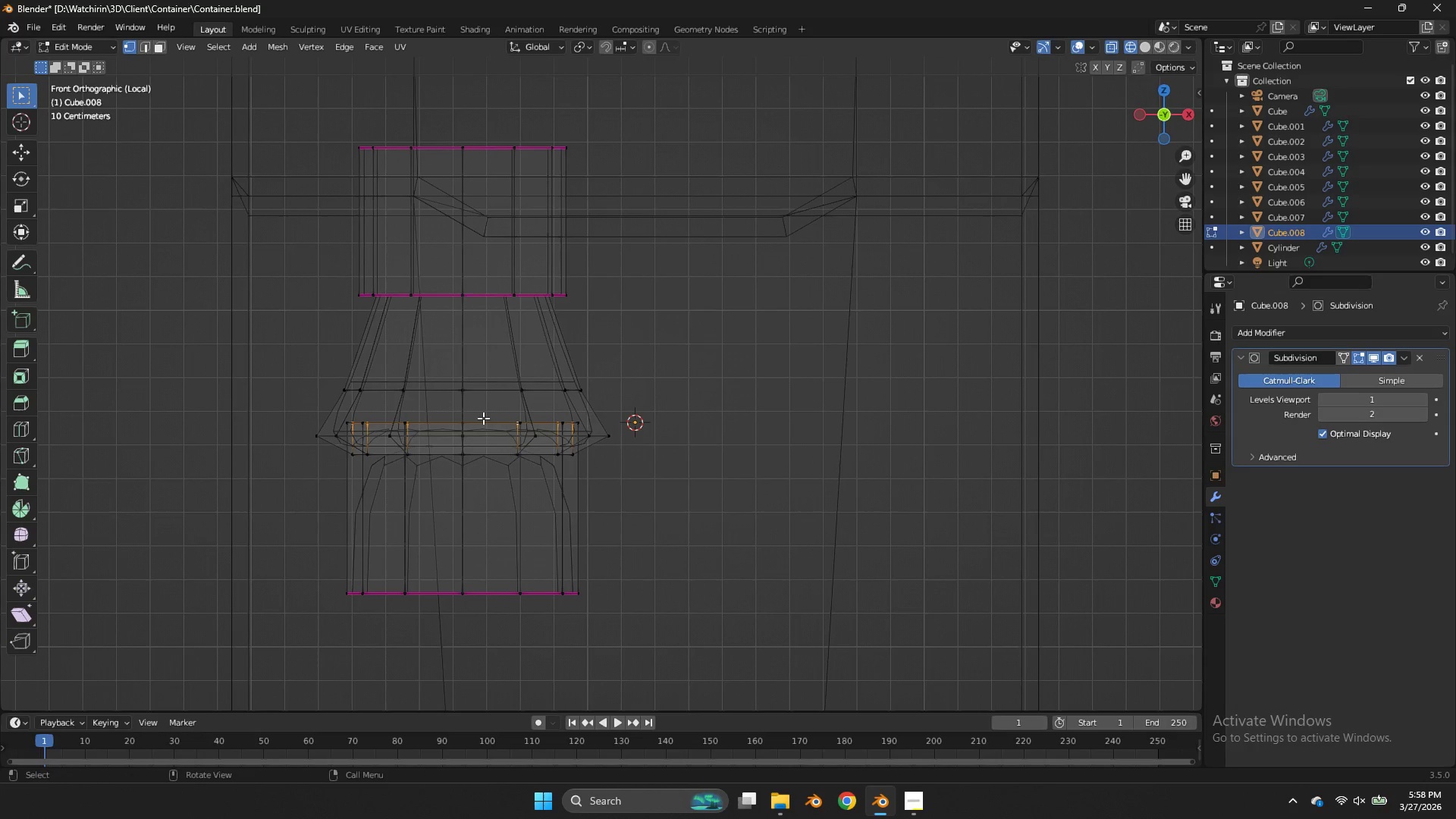 
key(Control+Z)
 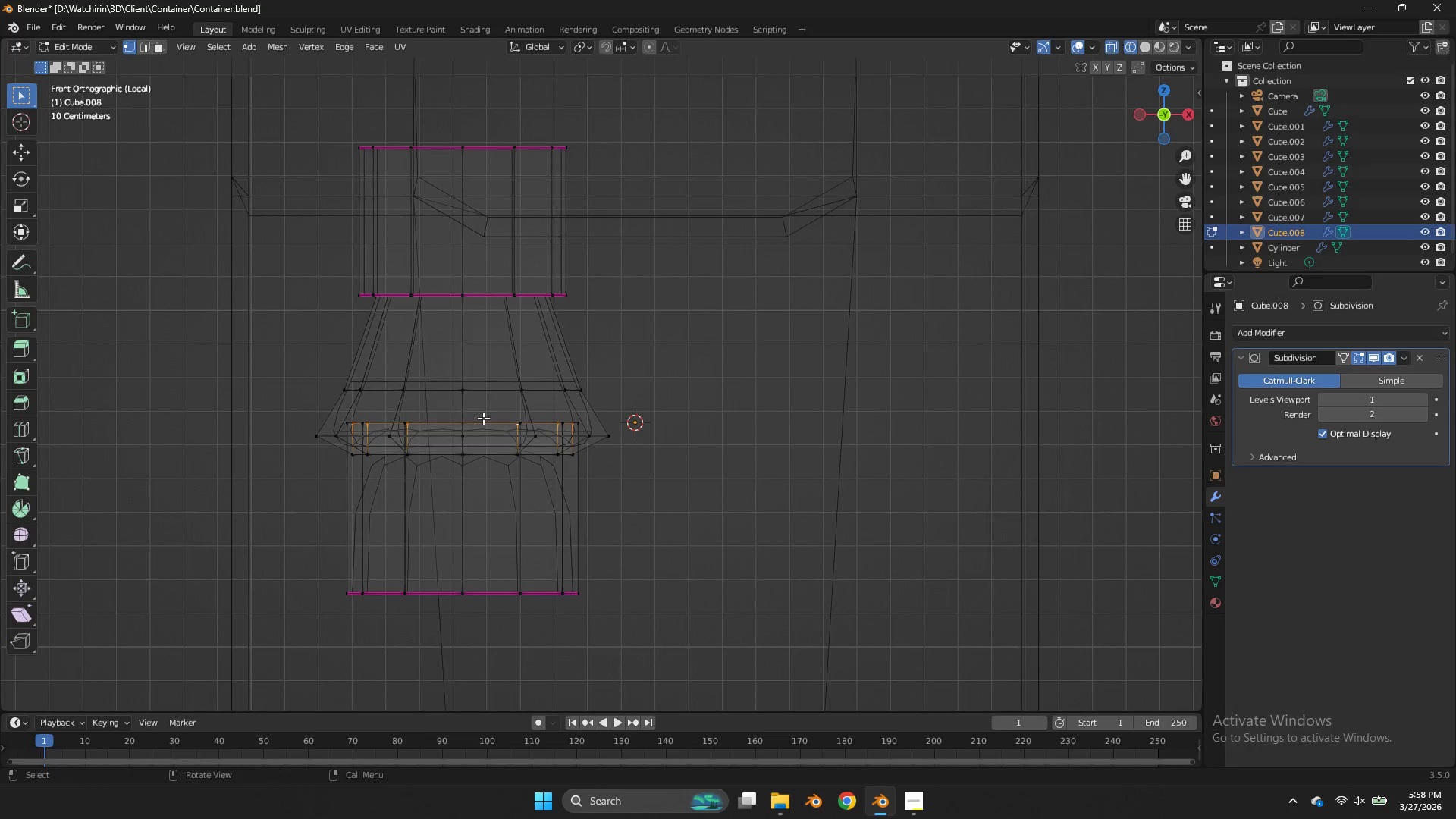 
hold_key(key=AltLeft, duration=0.59)
left_click([483, 418])
 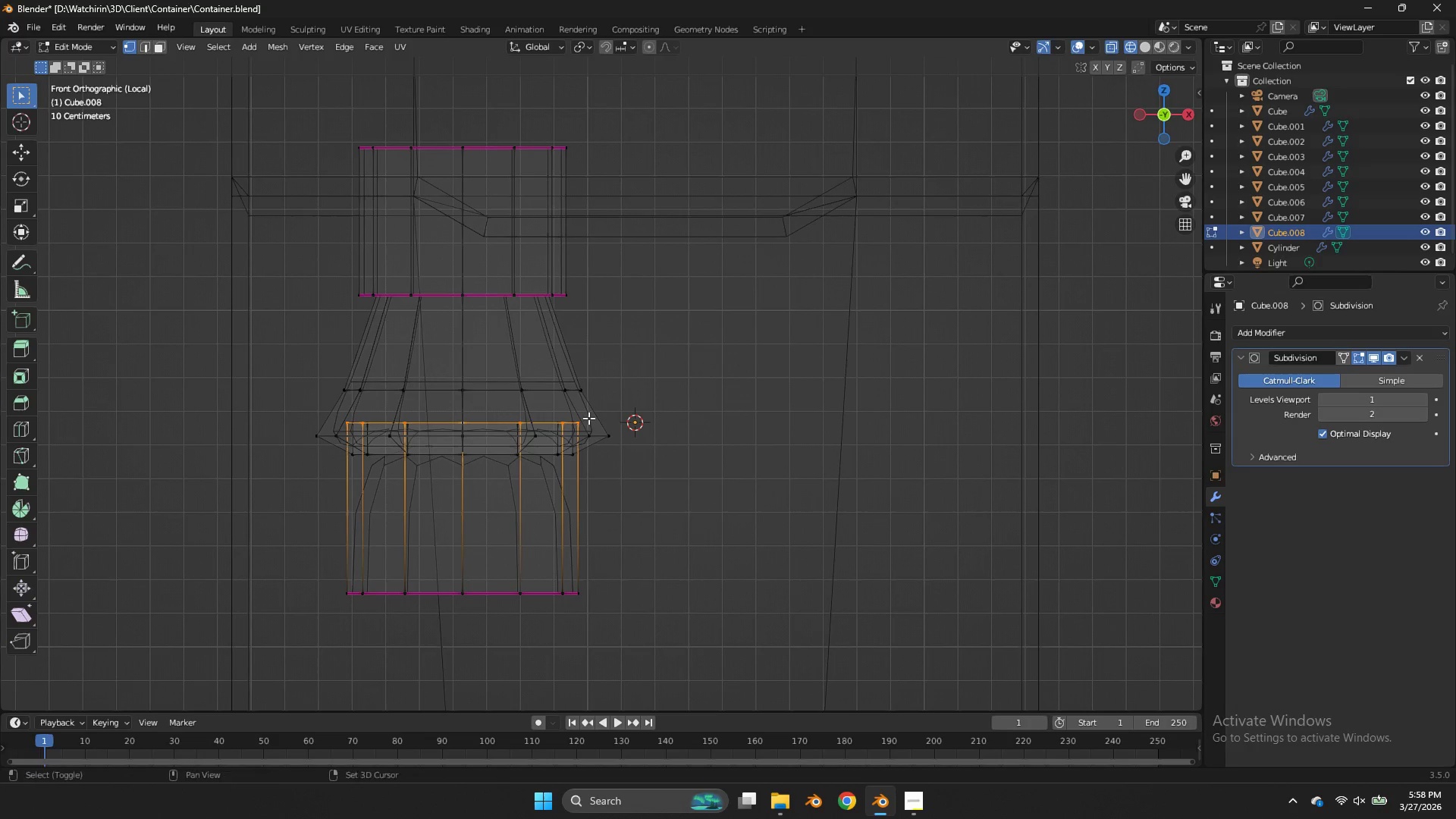 
key(Shift+E)
 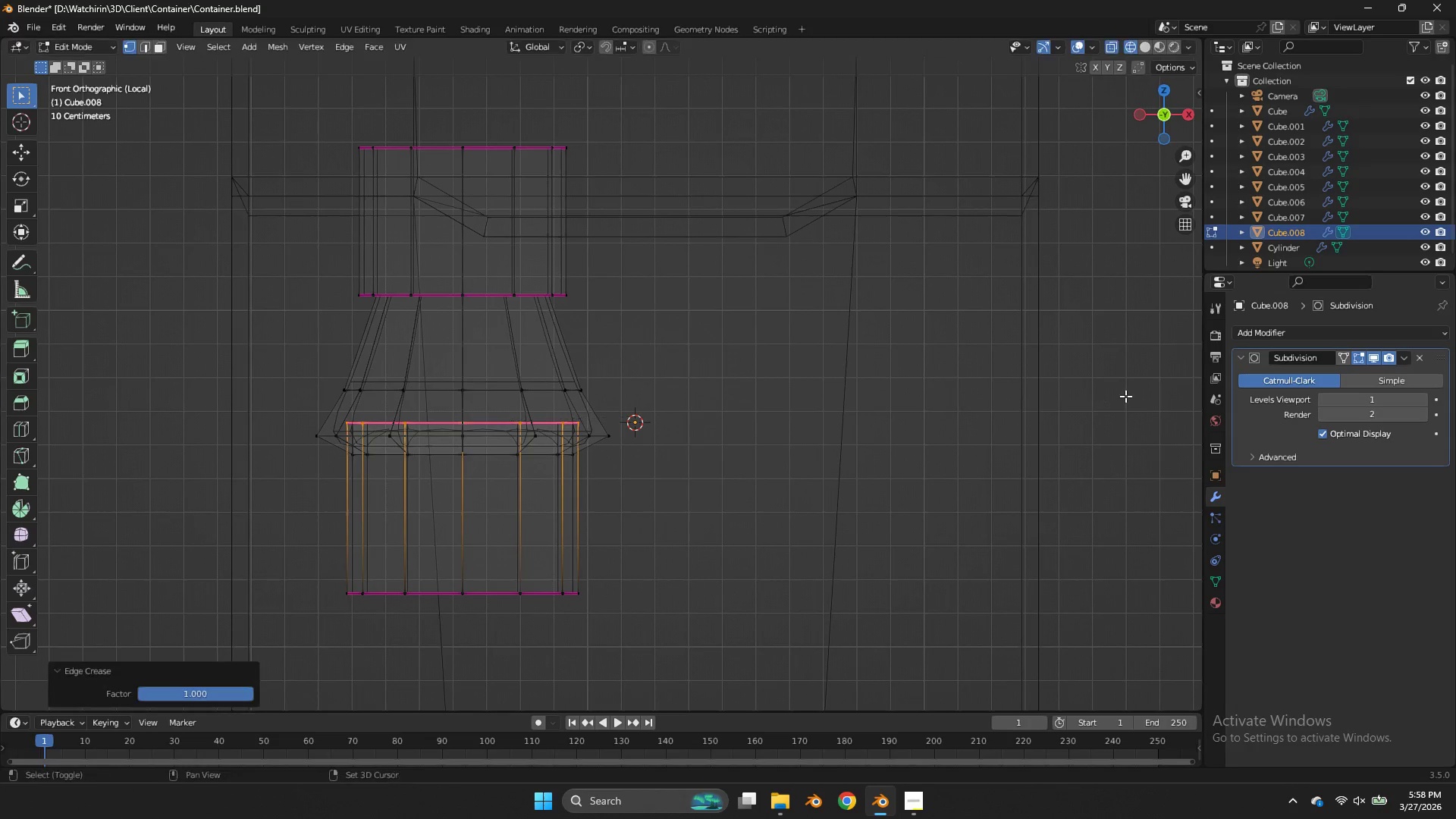 
left_click([1125, 396])
 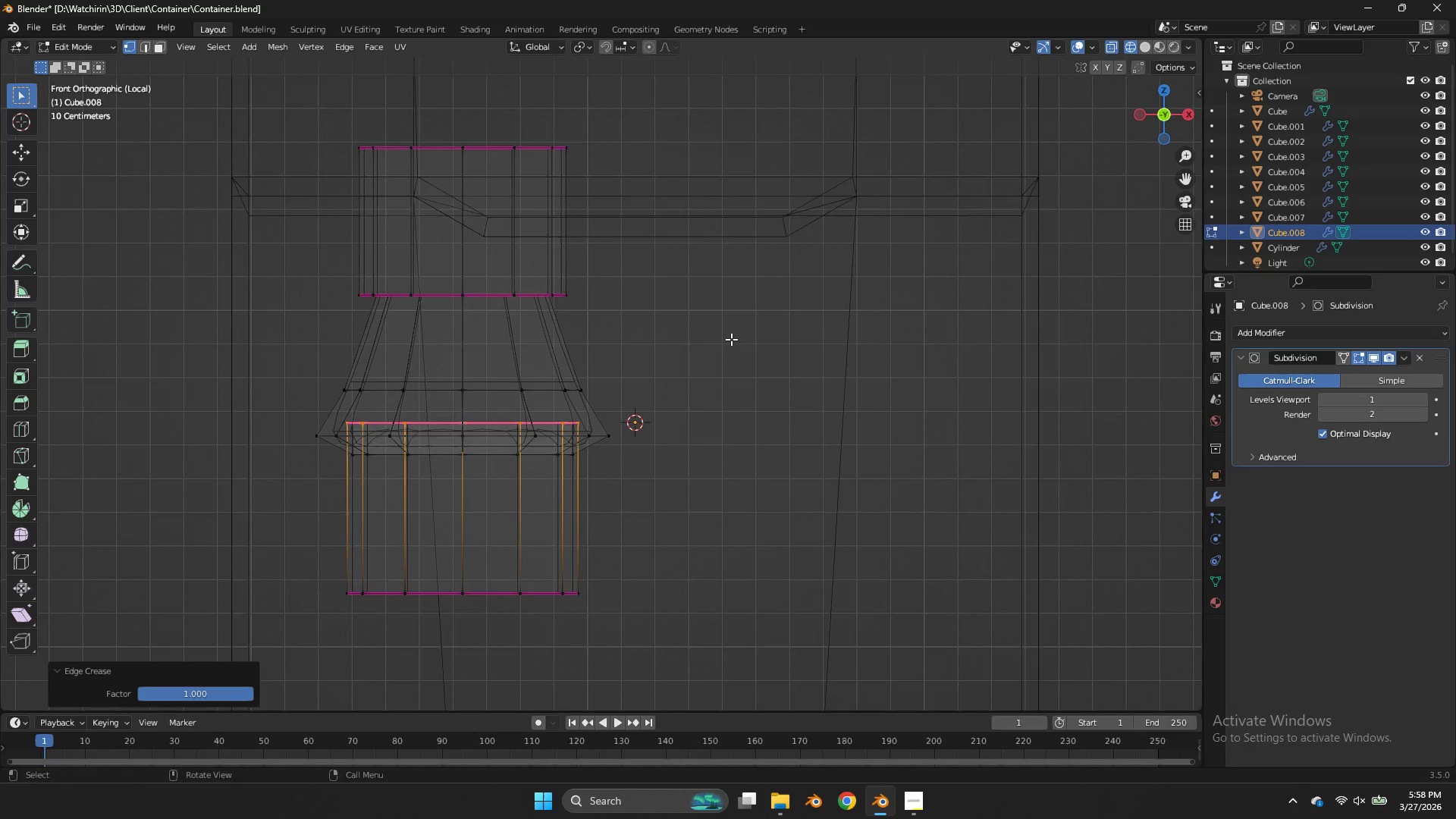 
key(Z)
 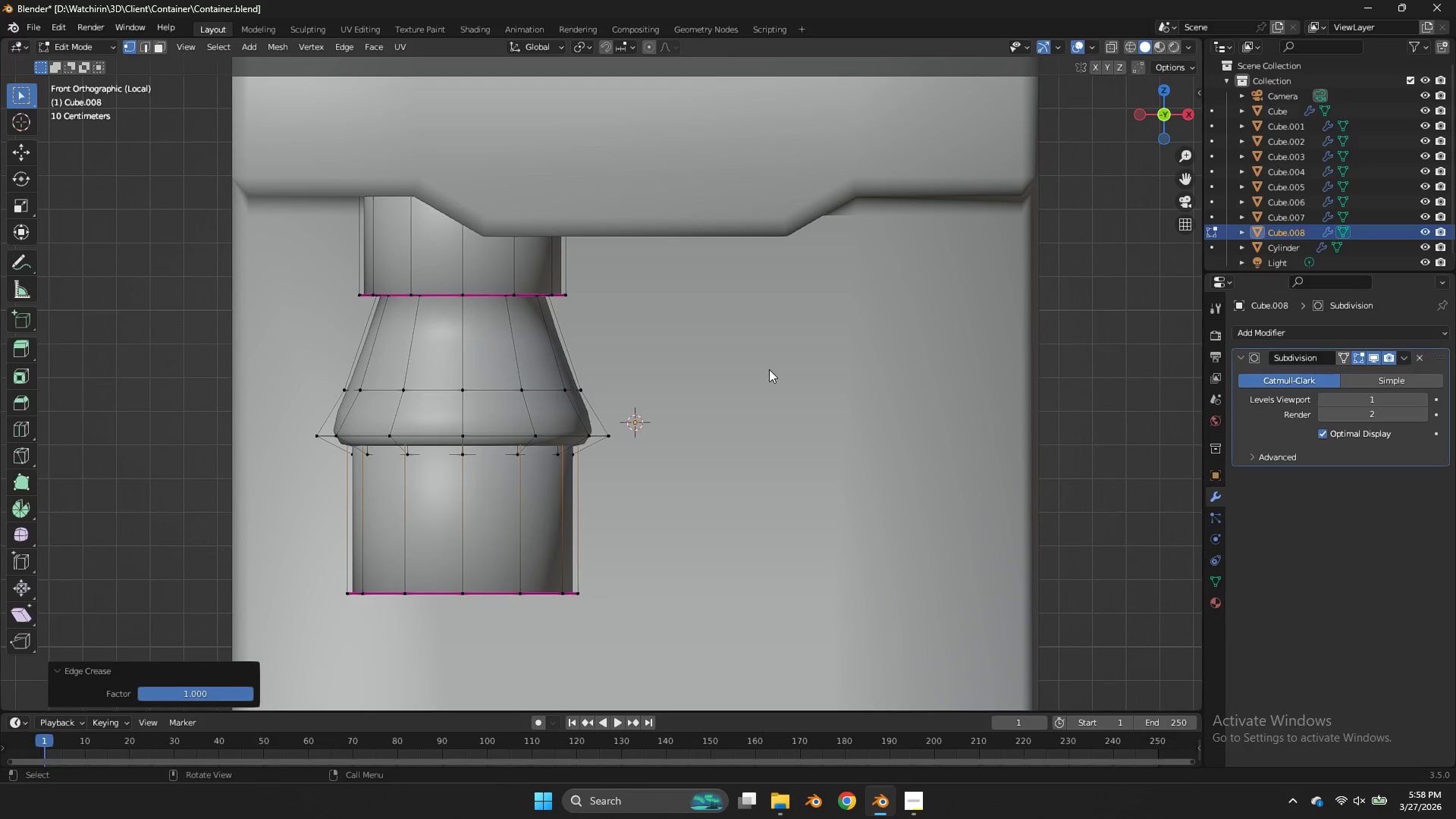 
key(Tab)
 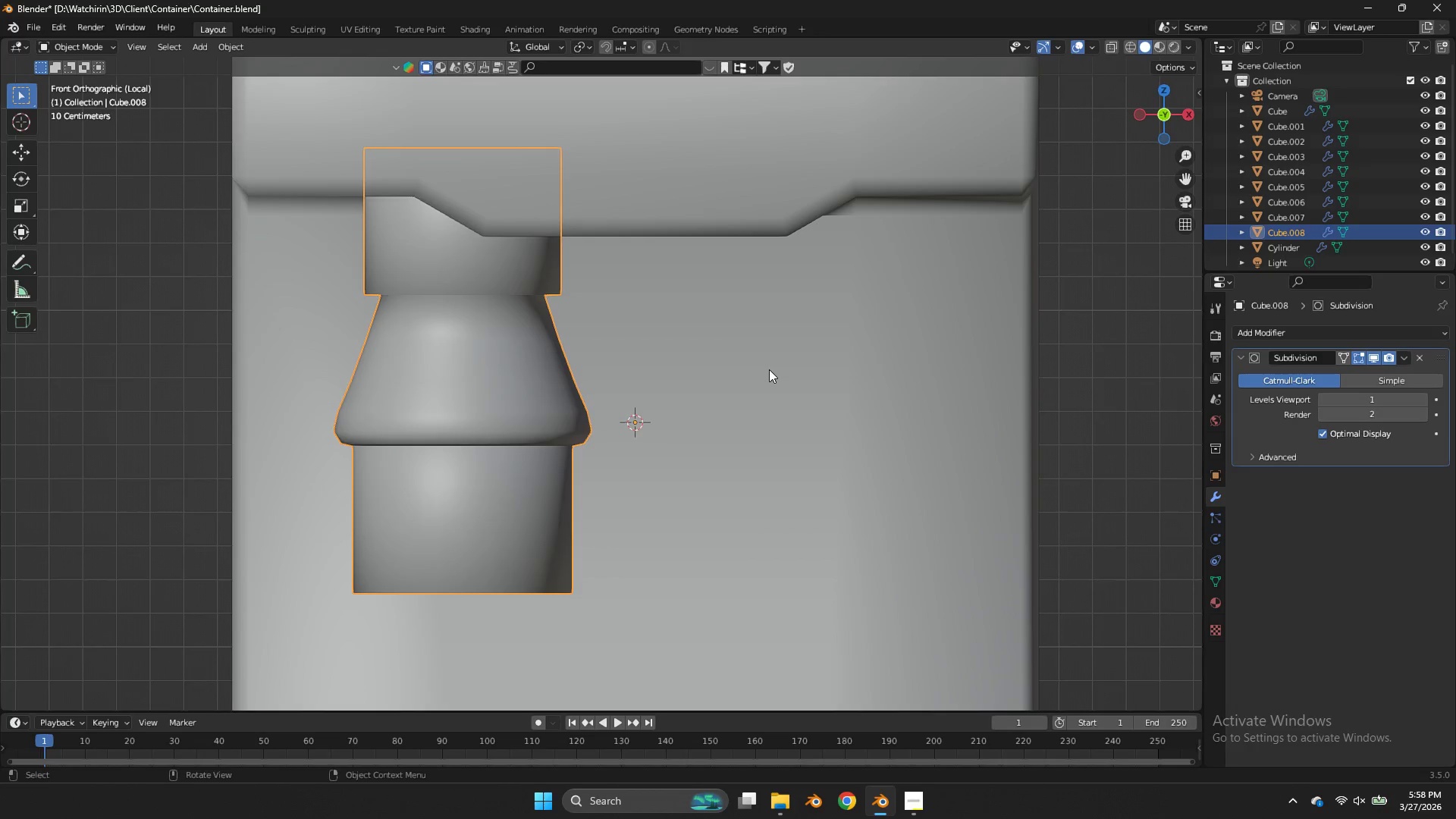 
scroll: coordinate [769, 369], scroll_direction: down, amount: 1.0
 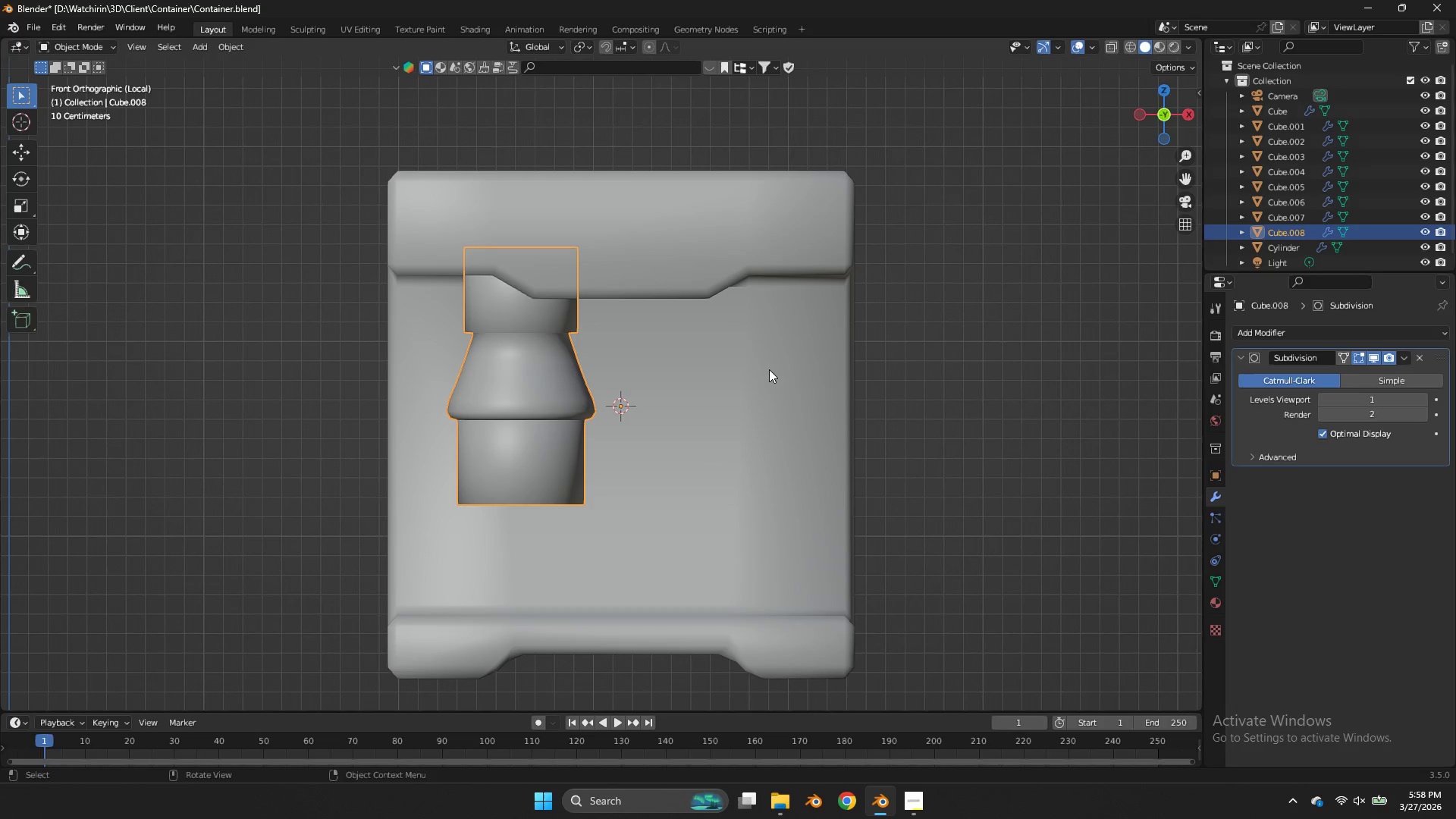 
key(Tab)
type(zgz)
 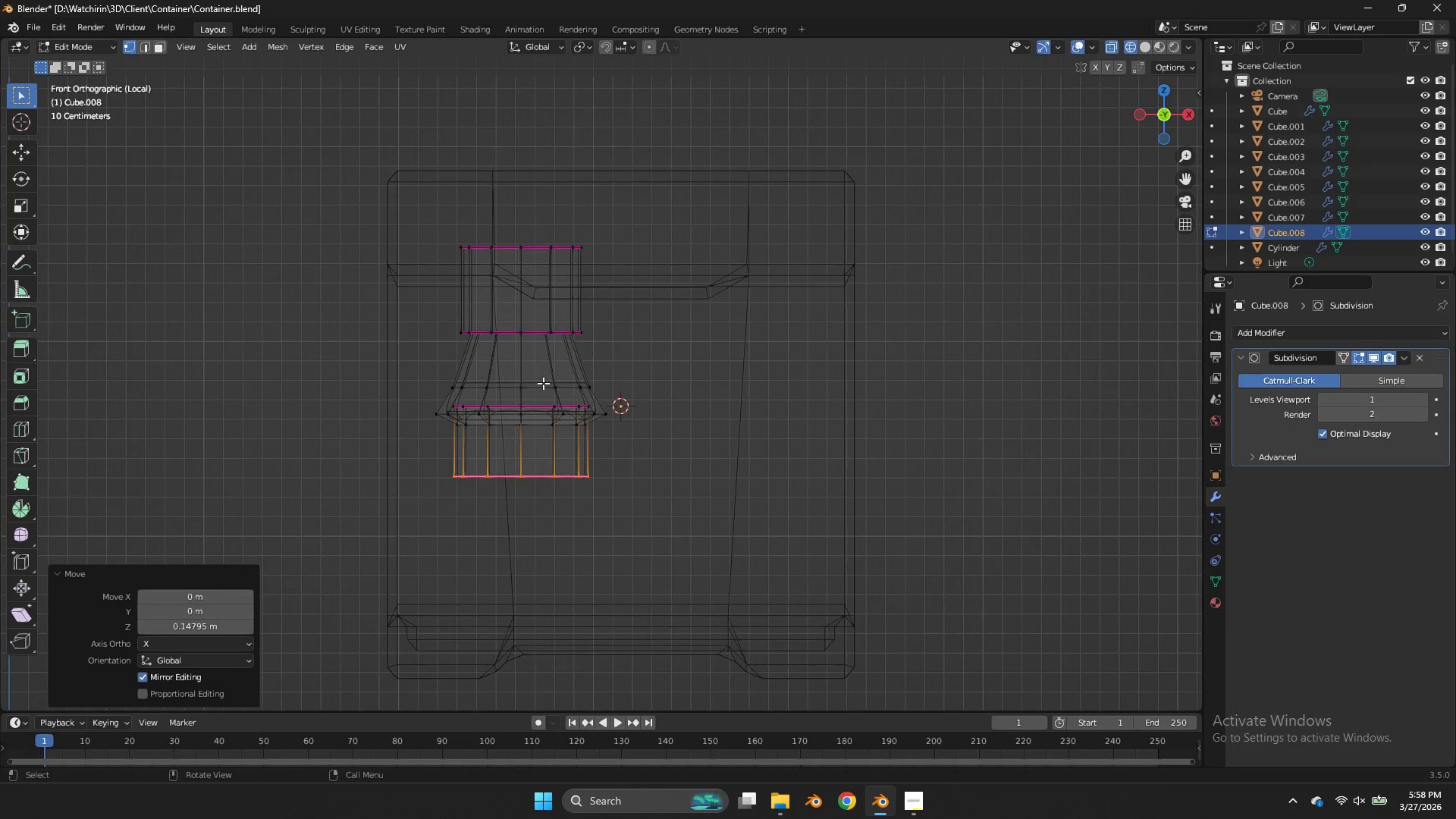 
left_click_drag(start_coordinate=[666, 481], to_coordinate=[402, 542])
 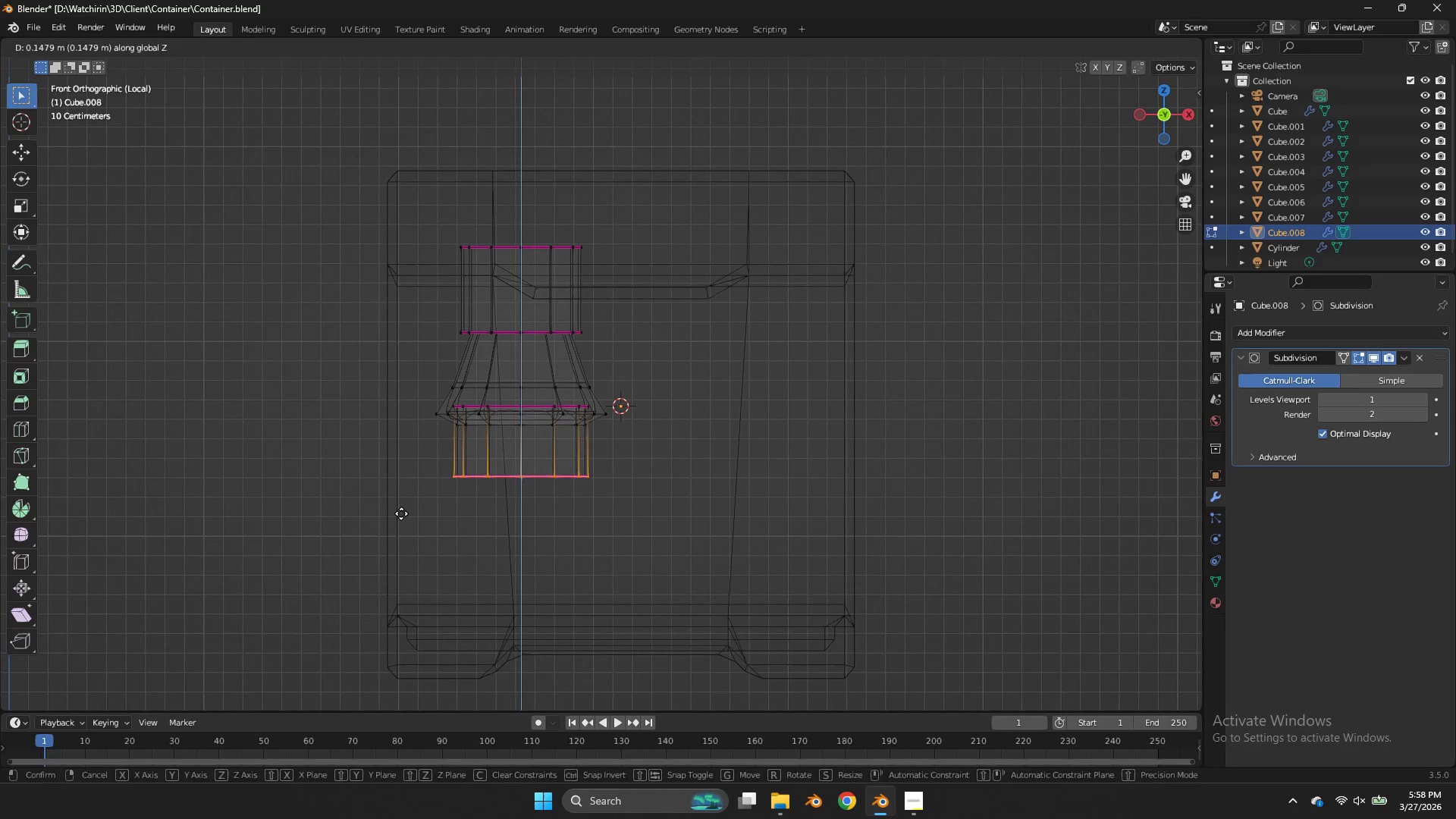 
left_click([401, 513])
 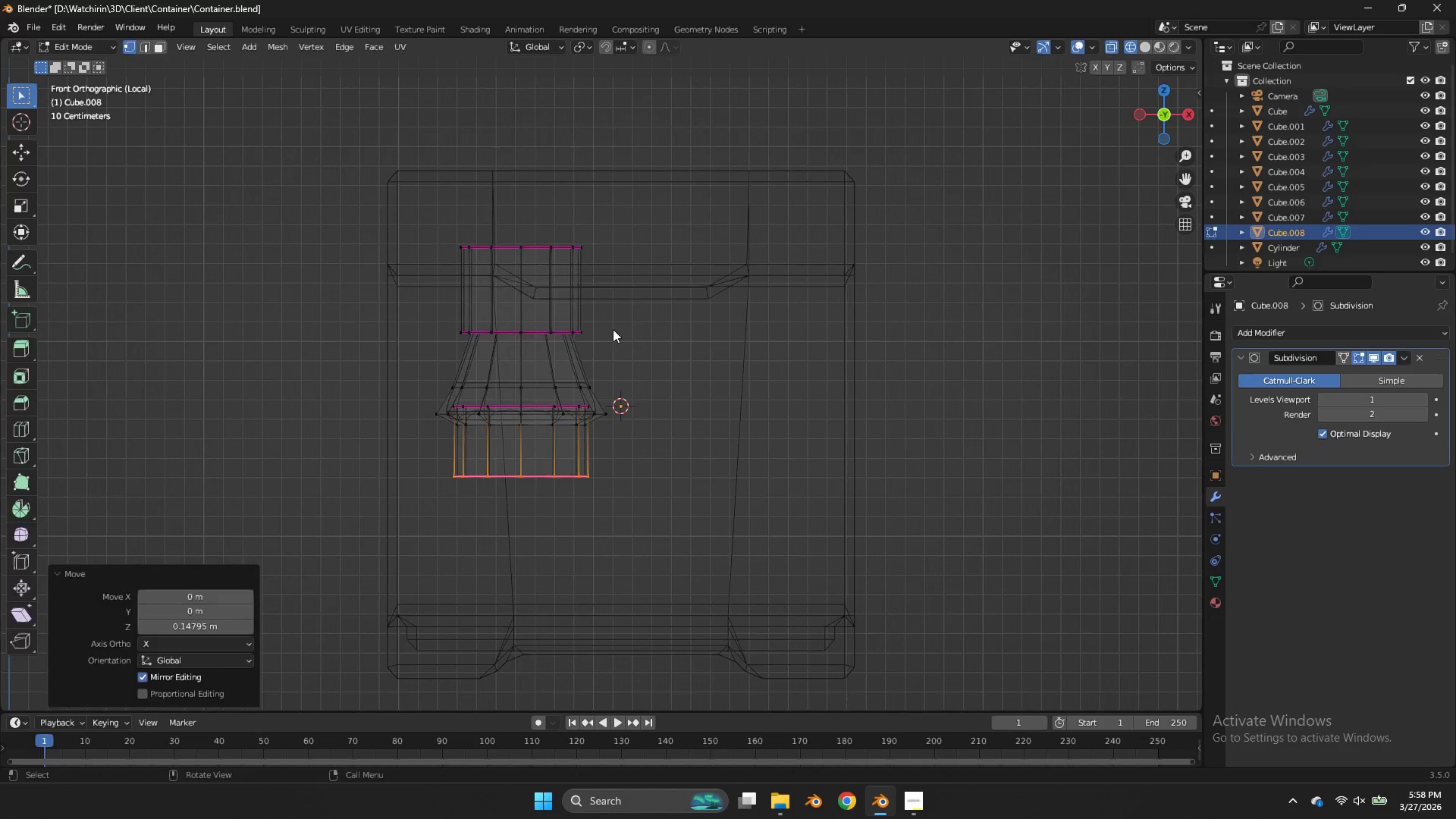 
key(Tab)
type(gz)
 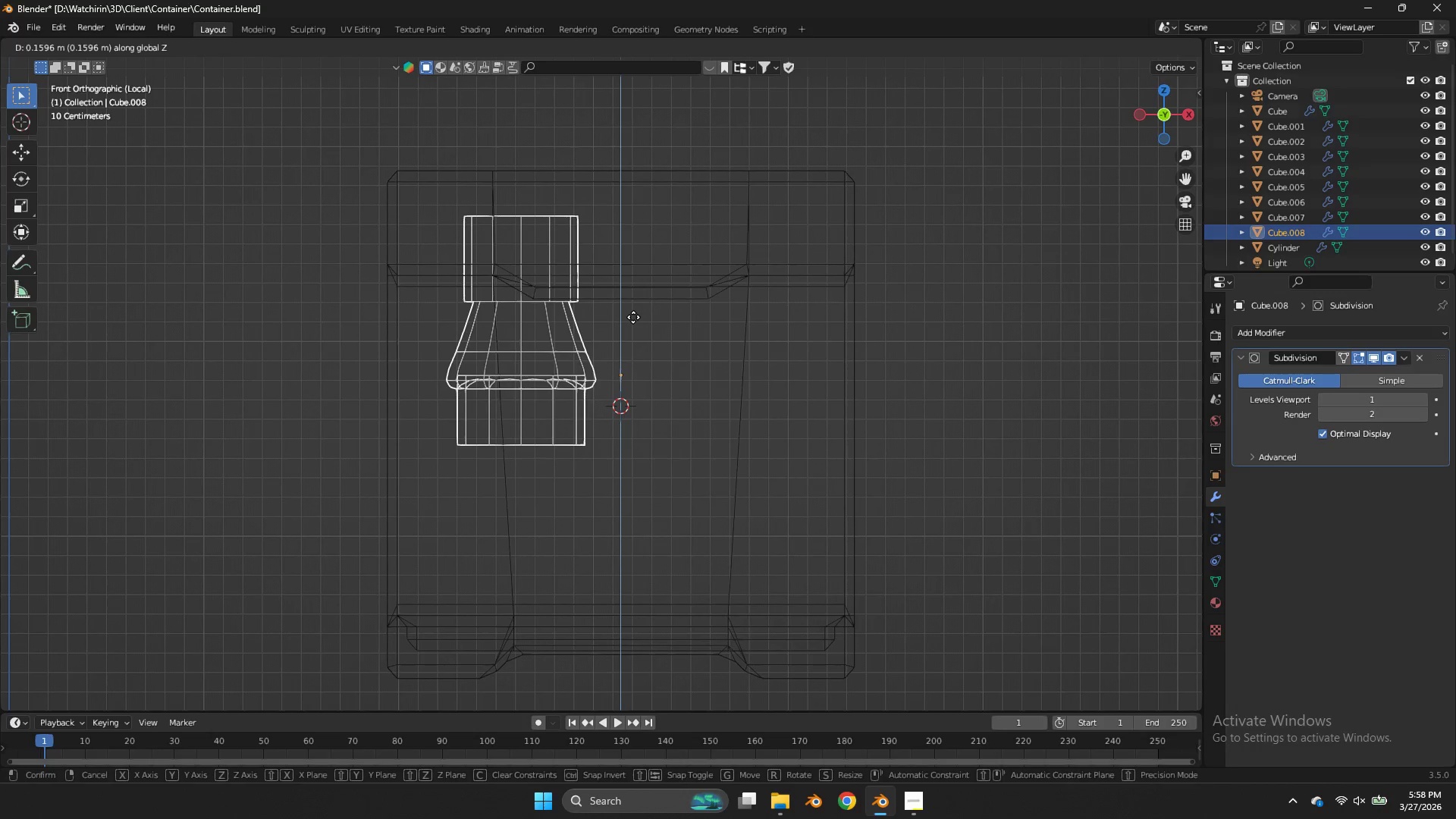 
left_click([633, 317])
 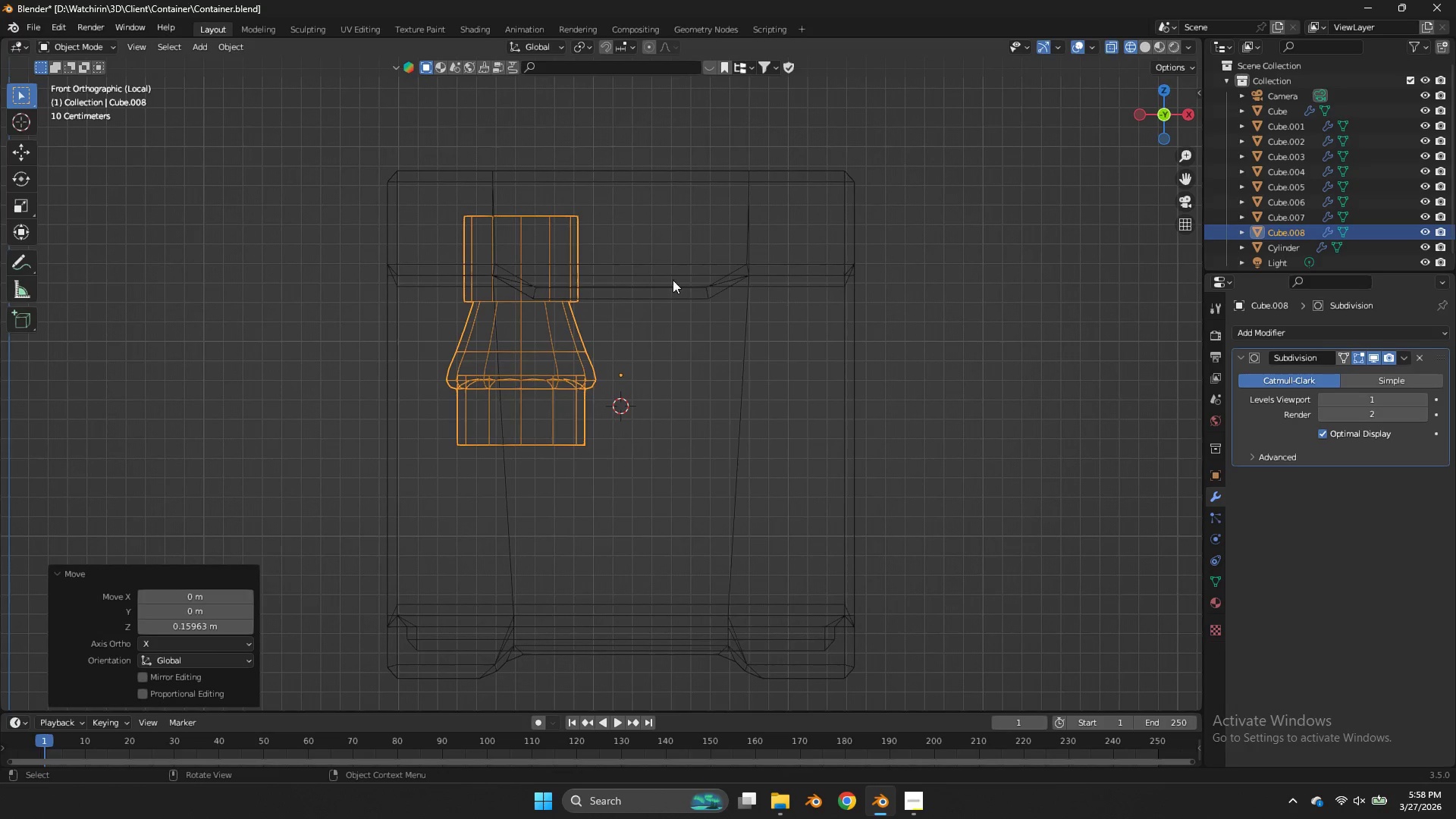 
key(Tab)
 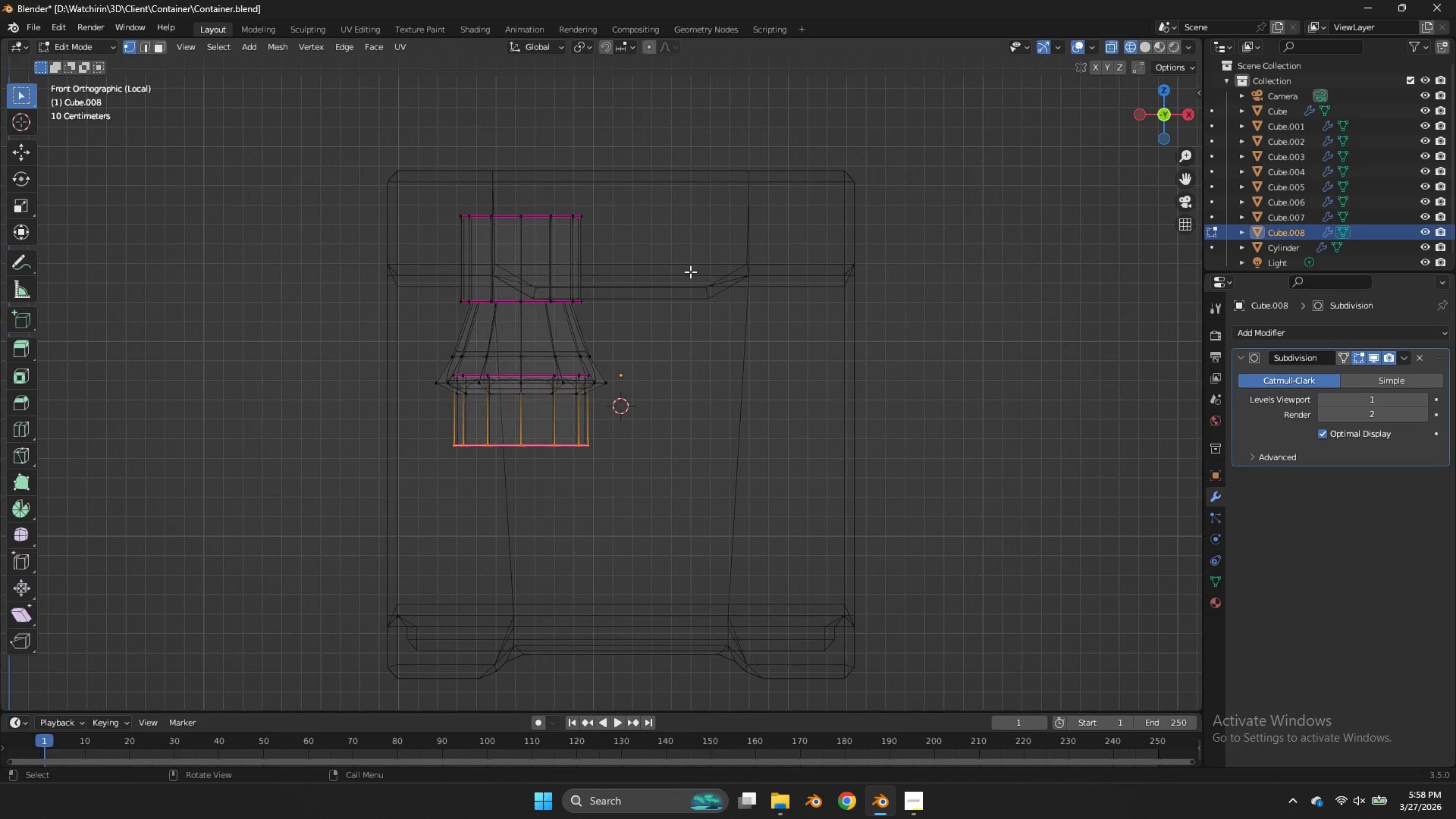 
key(Tab)
 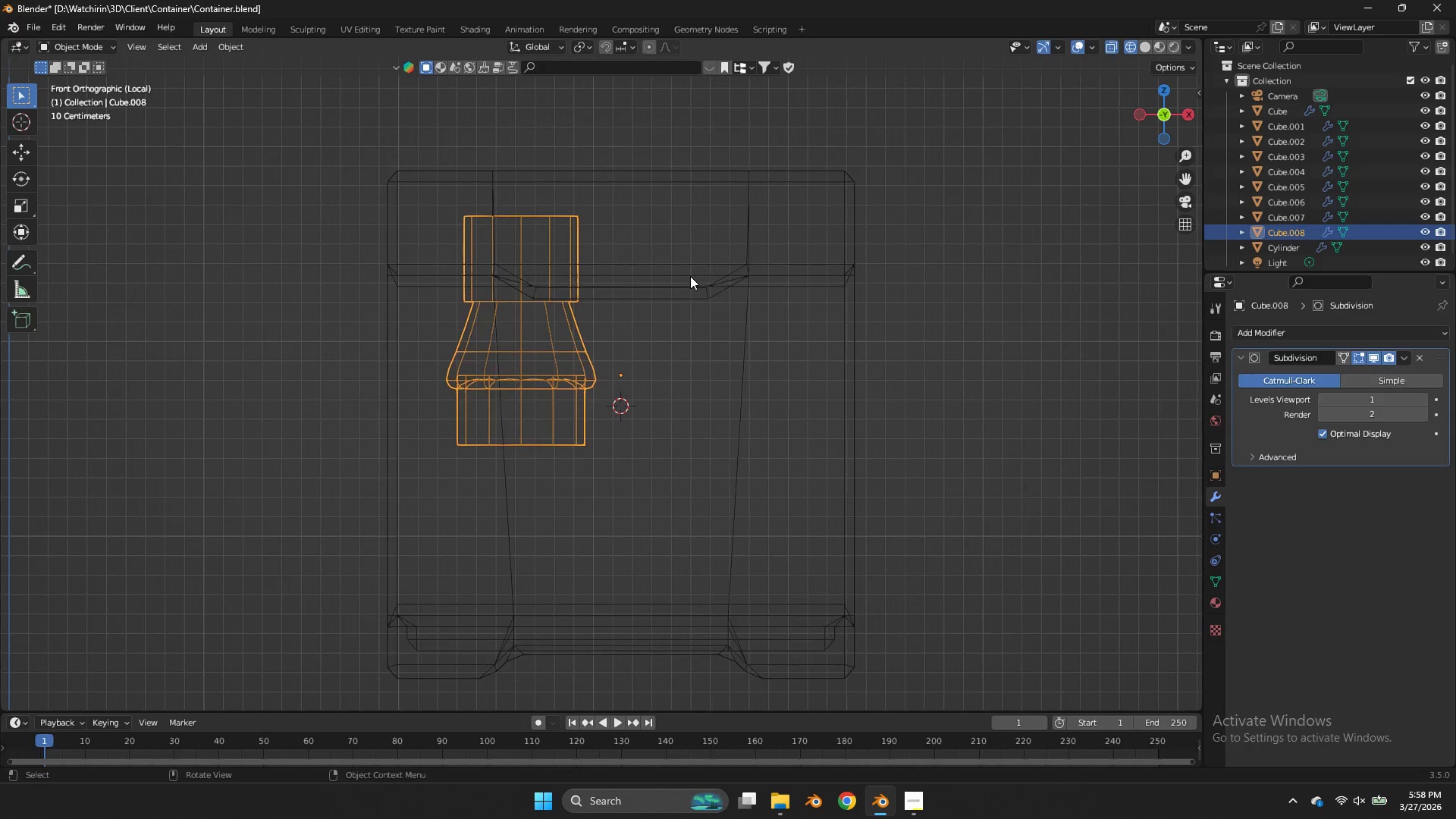 
left_click([690, 276])
 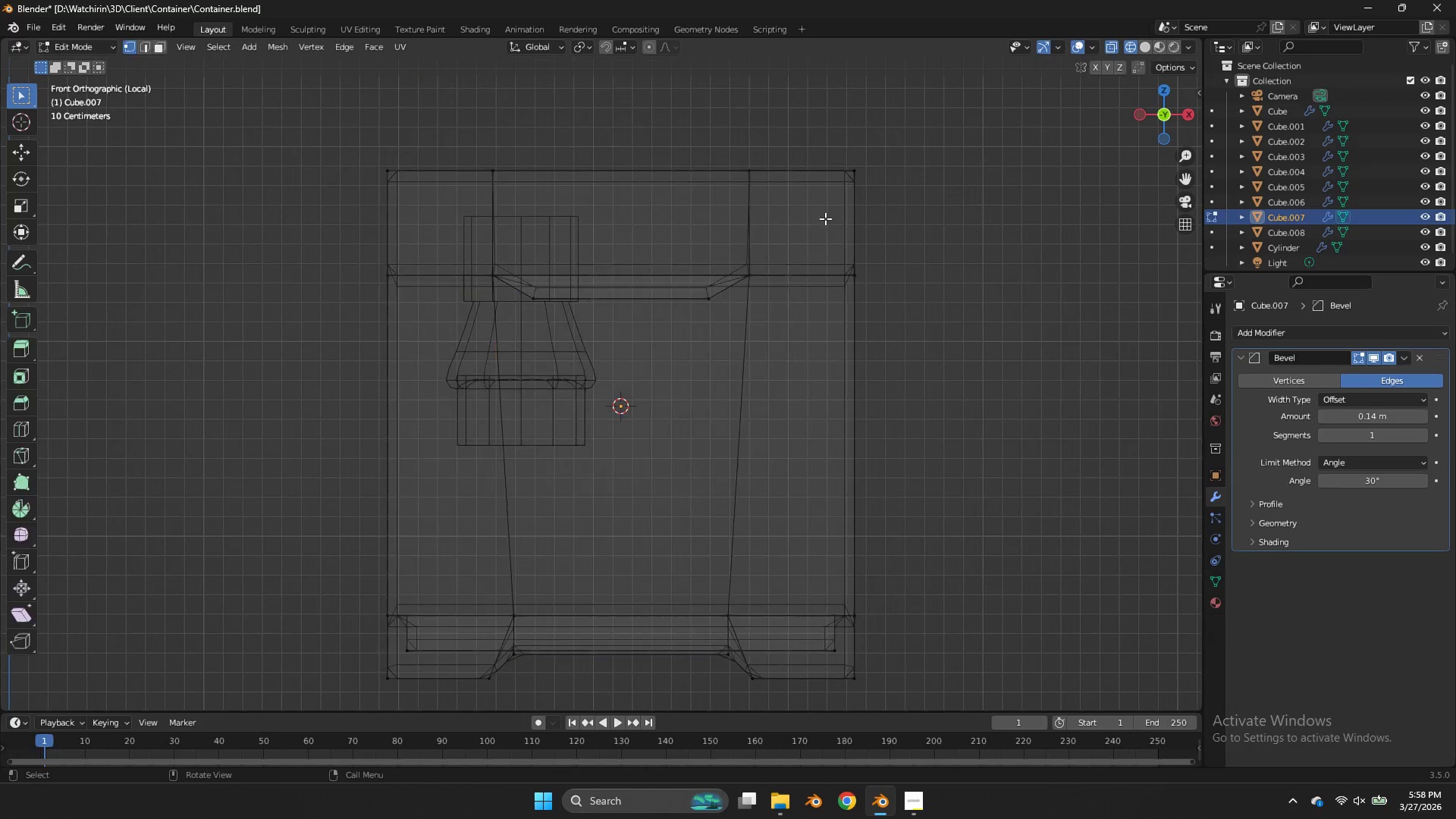 
key(Tab)
type(gz)
 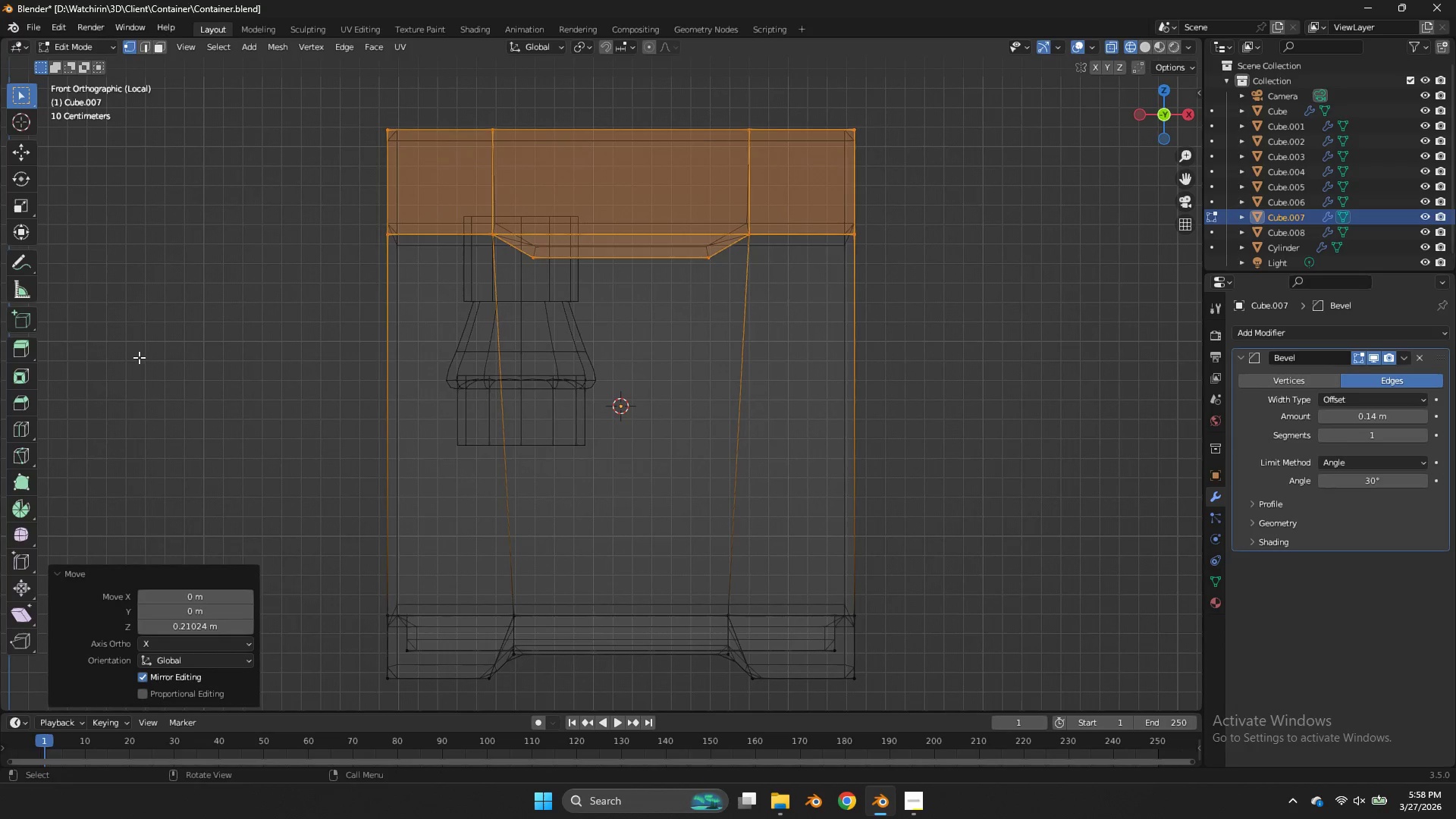 
left_click_drag(start_coordinate=[986, 111], to_coordinate=[140, 398])
 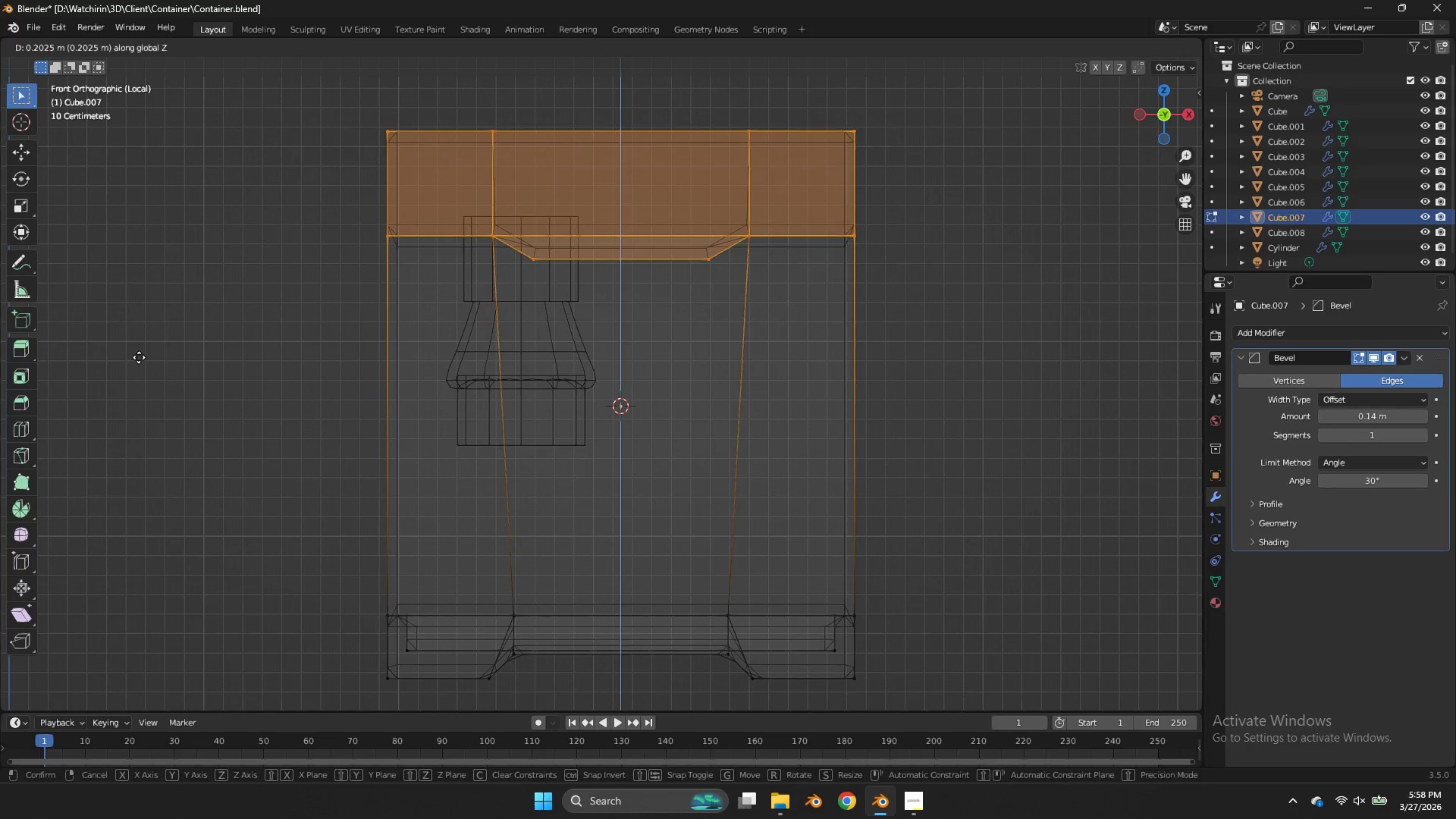 
left_click([139, 357])
 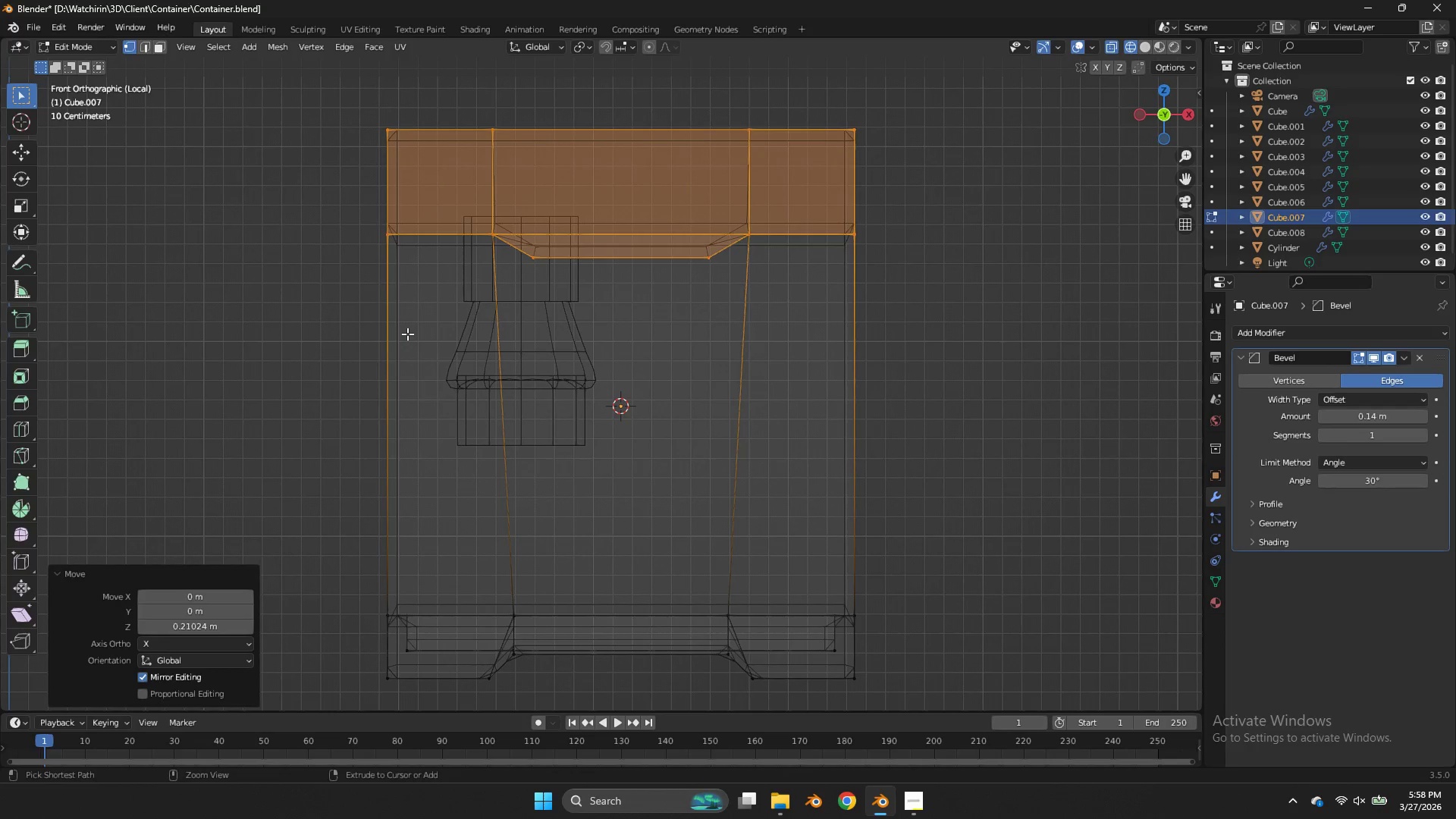 
key(Control+ControlLeft)
 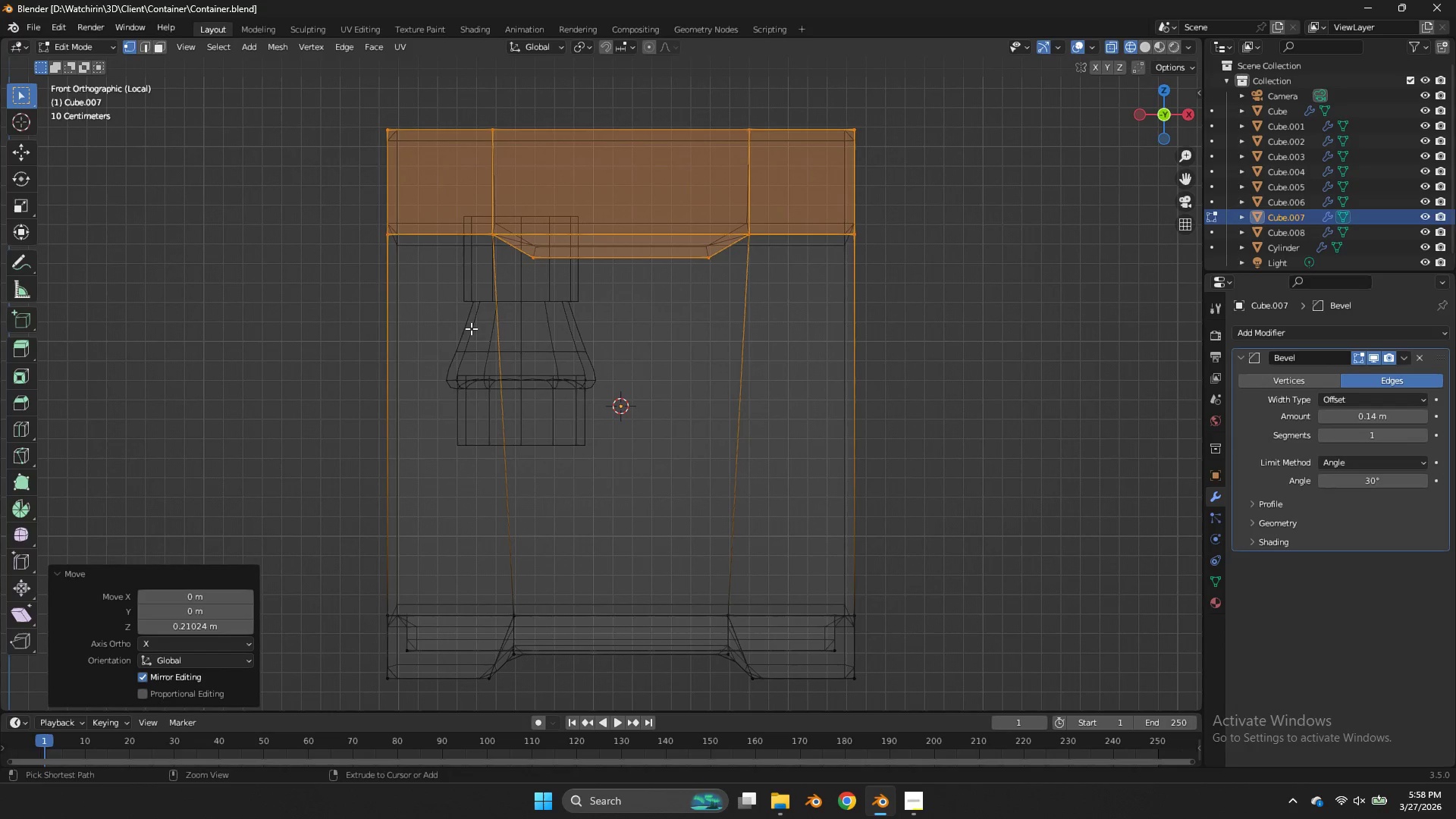 
key(Control+S)
 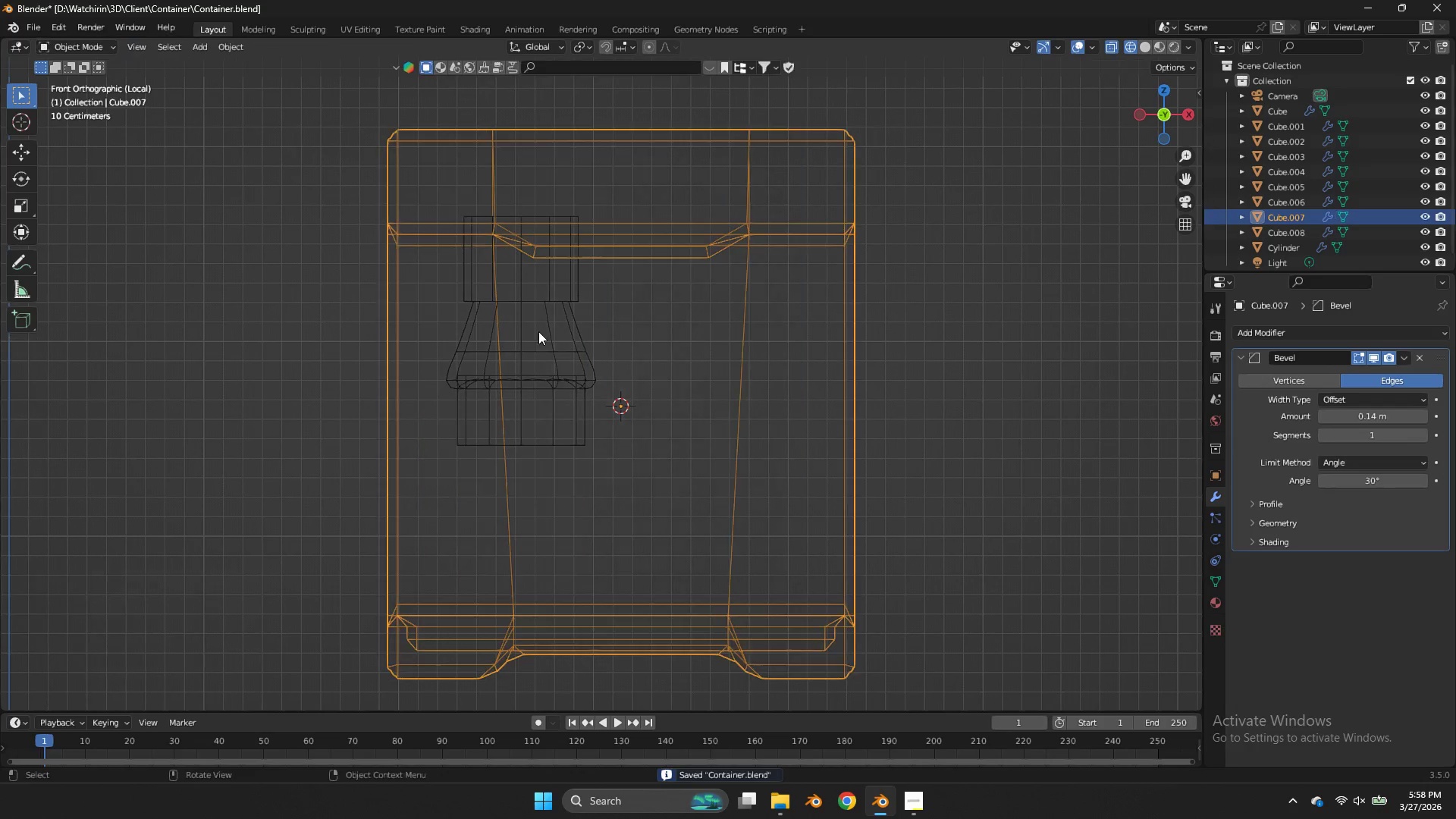 
key(Tab)
 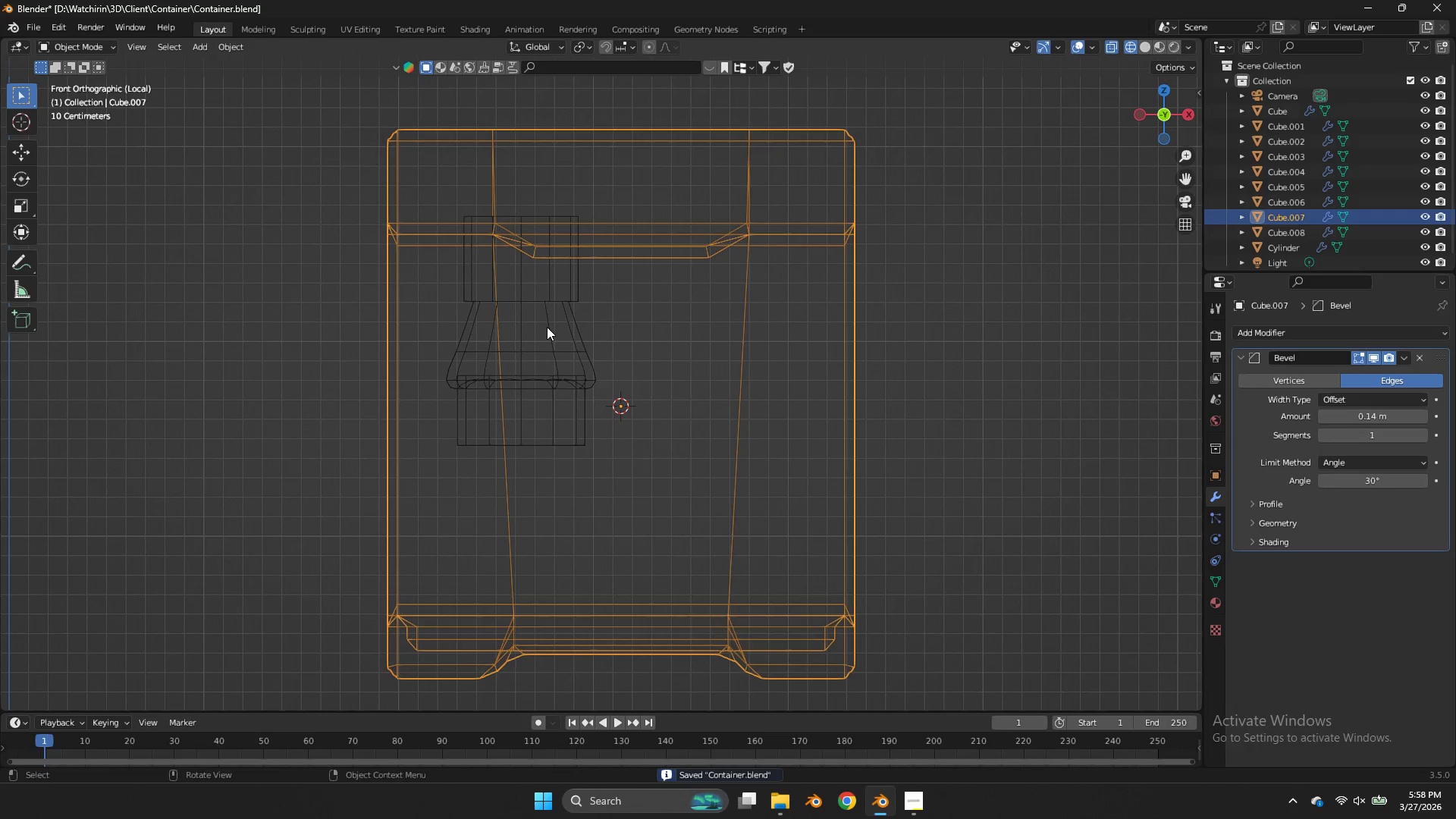 
left_click([547, 327])
 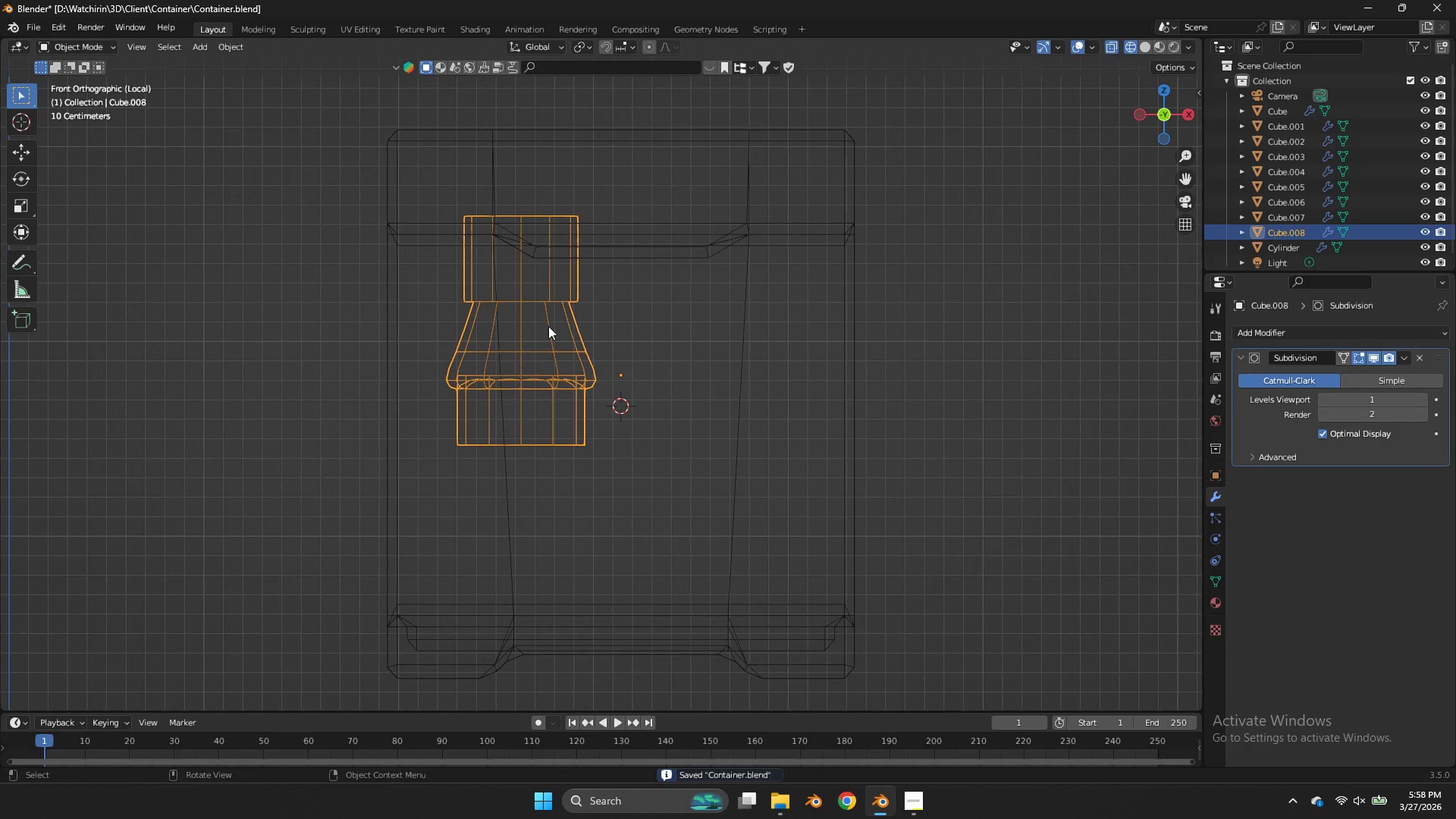 
type(gz)
 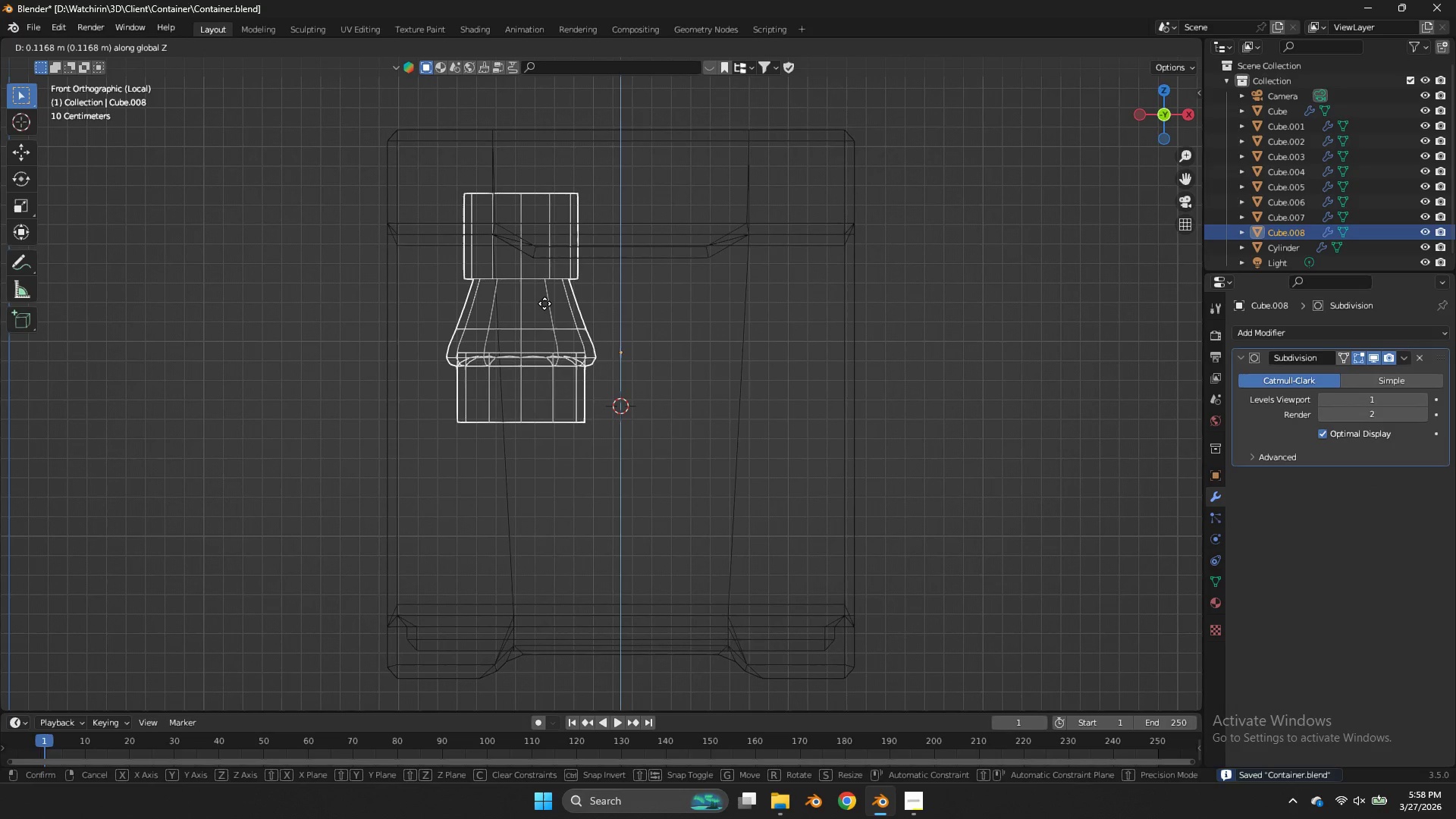 
left_click([544, 303])
 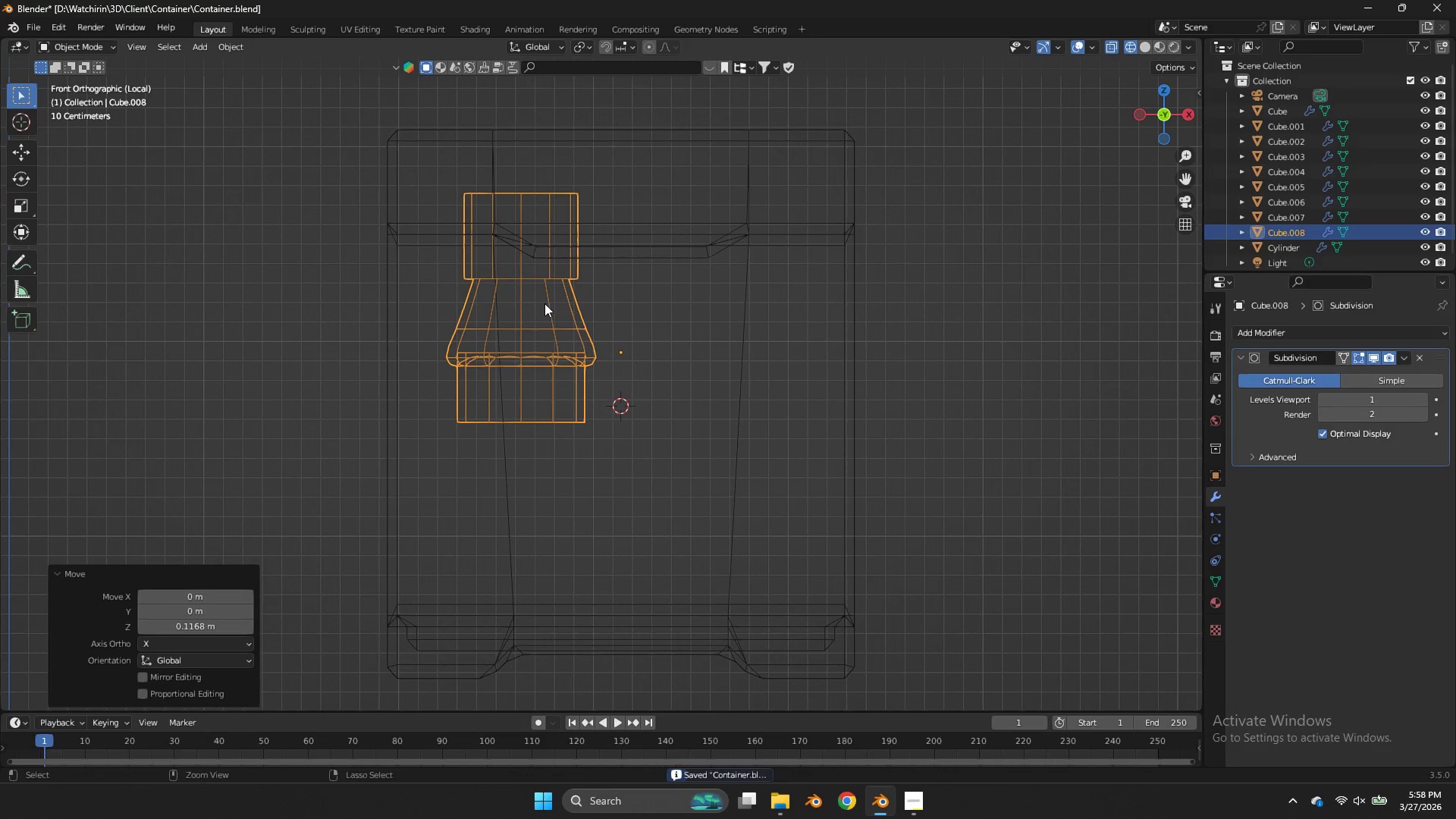 
key(Control+ControlLeft)
 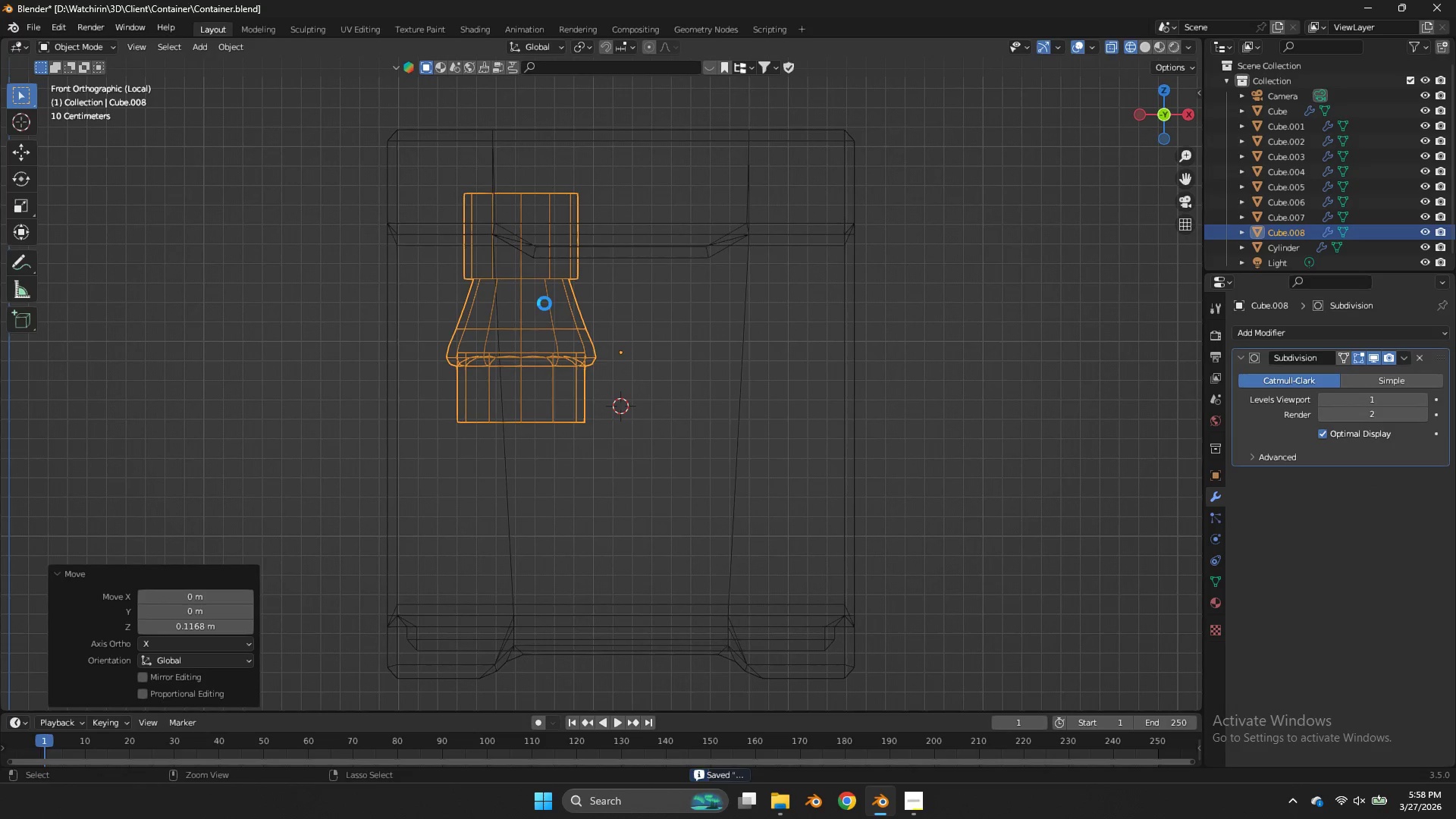 
key(Control+S)
 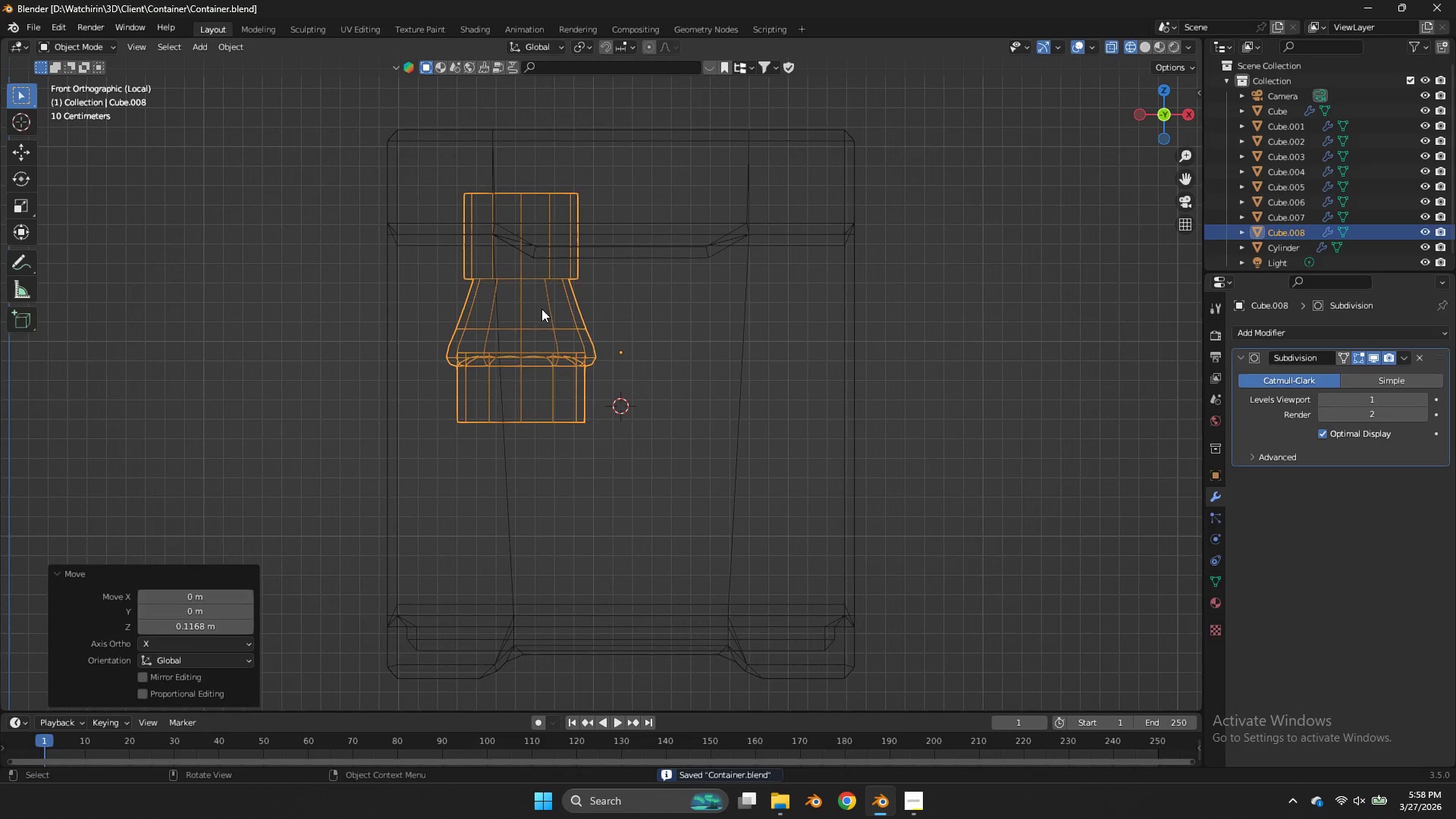 
key(Tab)
 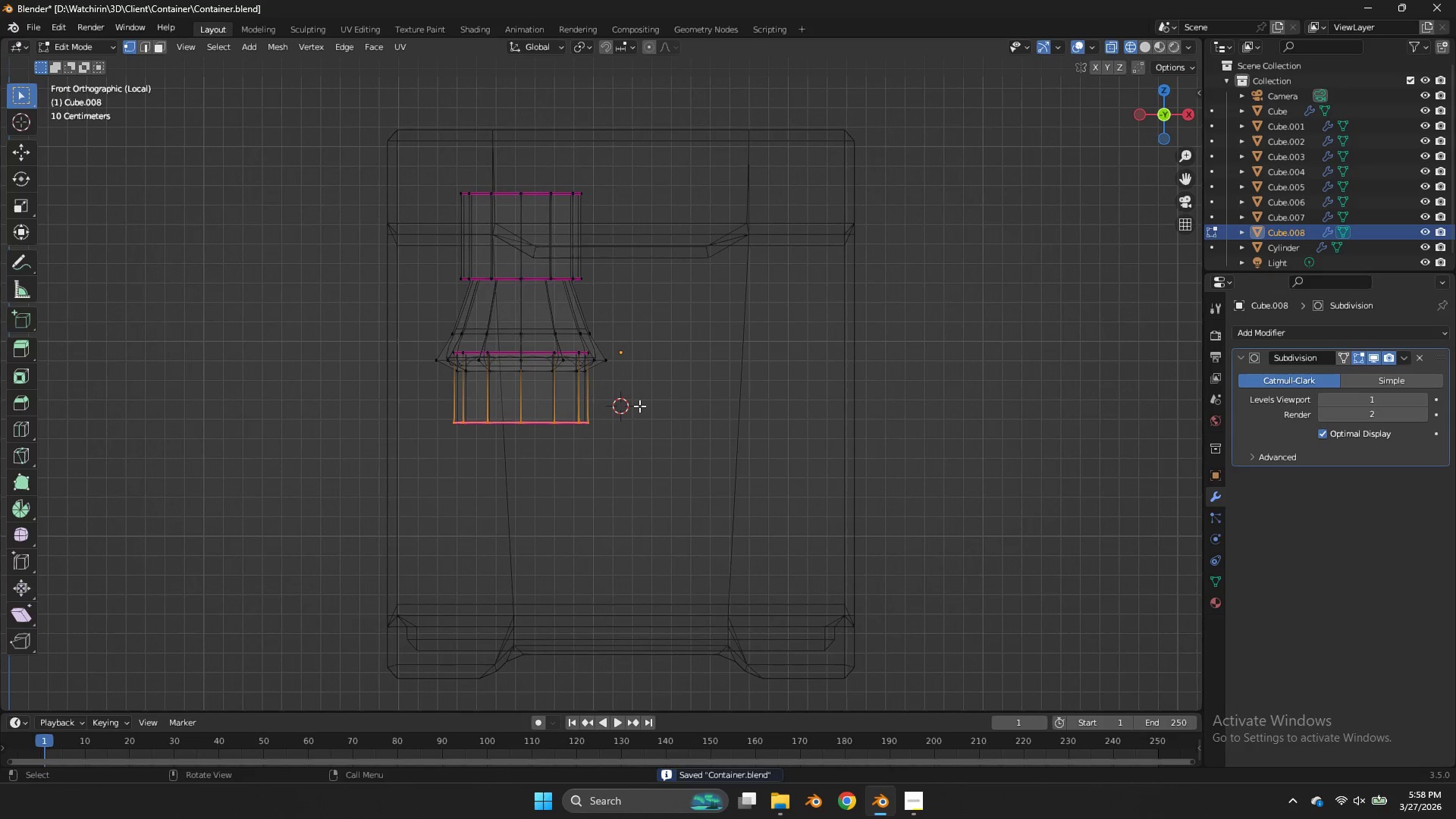 
scroll: coordinate [590, 450], scroll_direction: up, amount: 3.0
 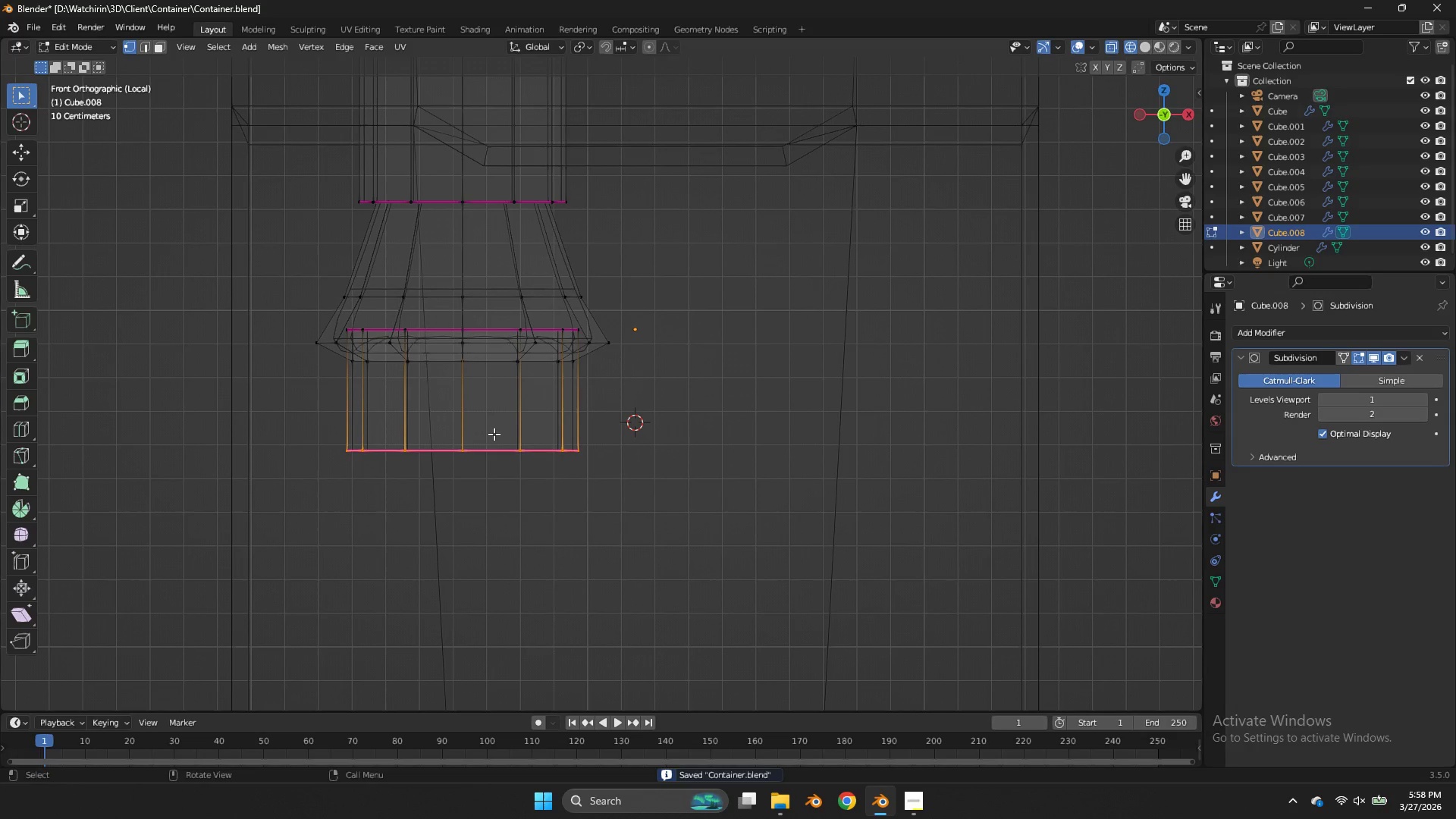 
left_click_drag(start_coordinate=[491, 432], to_coordinate=[431, 488])
 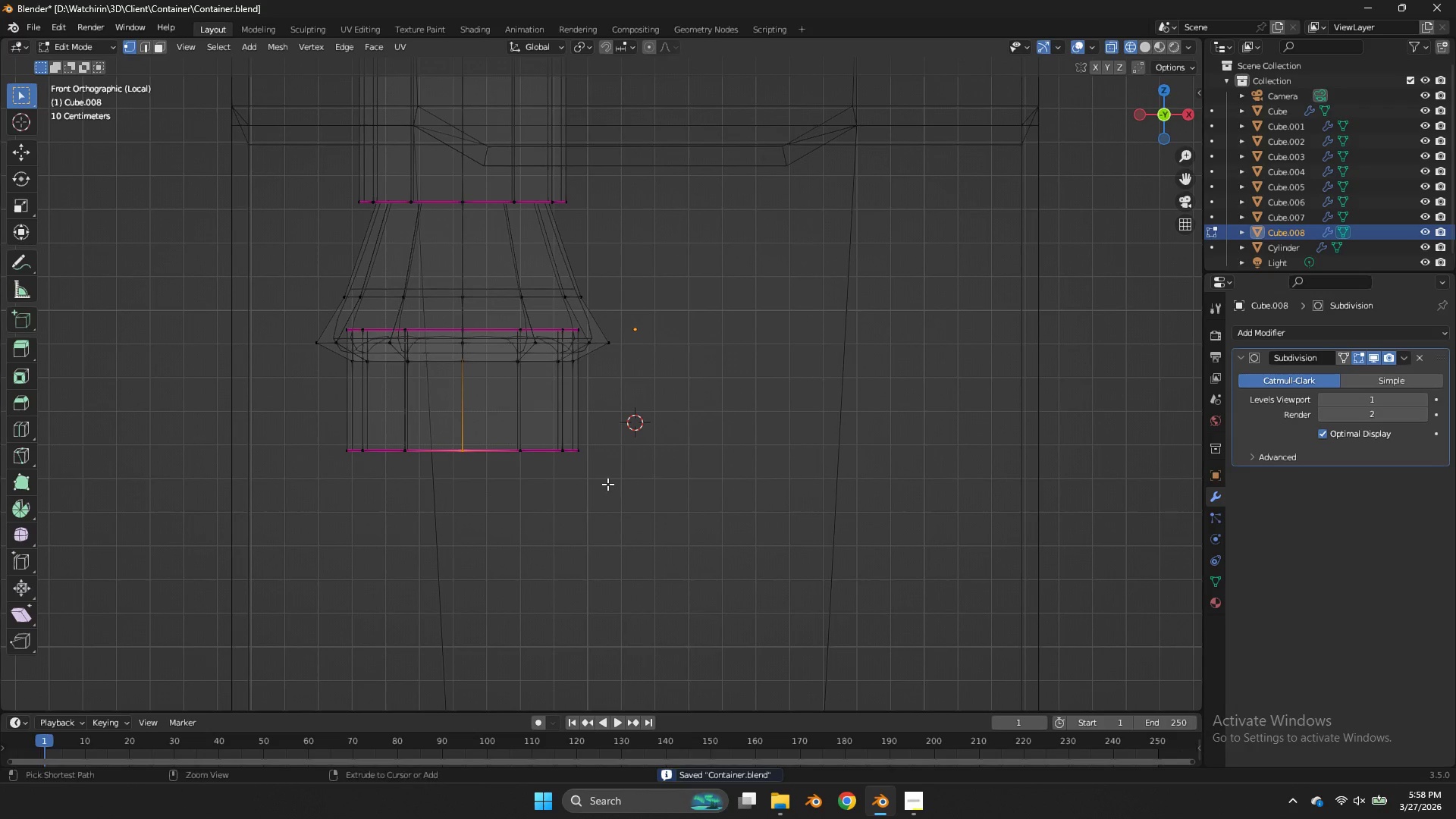 
key(Control+B)
 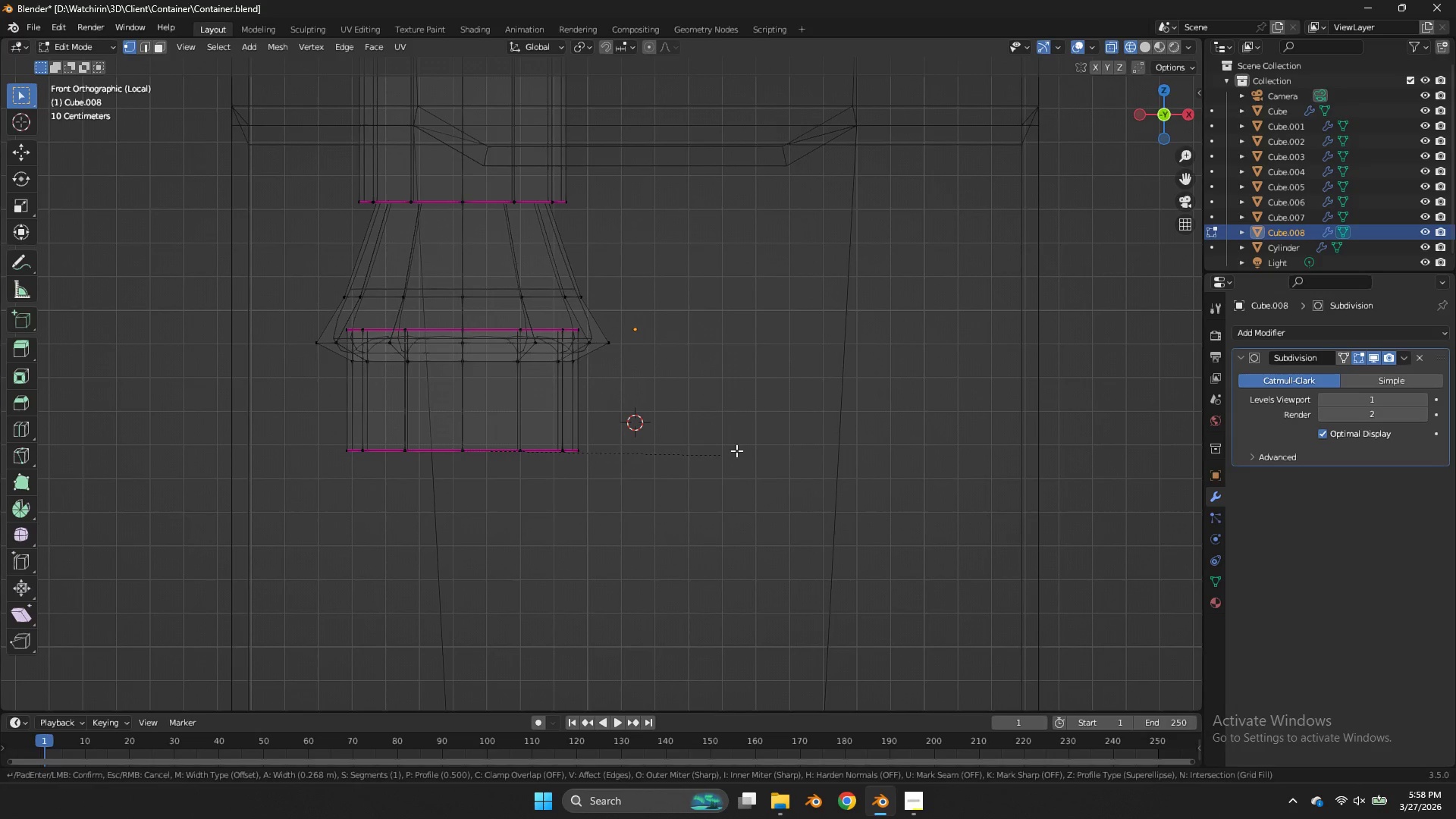 
left_click([771, 435])
 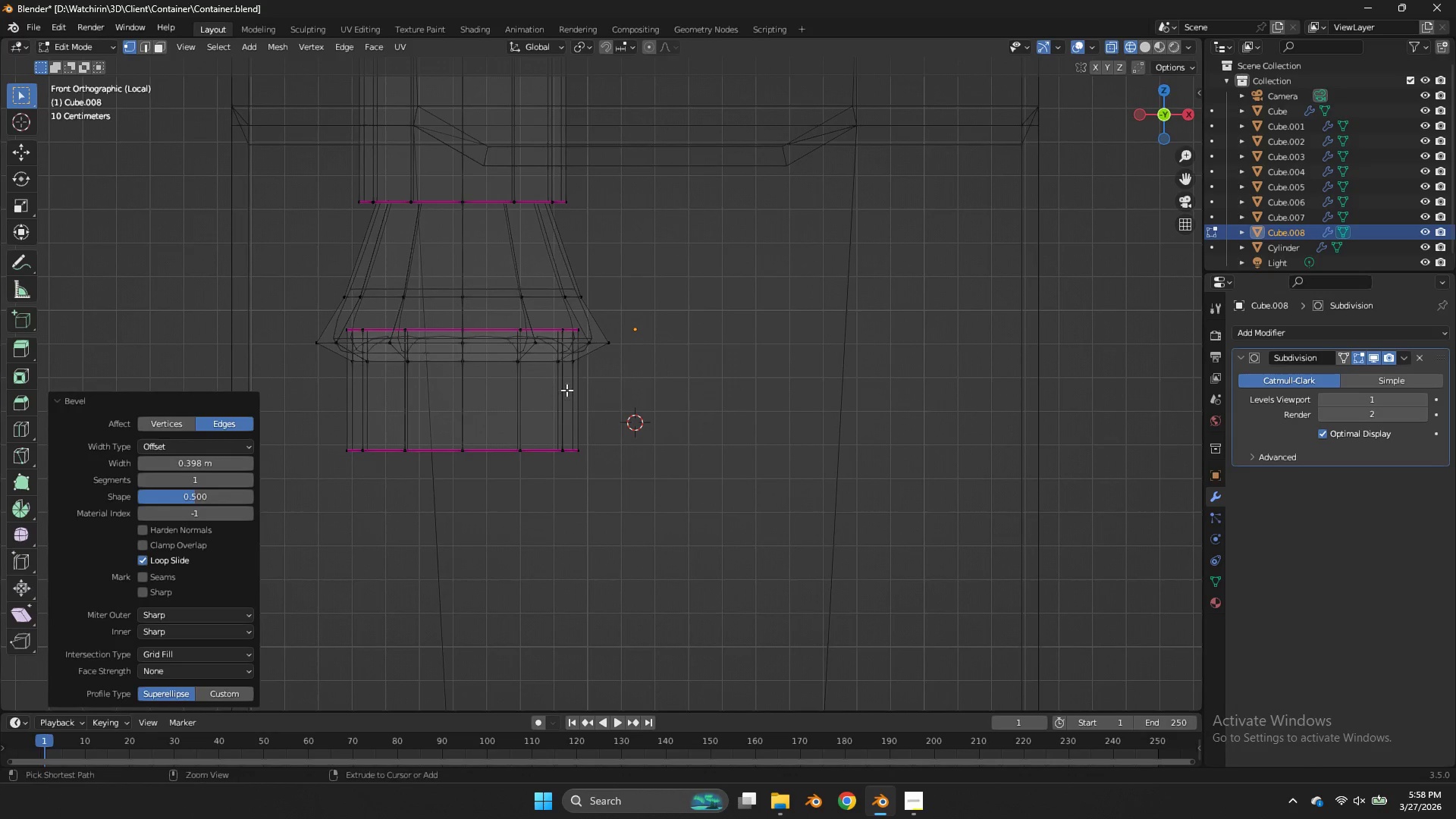 
key(Control+ControlLeft)
 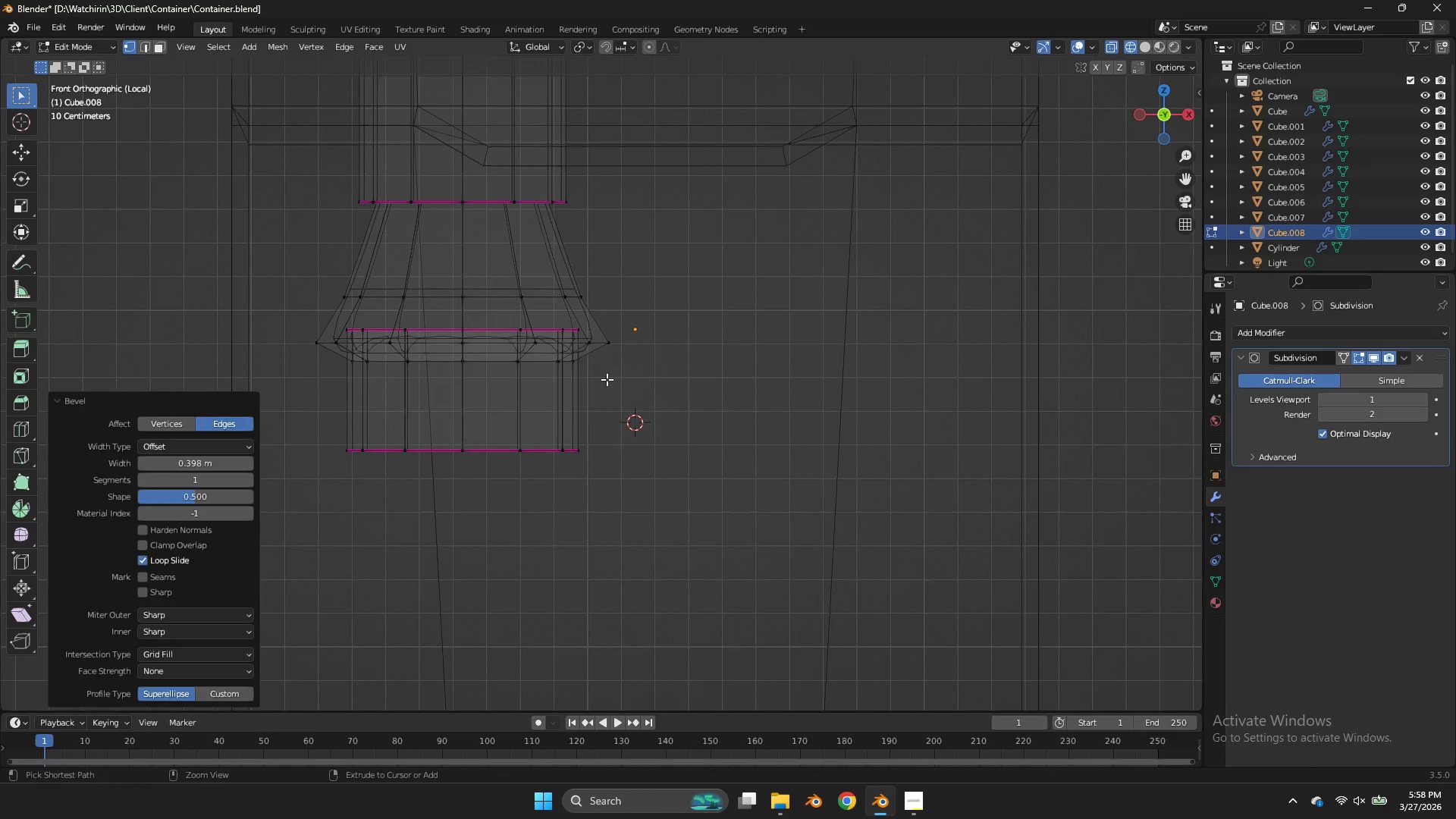 
key(Control+Z)
 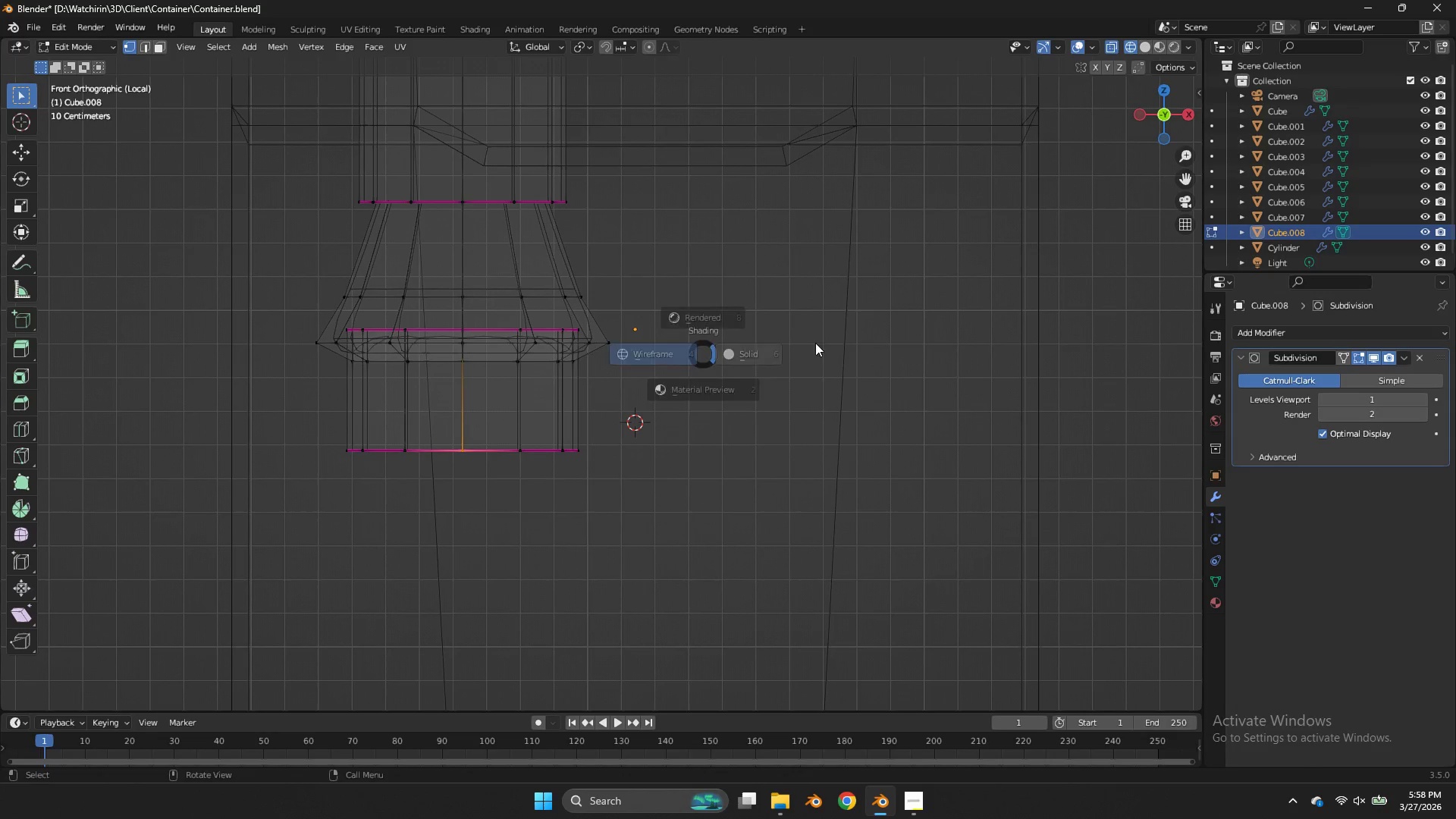 
type(zf)
 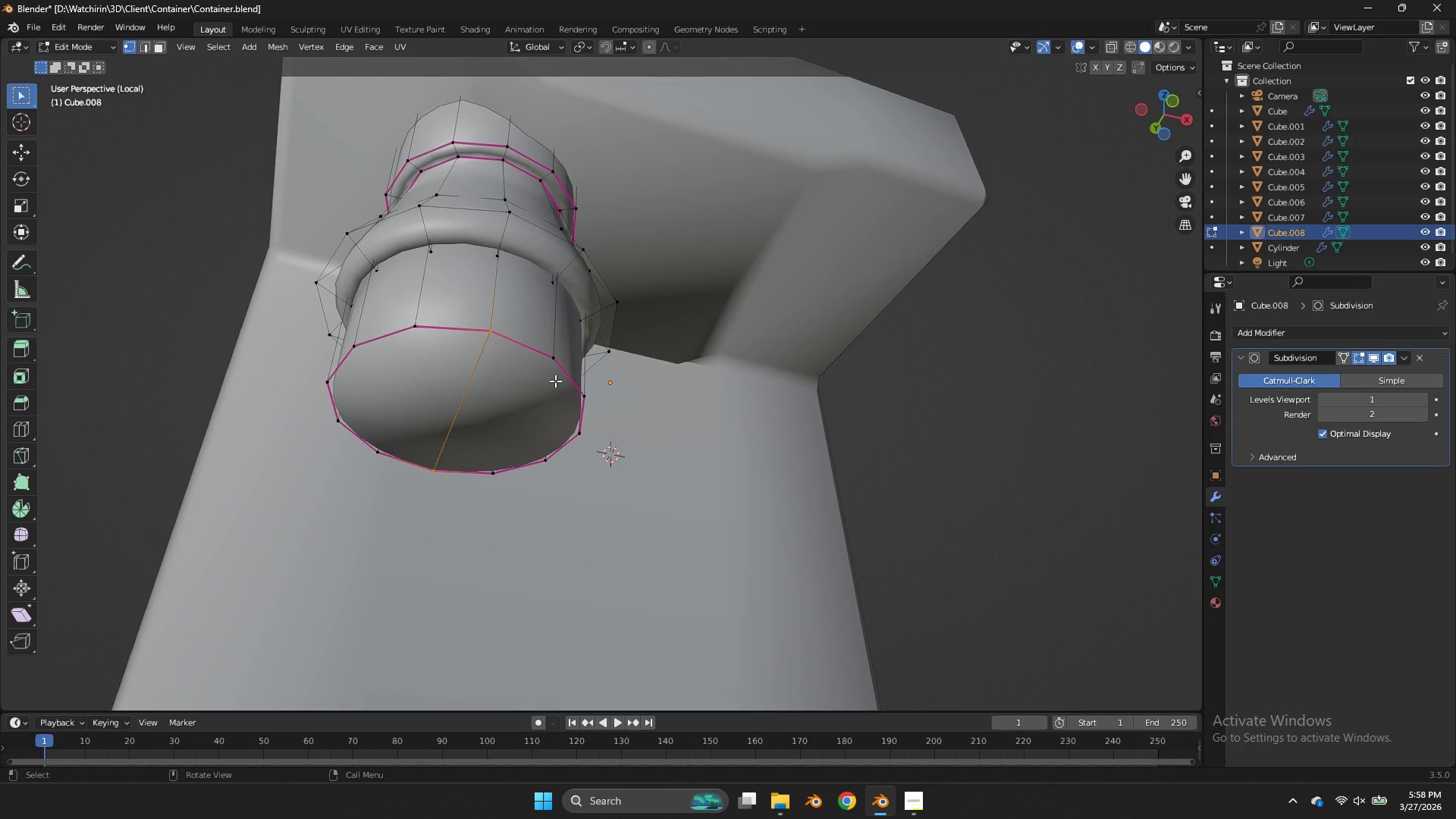 
left_click_drag(start_coordinate=[1164, 118], to_coordinate=[6, 690])
 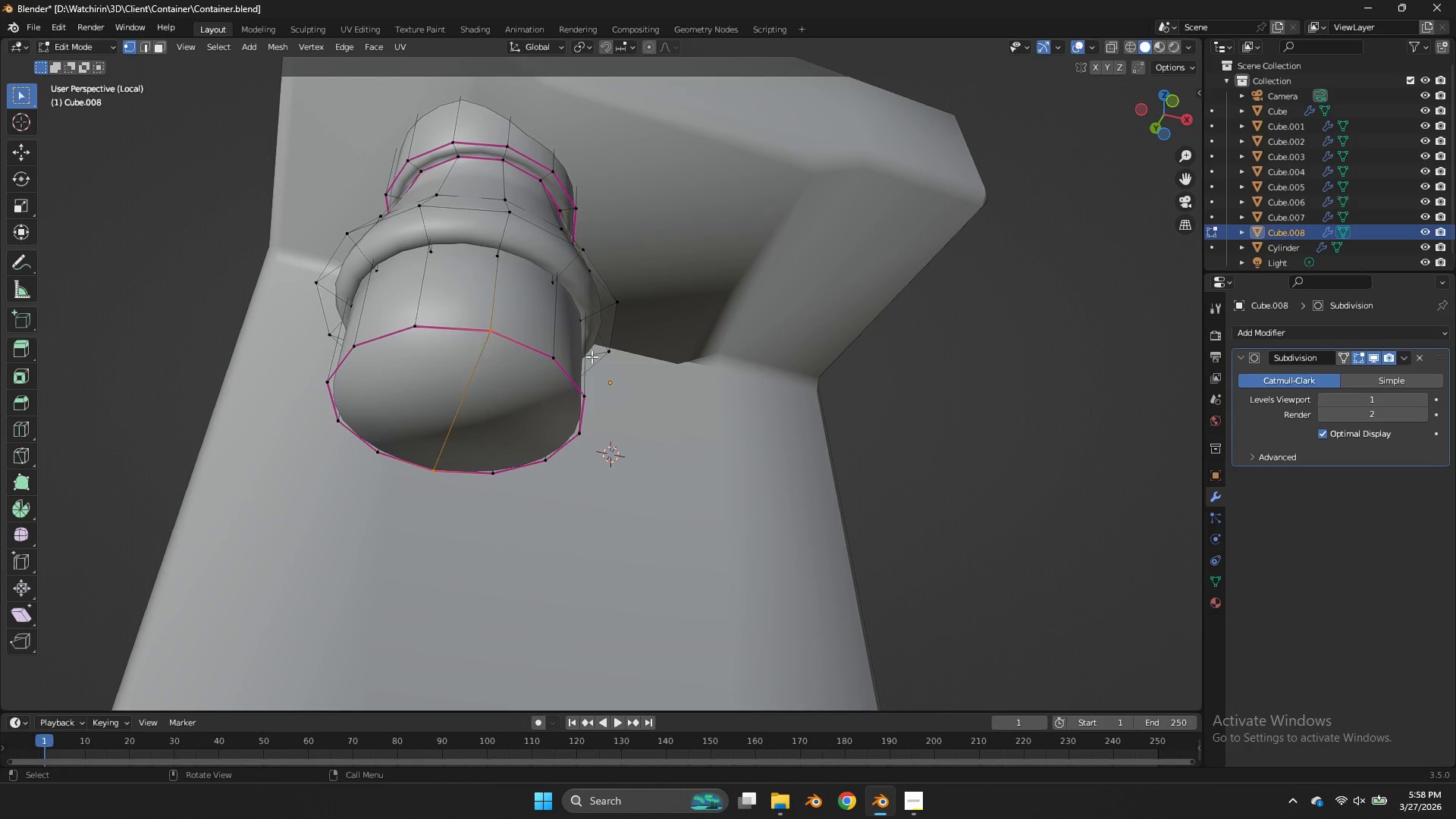 
key(Control+B)
 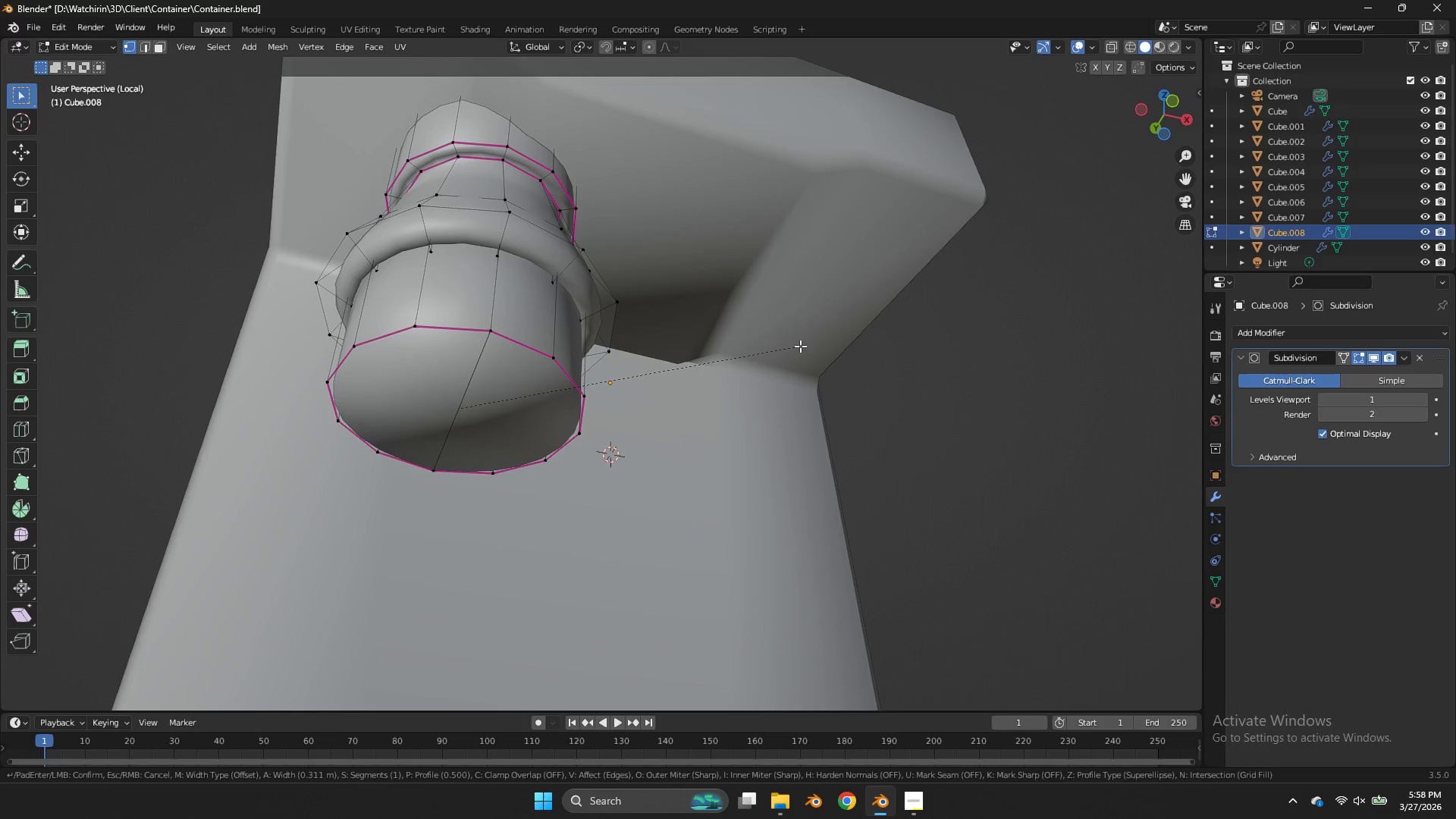 
left_click([800, 346])
 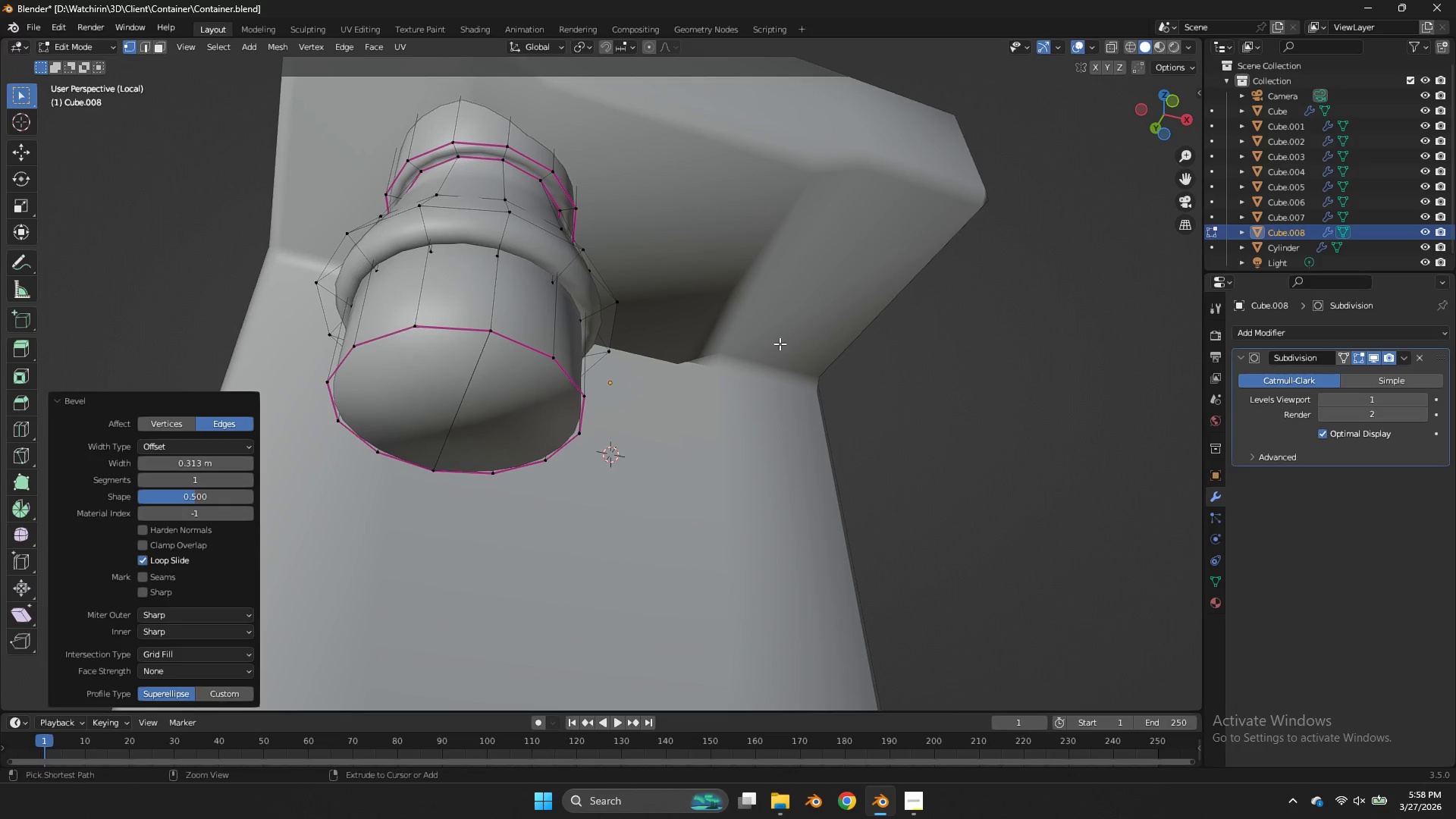 
key(Control+Z)
 